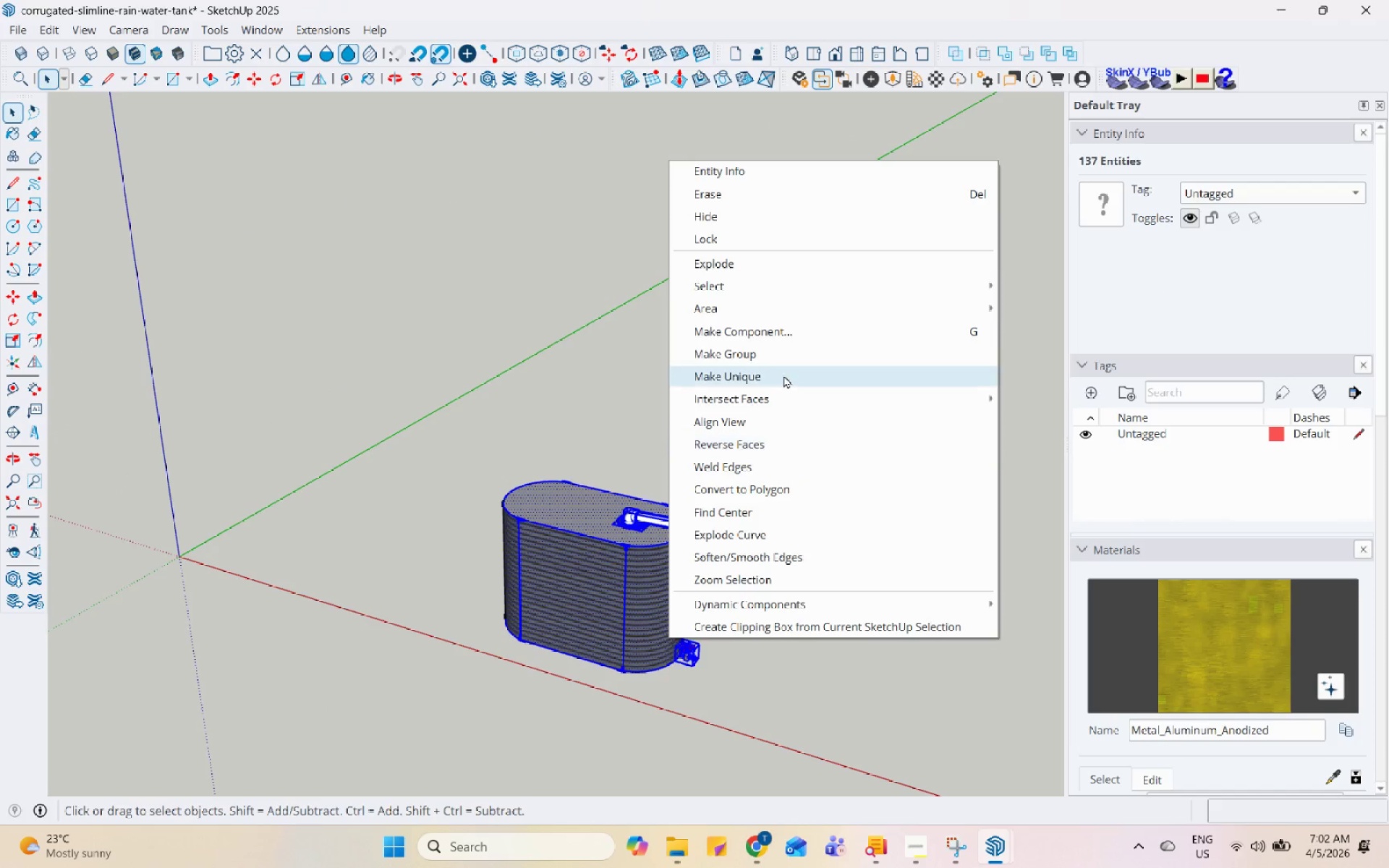 
left_click([788, 354])
 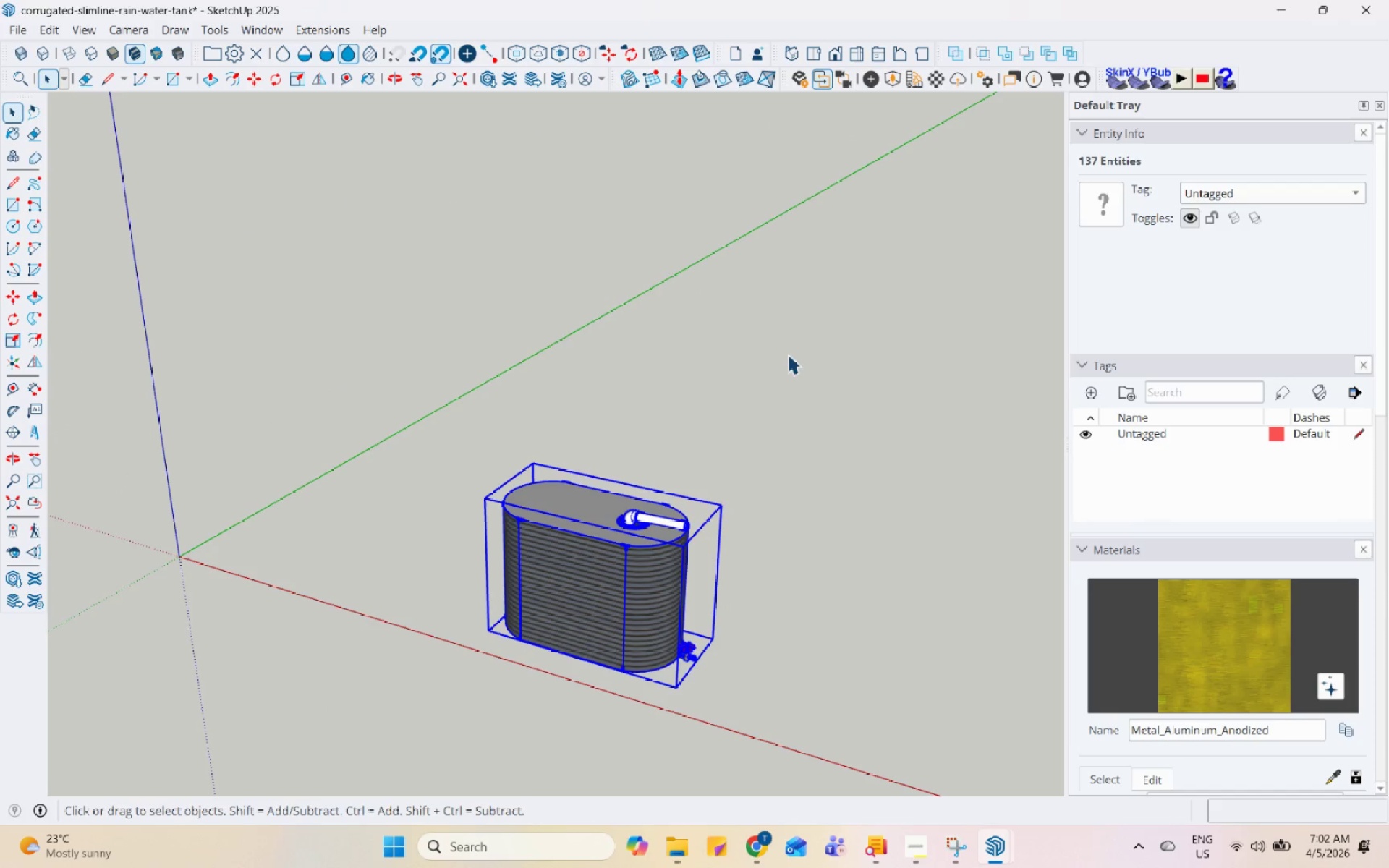 
key(Control+C)
 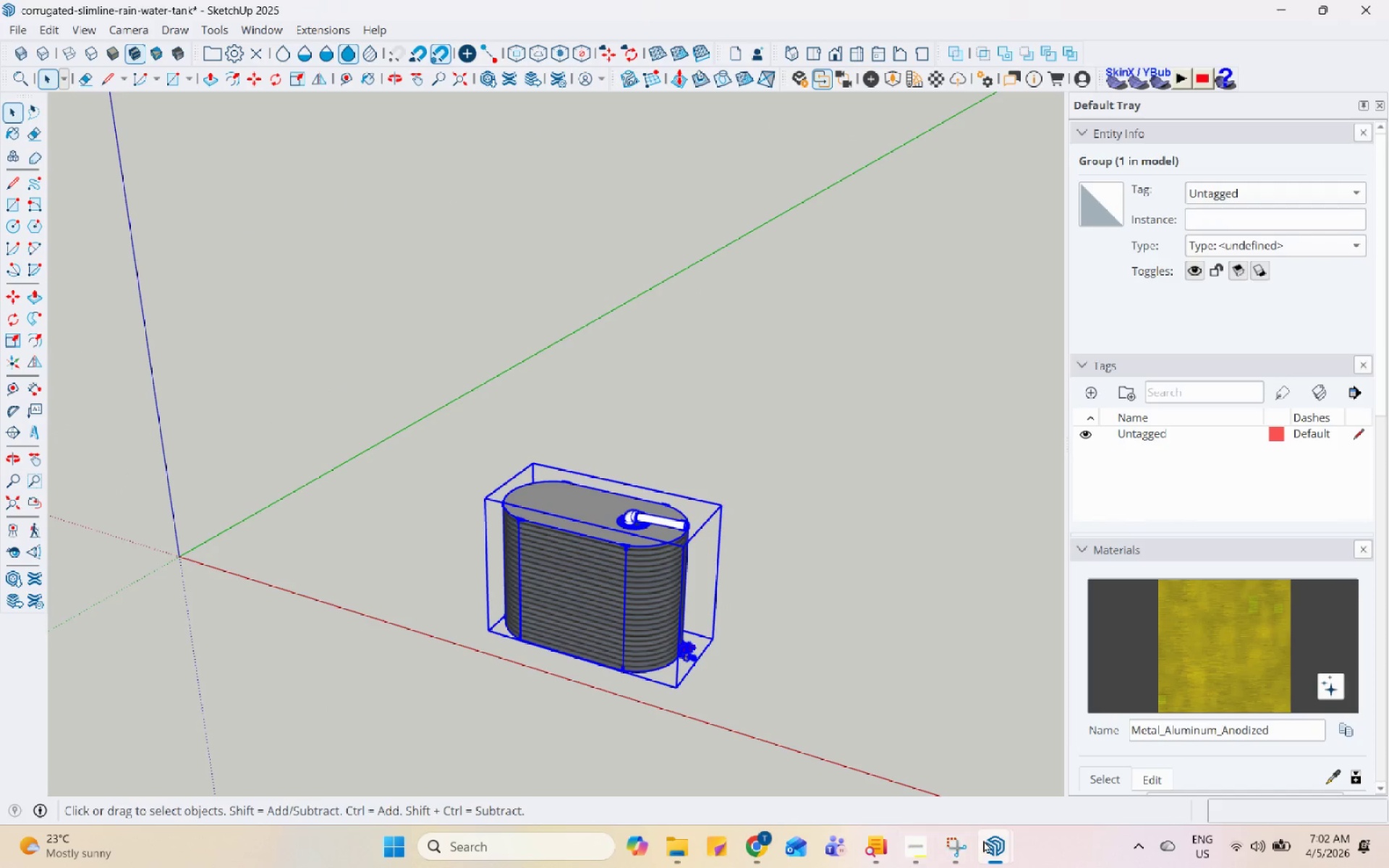 
left_click([983, 841])
 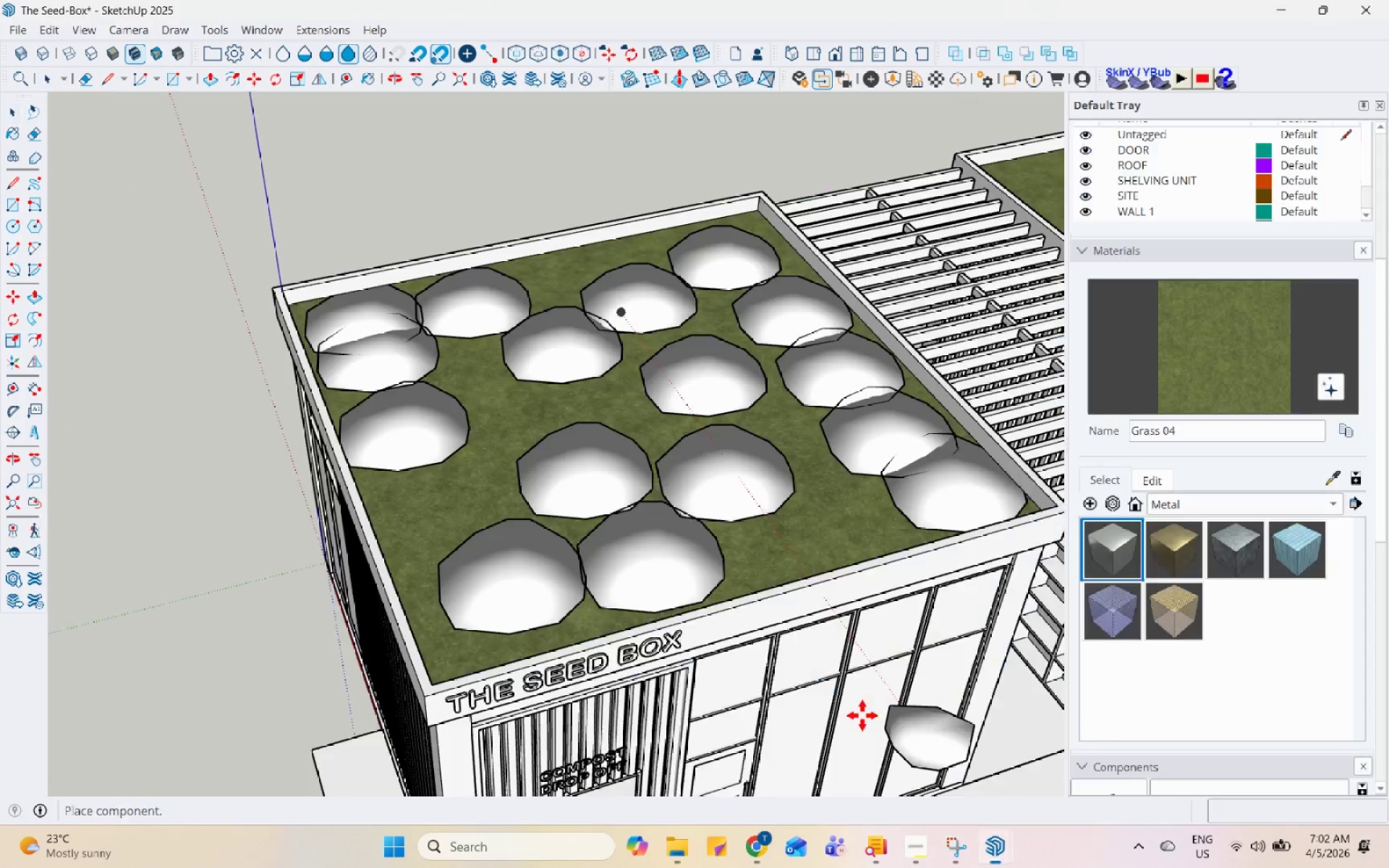 
scroll: coordinate [473, 509], scroll_direction: down, amount: 5.0
 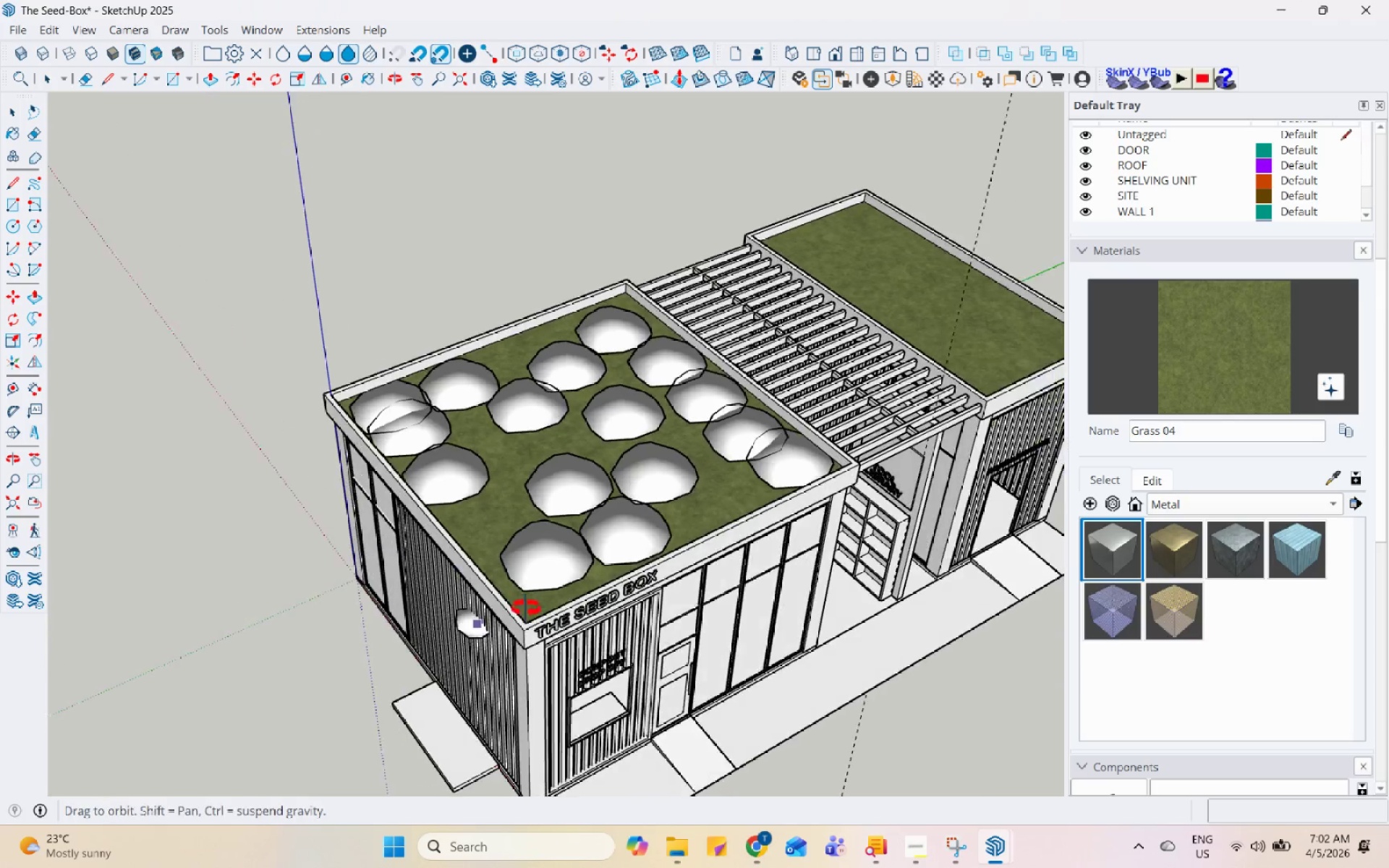 
key(Space)
 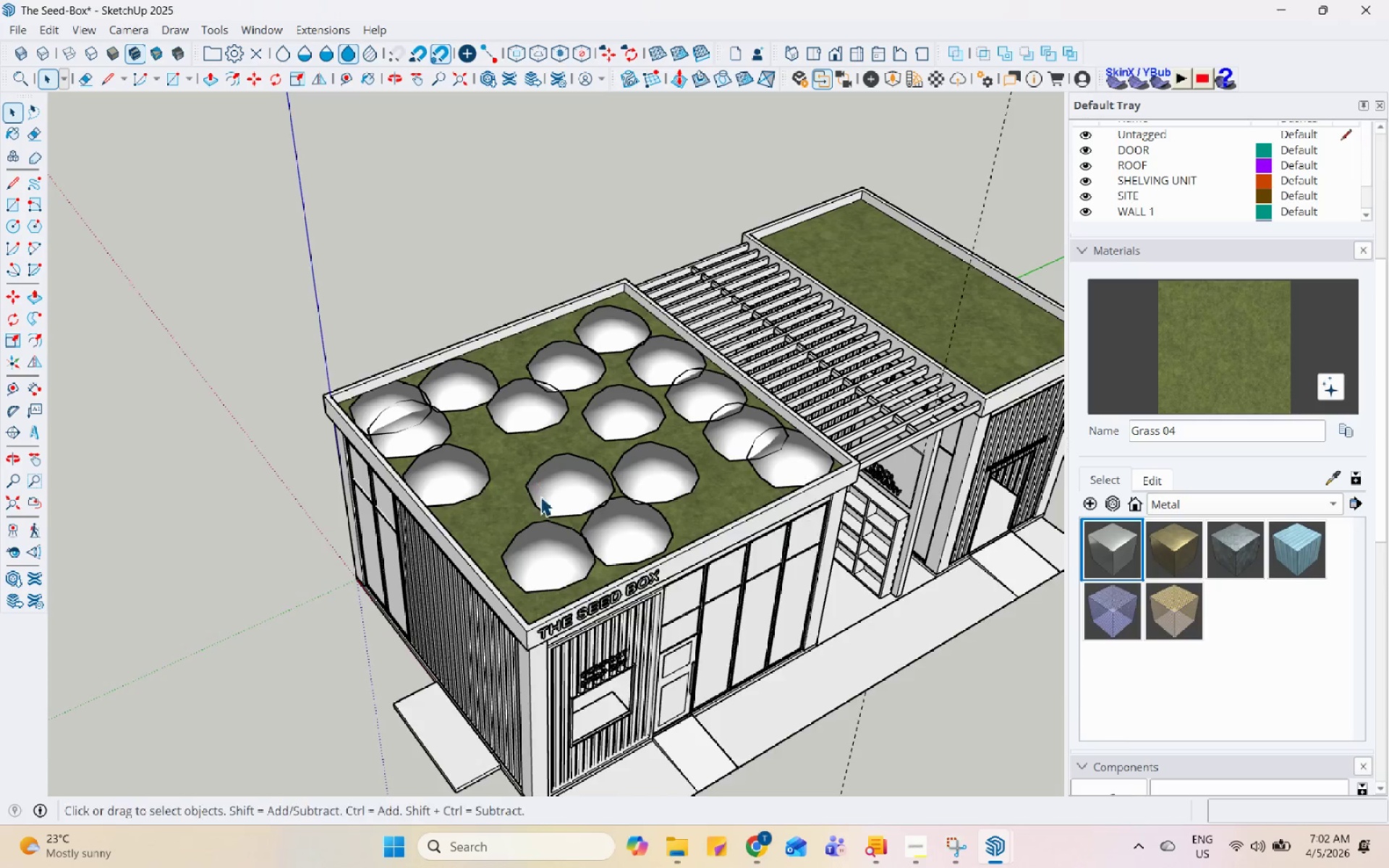 
scroll: coordinate [497, 532], scroll_direction: down, amount: 2.0
 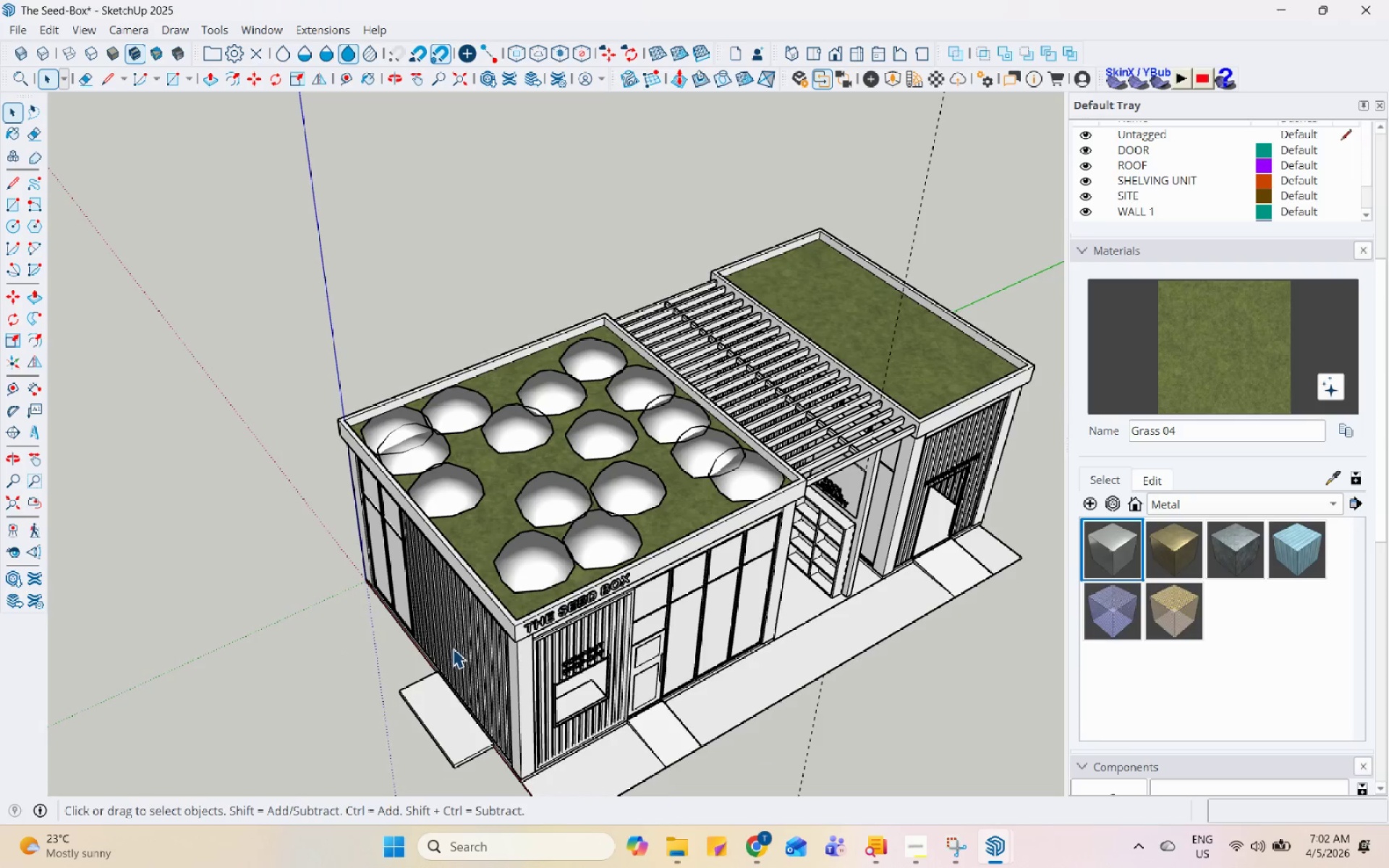 
key(Control+V)
 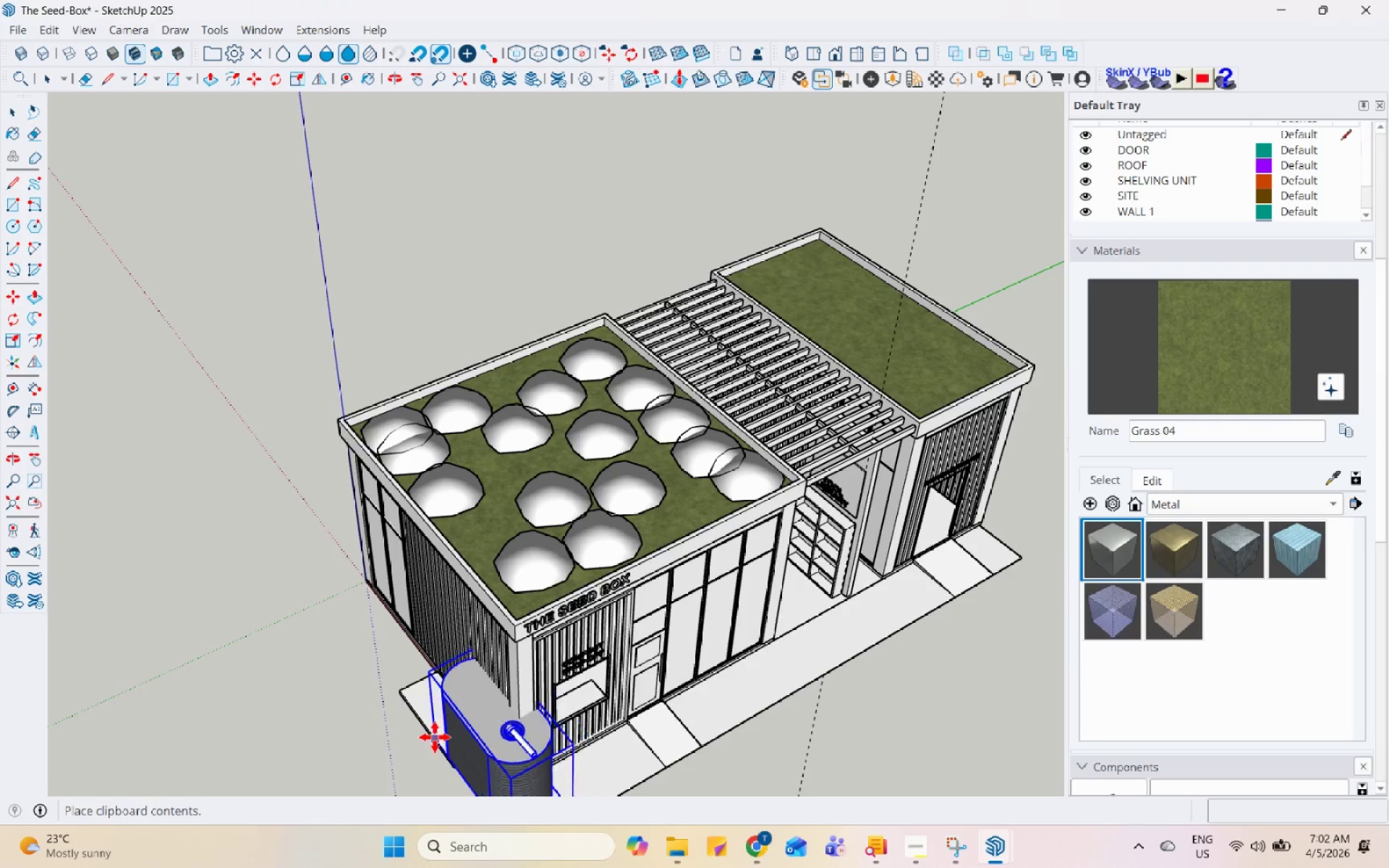 
scroll: coordinate [426, 731], scroll_direction: up, amount: 8.0
 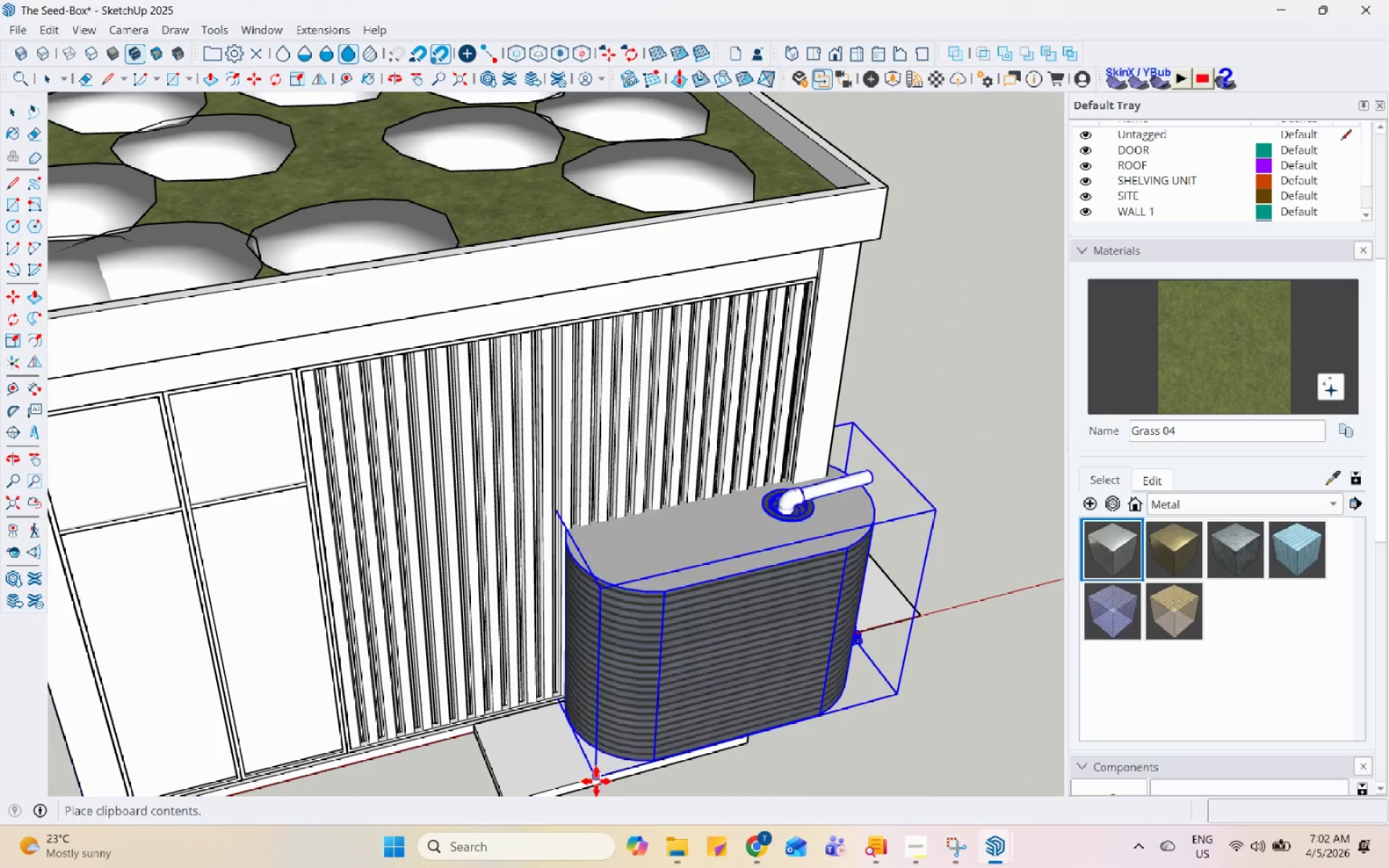 
scroll: coordinate [789, 530], scroll_direction: down, amount: 4.0
 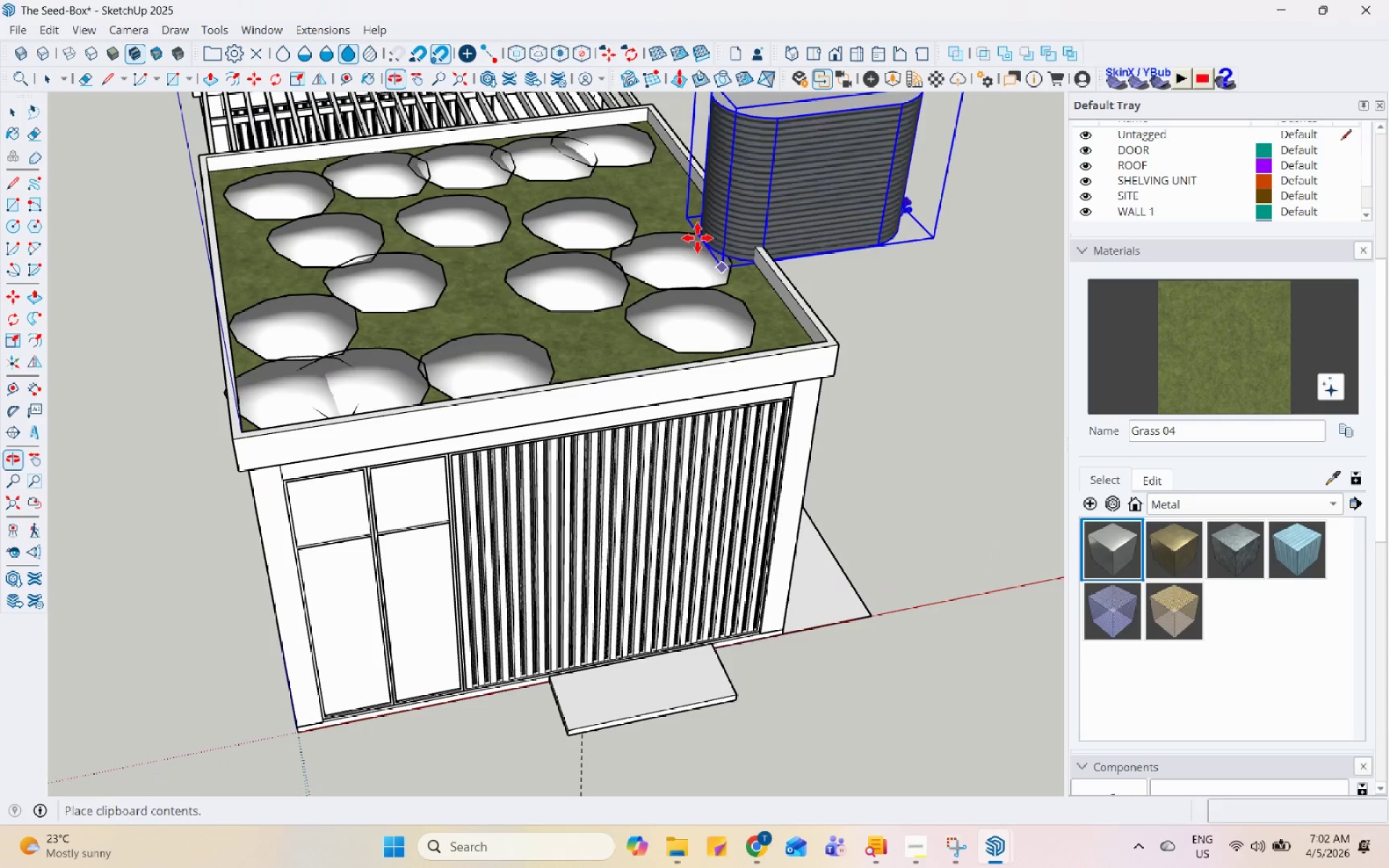 
scroll: coordinate [626, 775], scroll_direction: none, amount: 0.0
 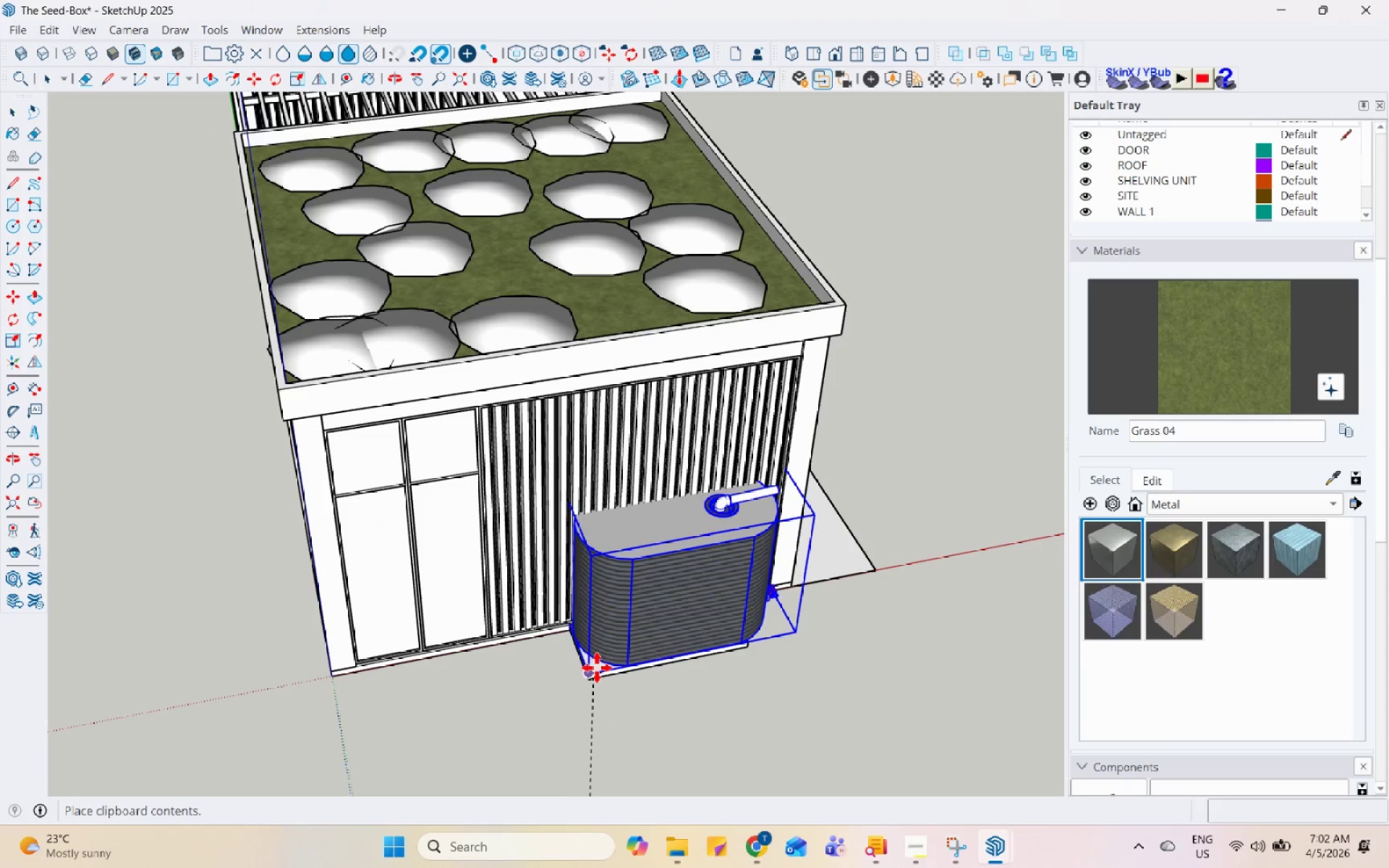 
left_click([595, 668])
 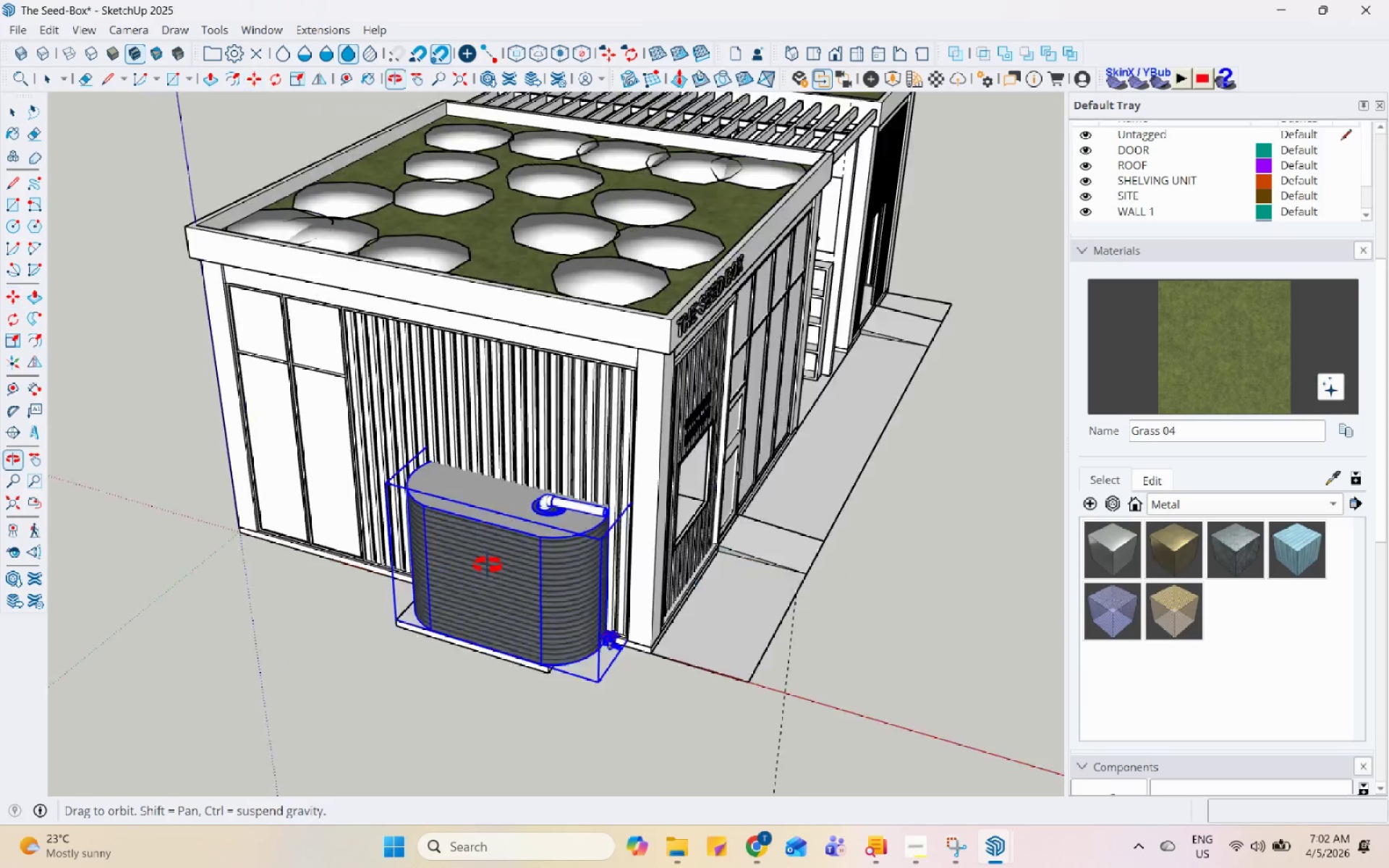 
scroll: coordinate [470, 631], scroll_direction: up, amount: 4.0
 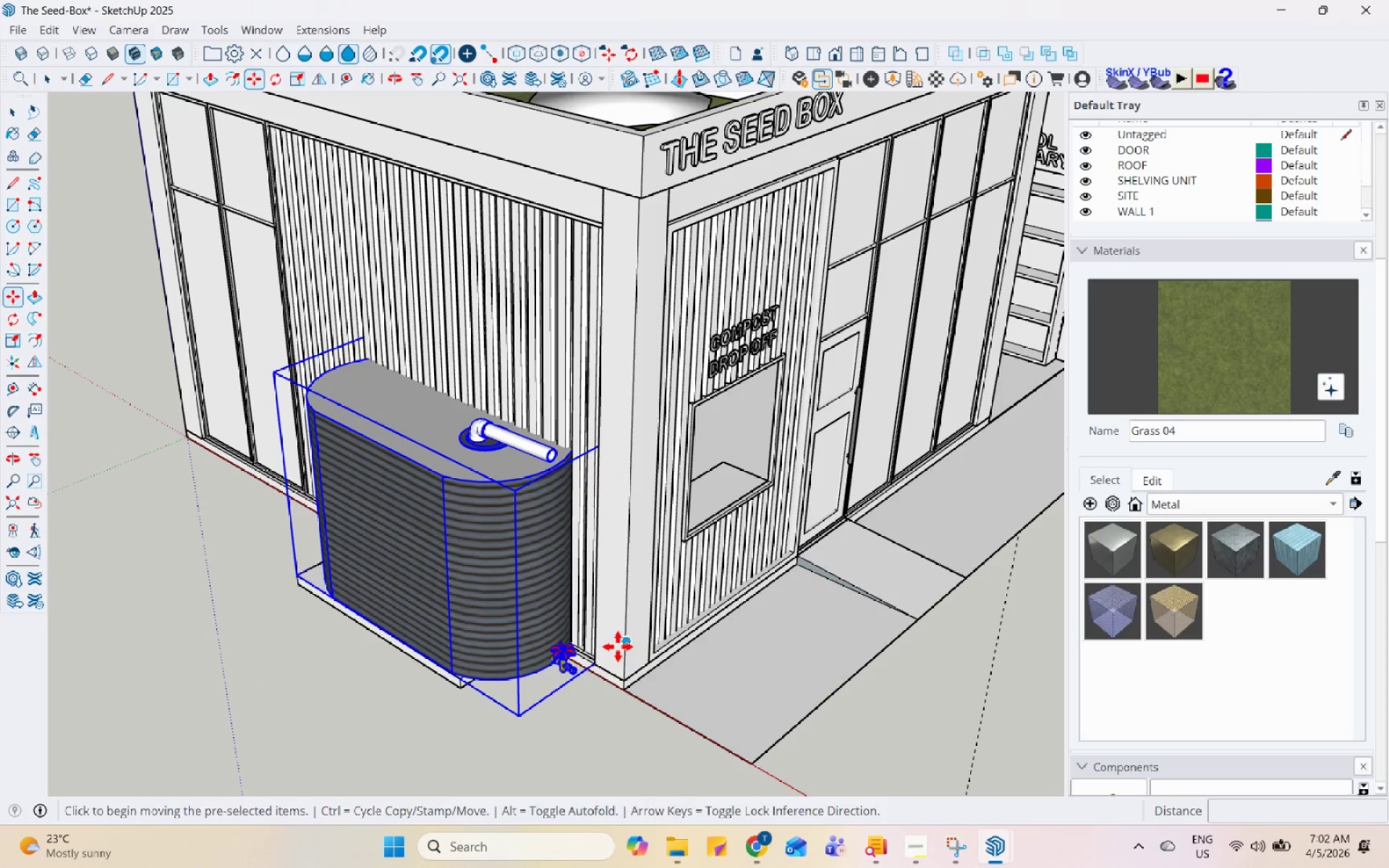 
left_click([620, 644])
 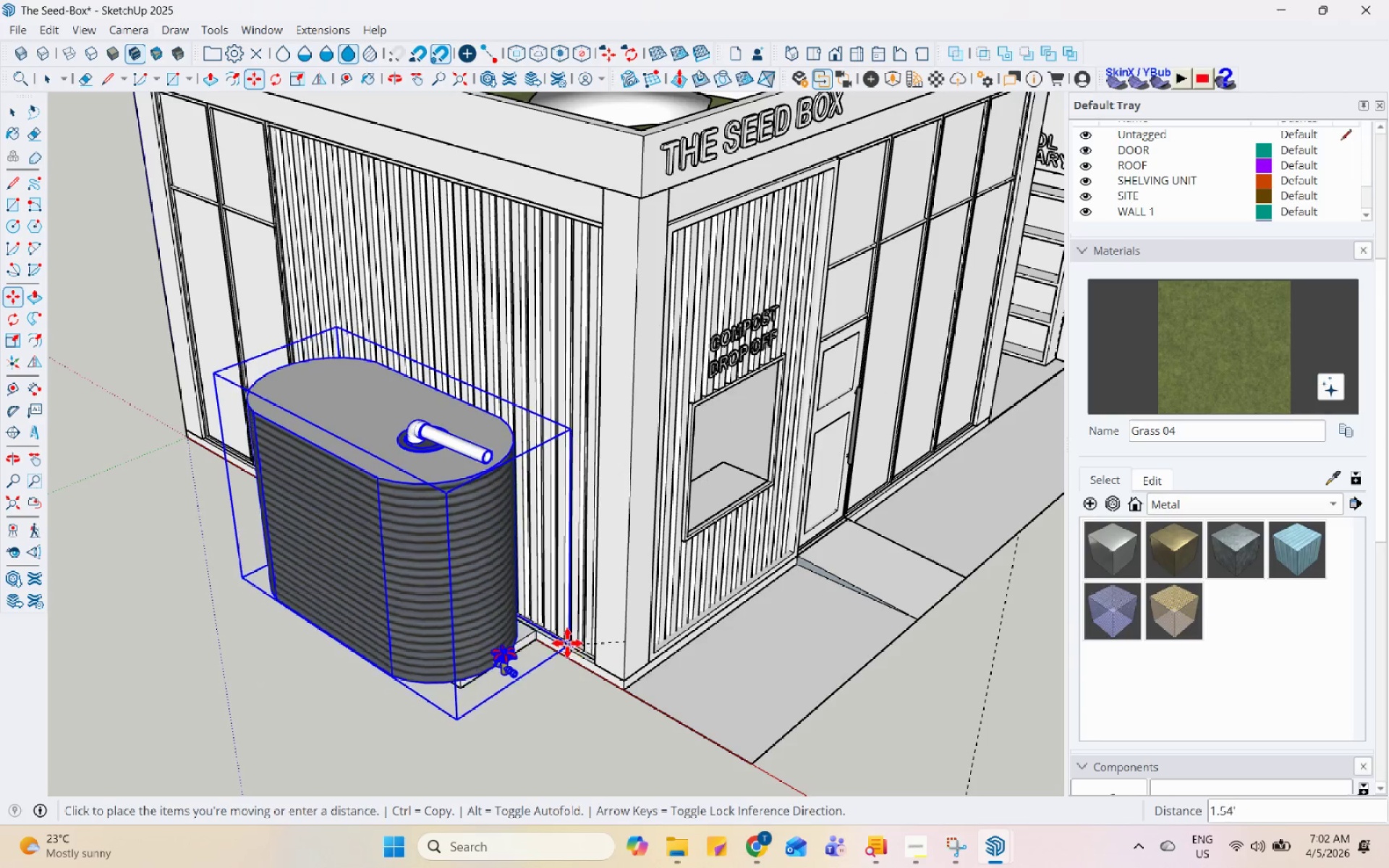 
left_click([567, 643])
 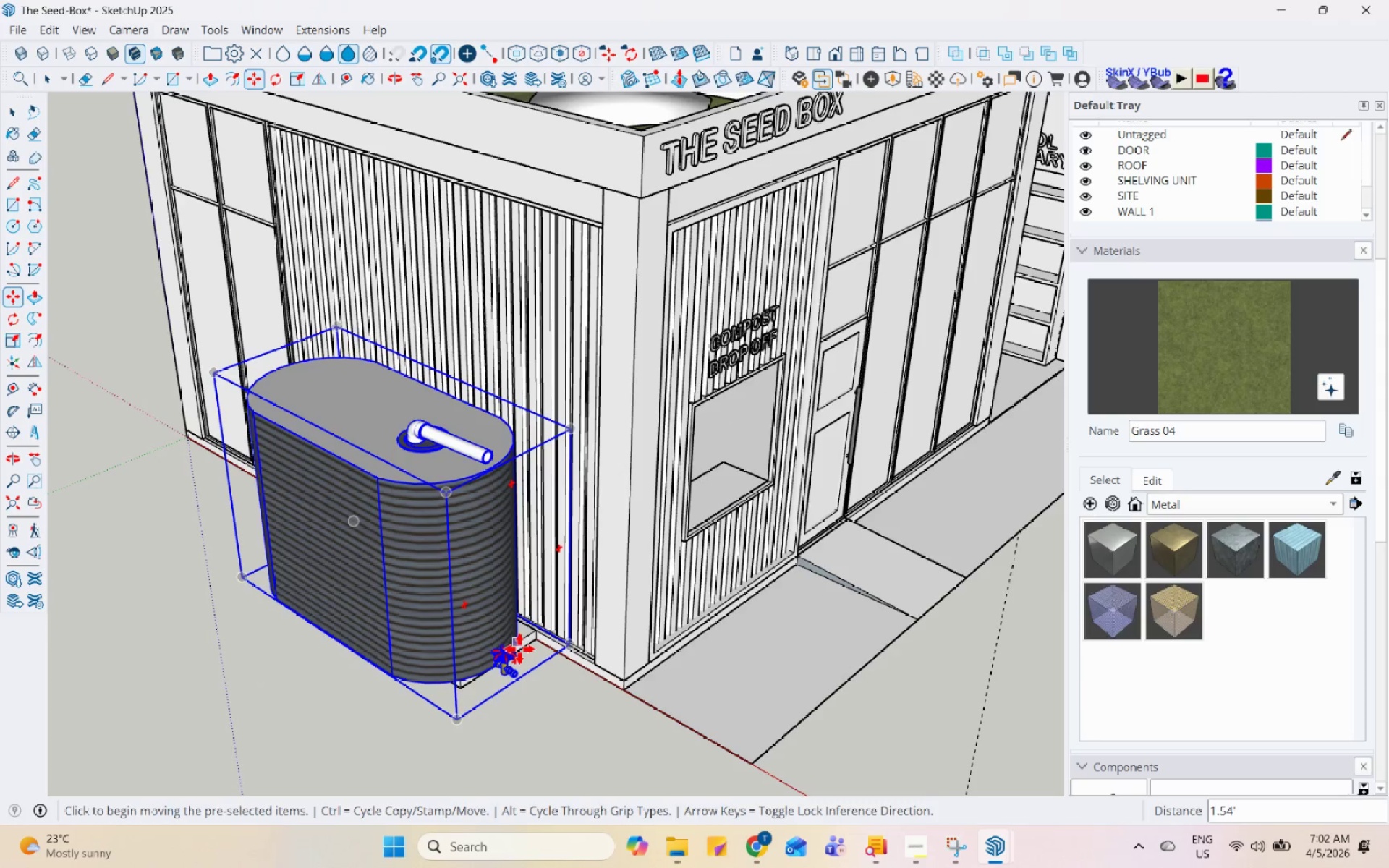 
key(Space)
 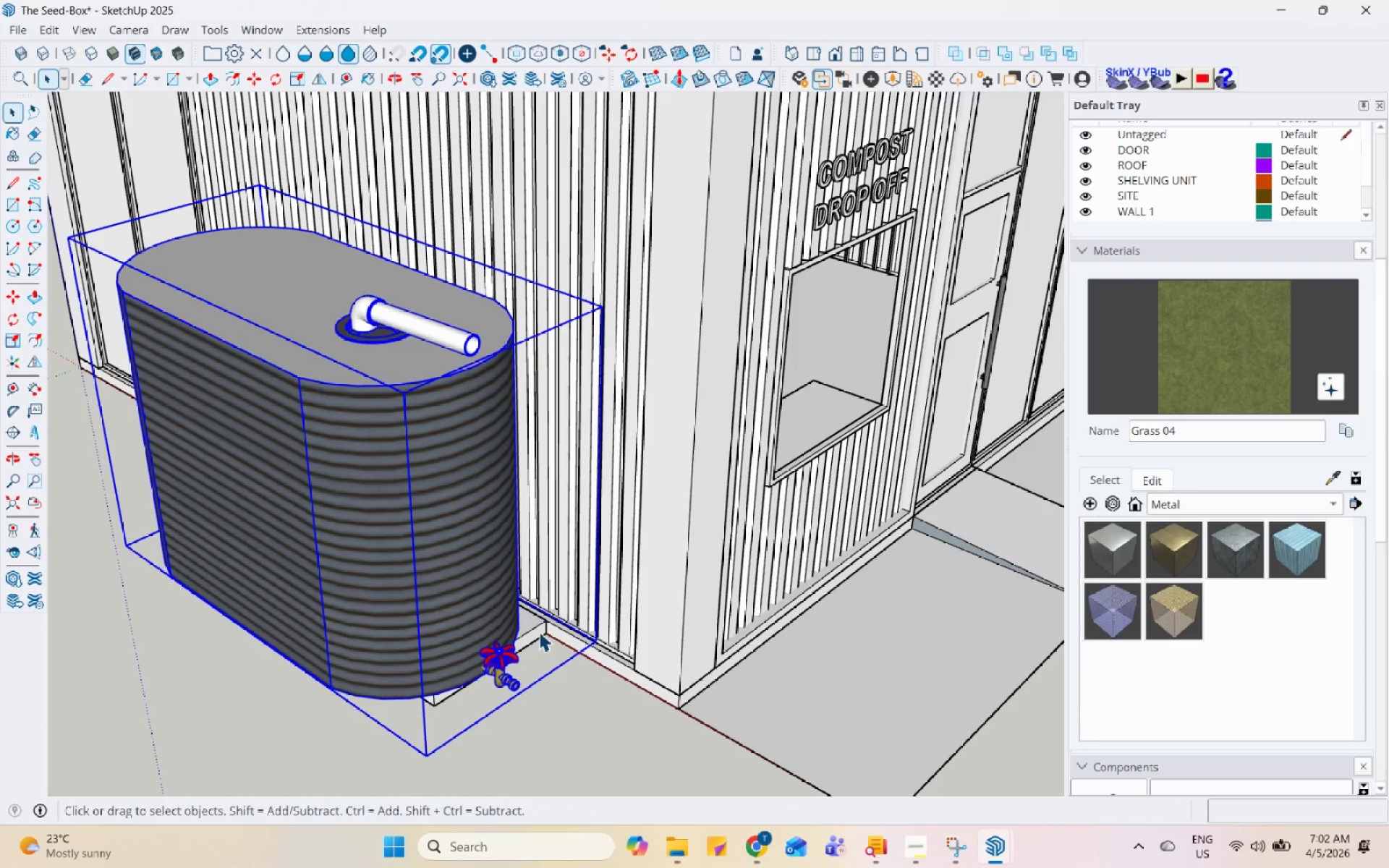 
scroll: coordinate [514, 652], scroll_direction: up, amount: 4.0
 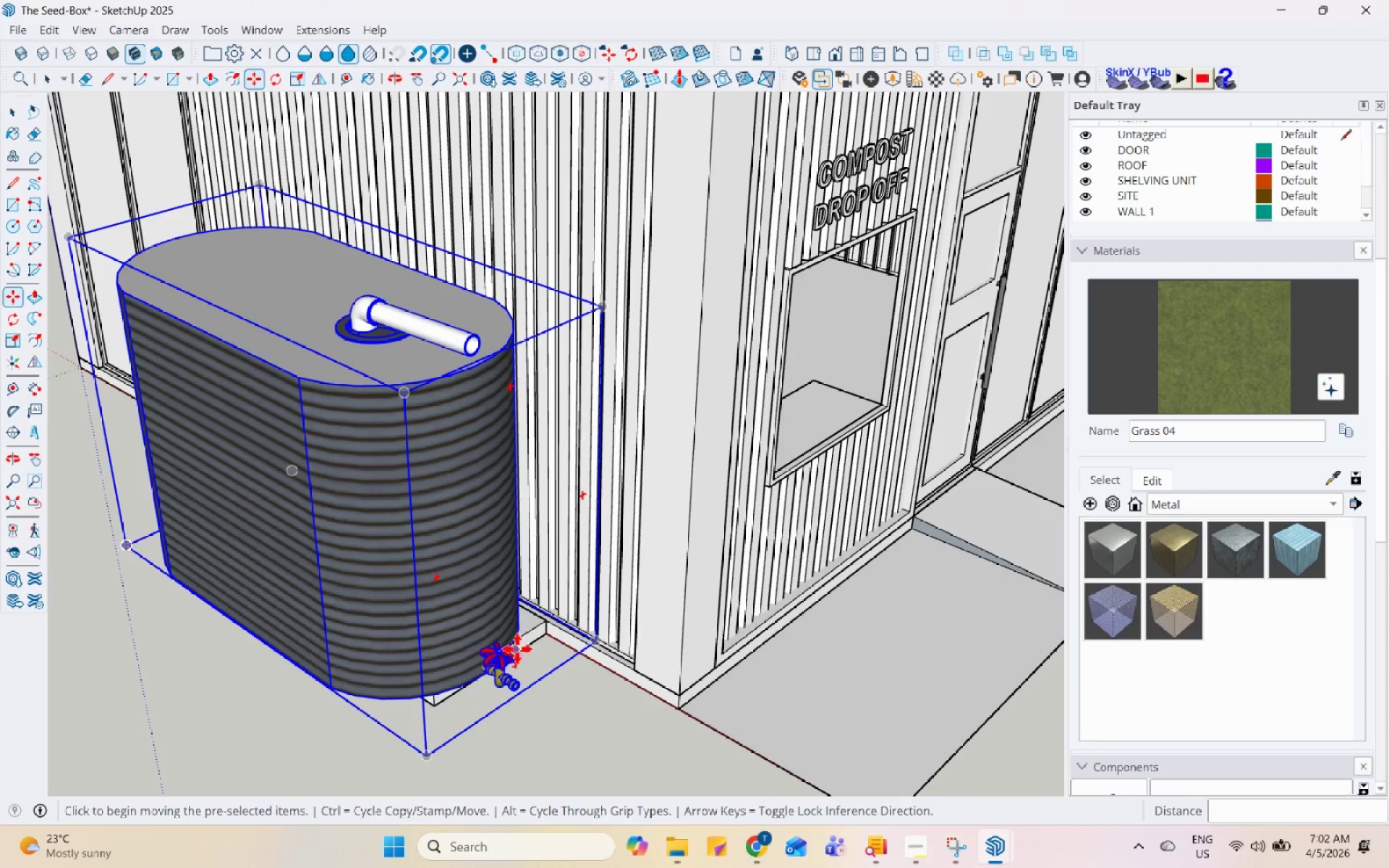 
double_click([538, 631])
 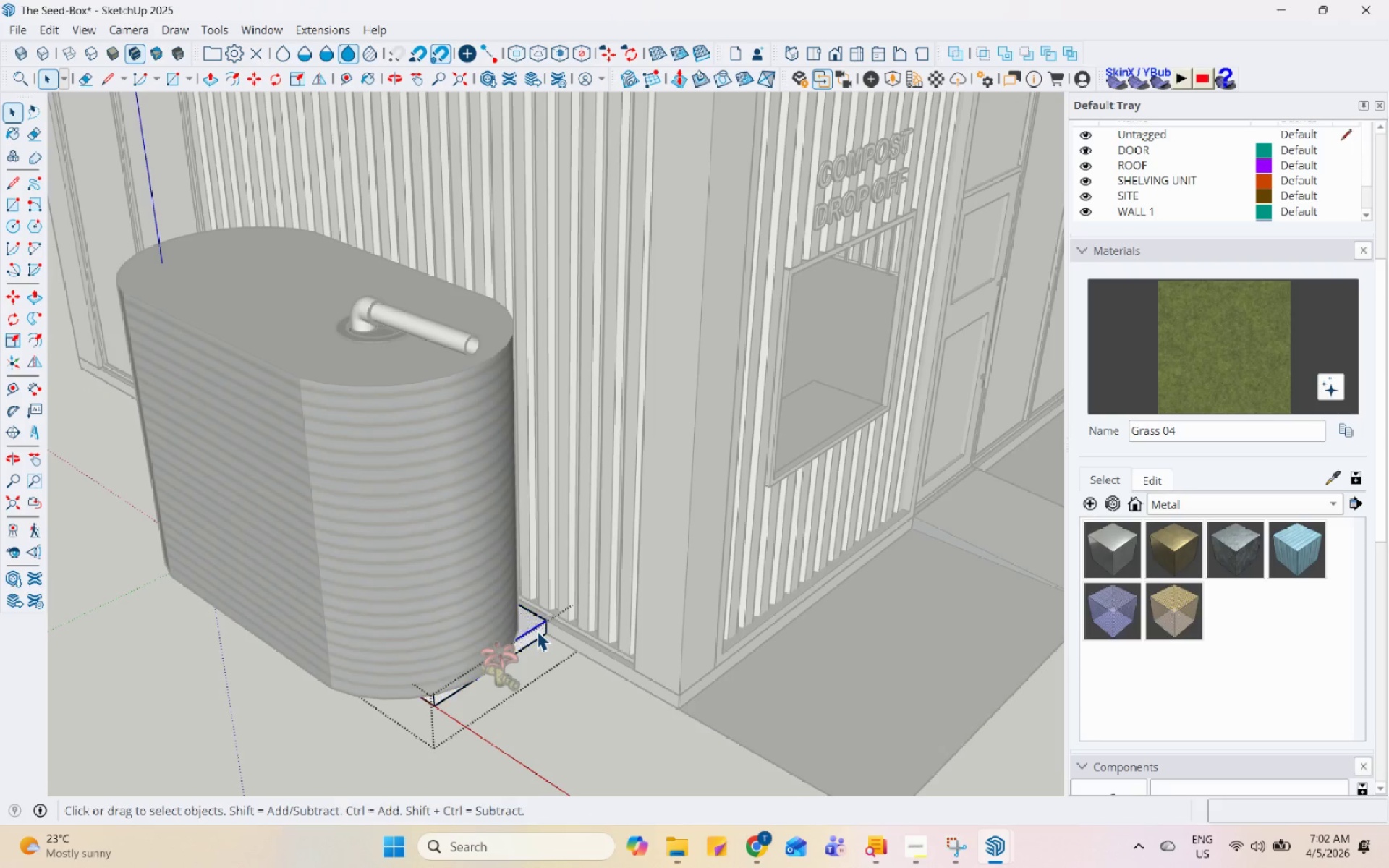 
double_click([537, 631])
 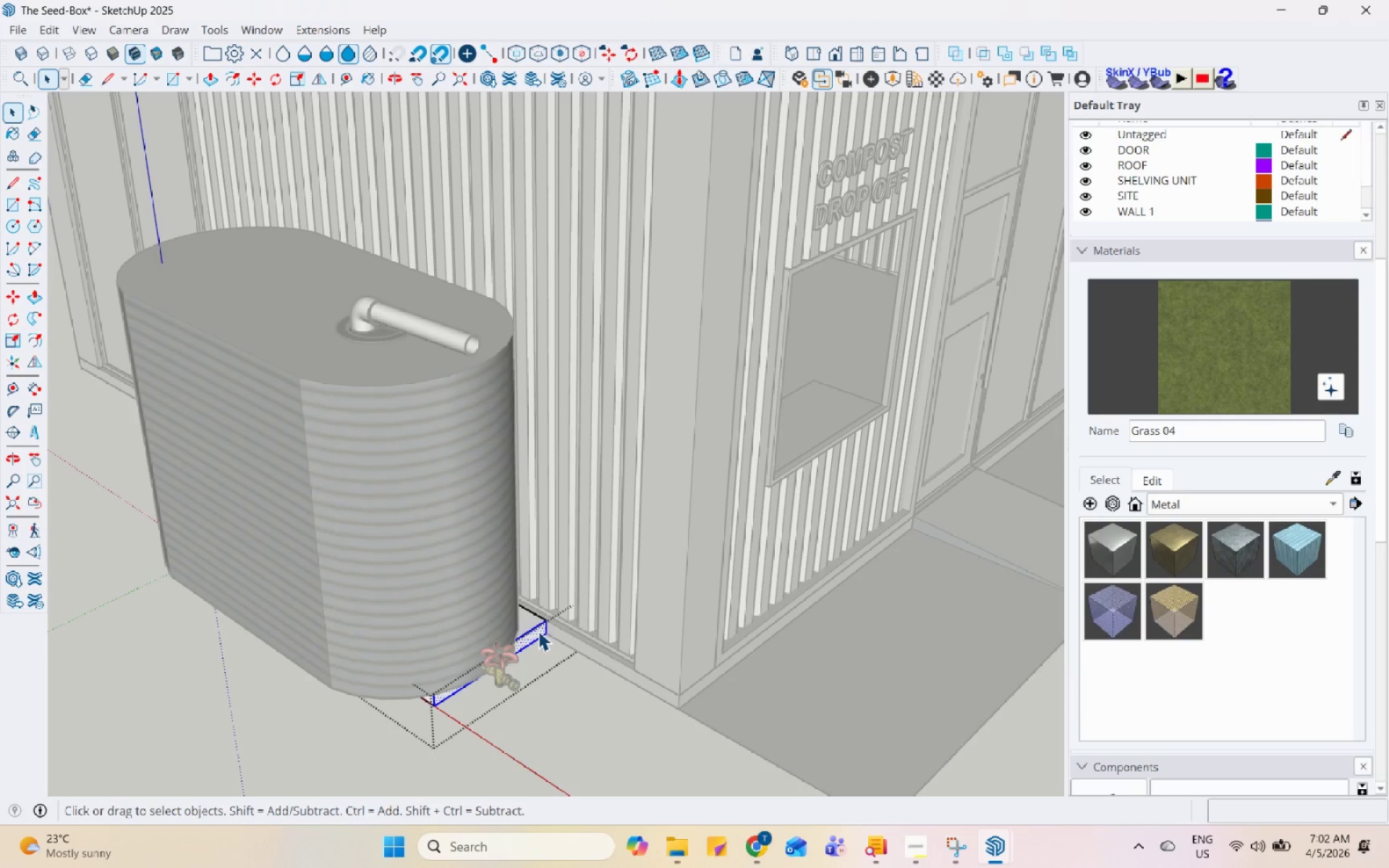 
key(P)
 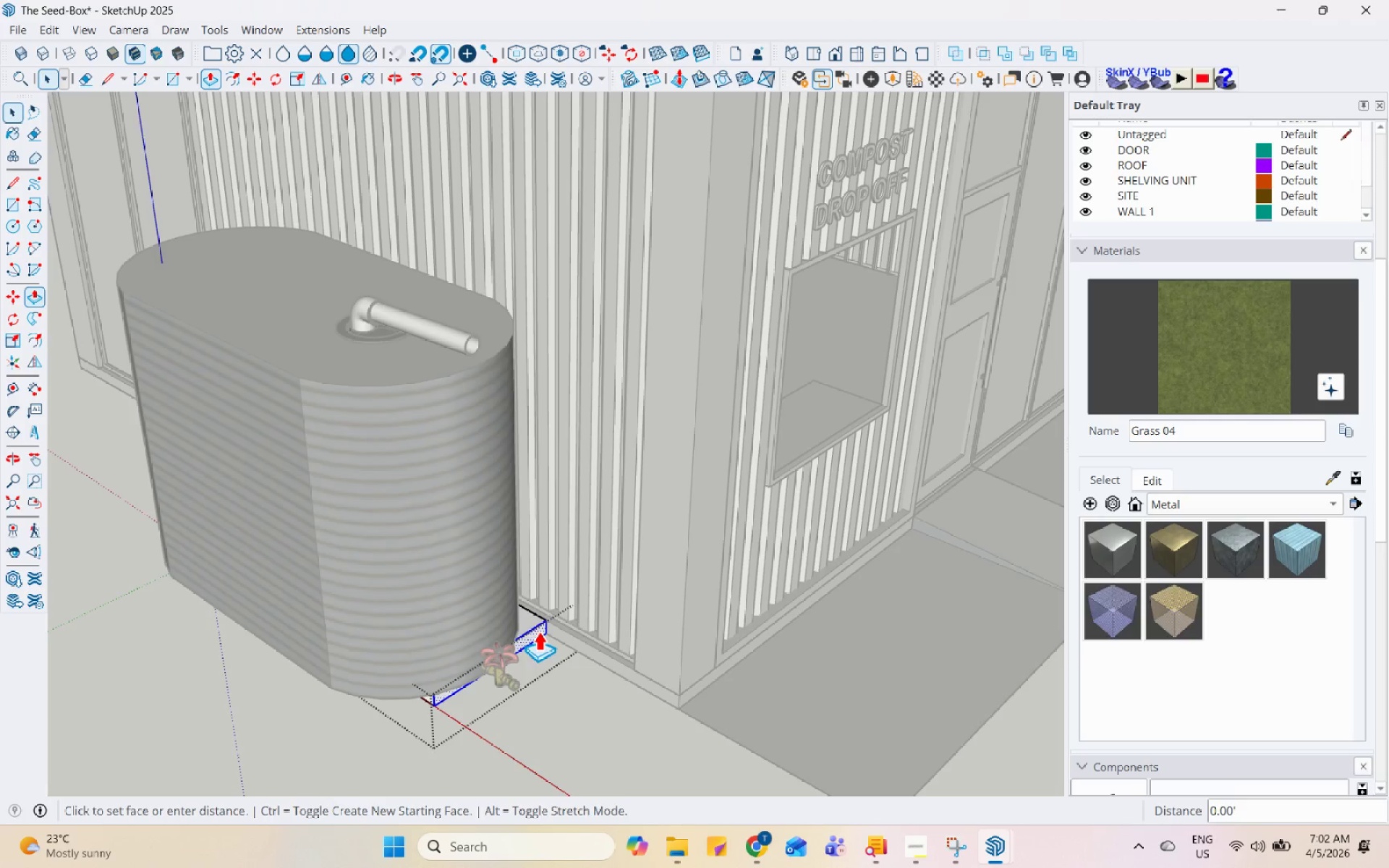 
left_click([538, 631])
 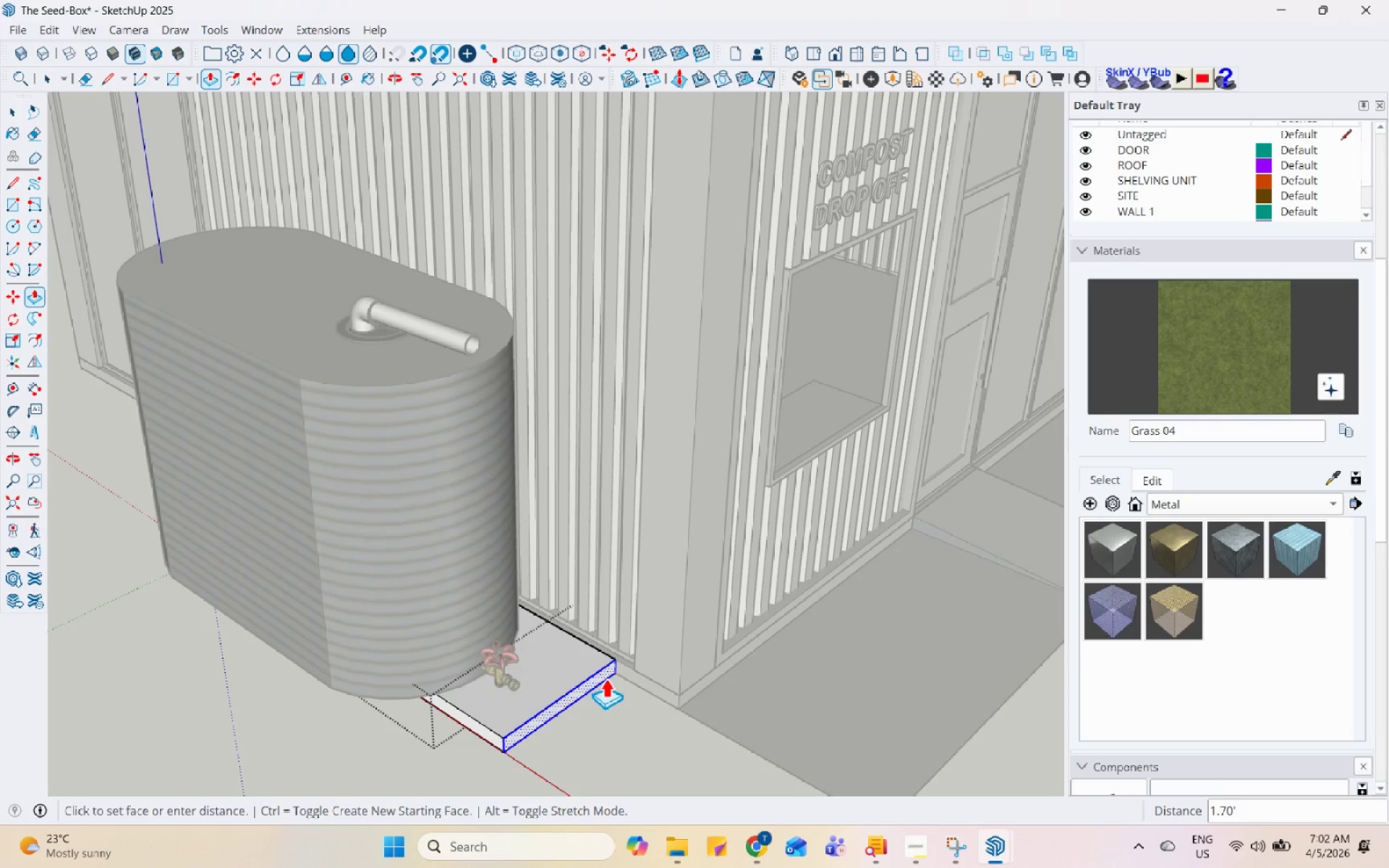 
left_click([608, 679])
 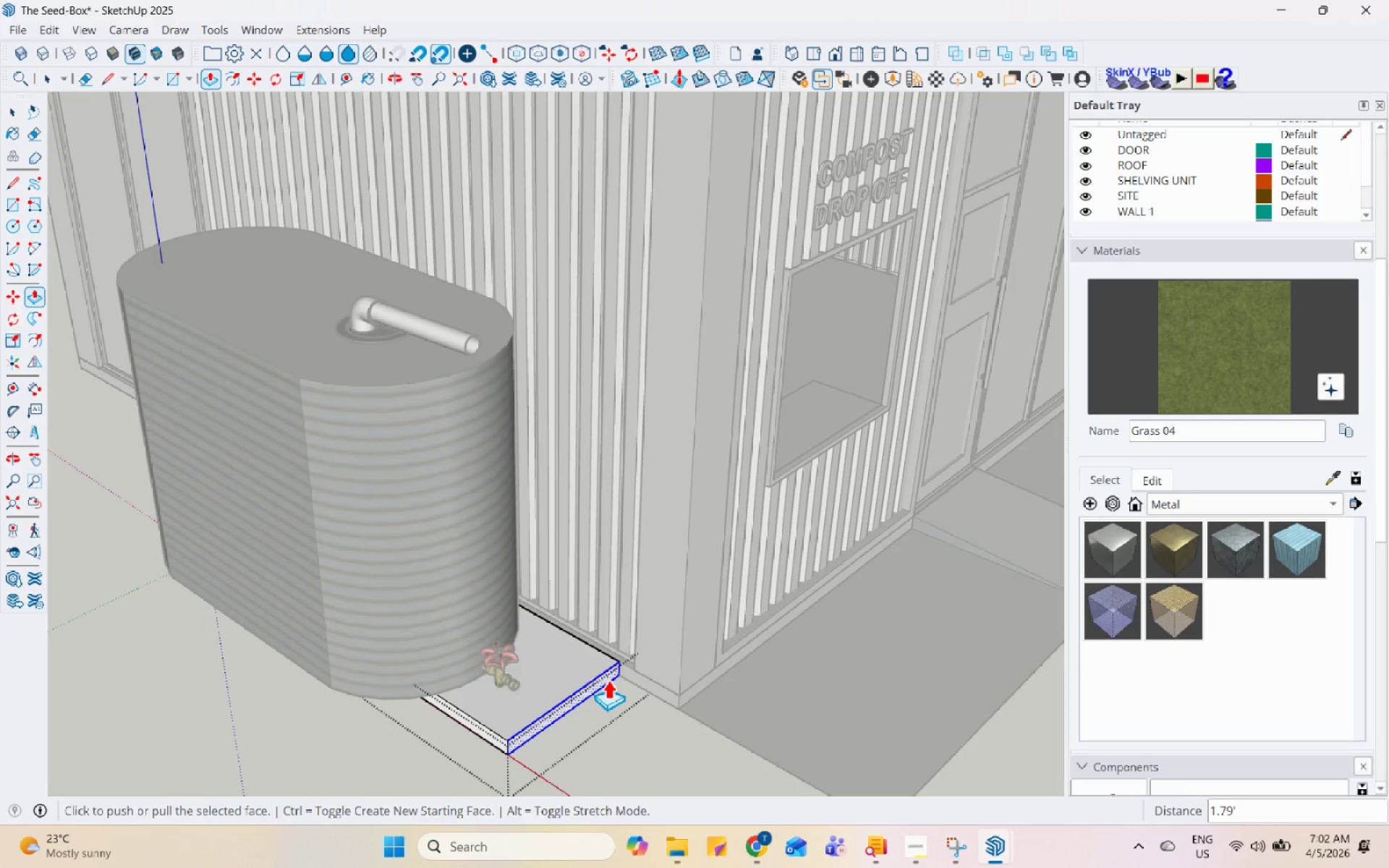 
key(Space)
 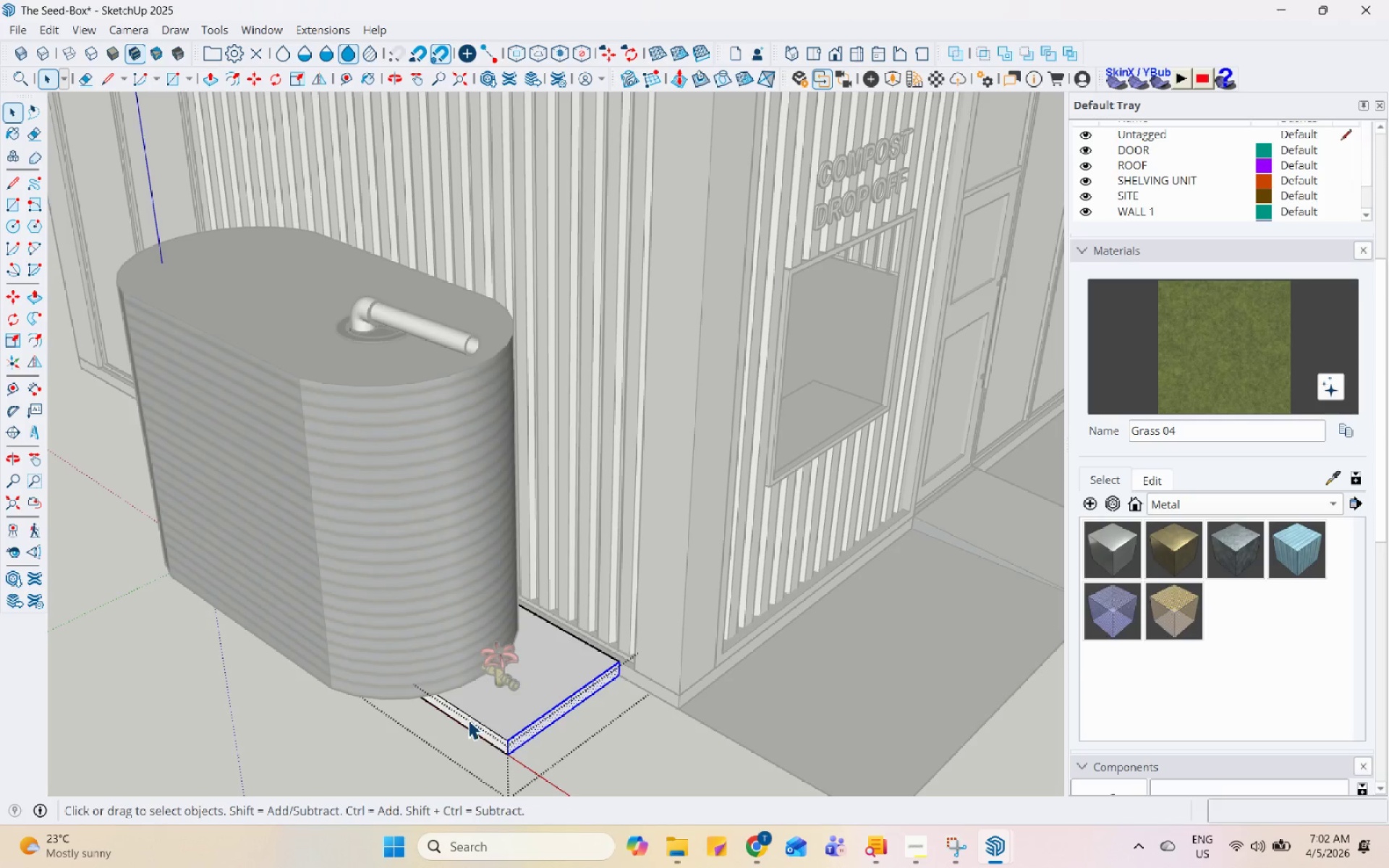 
left_click([464, 722])
 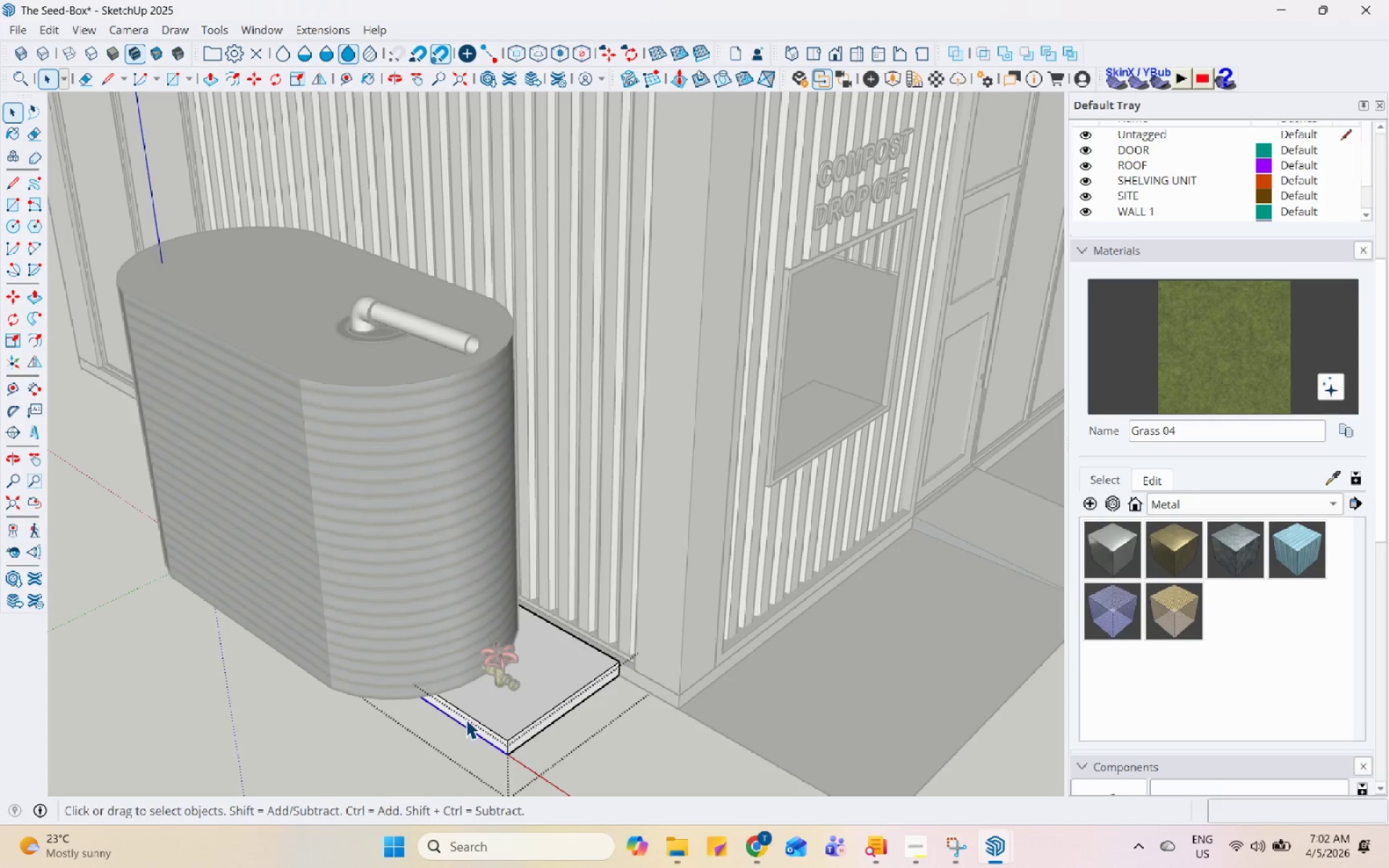 
left_click([468, 717])
 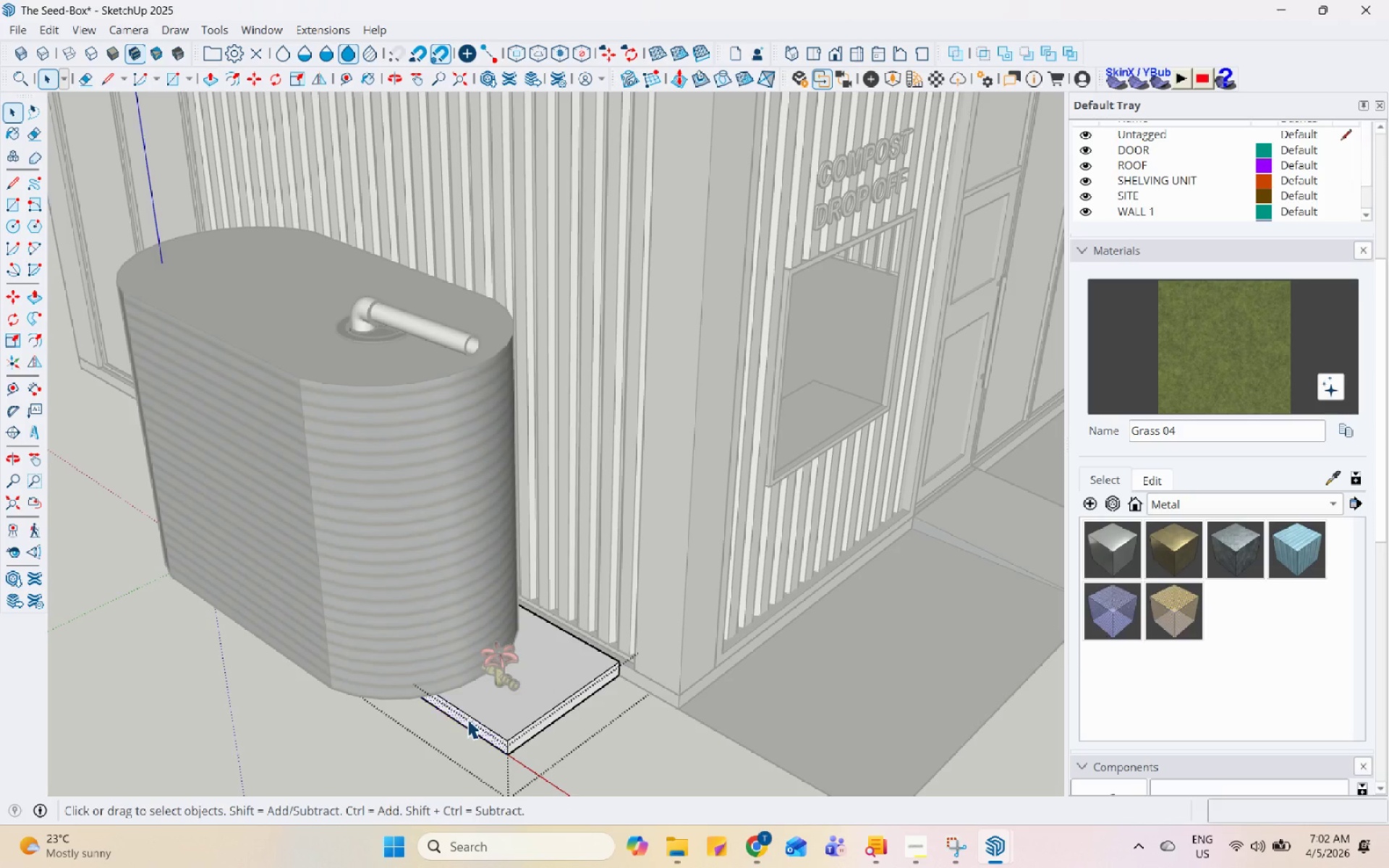 
key(P)
 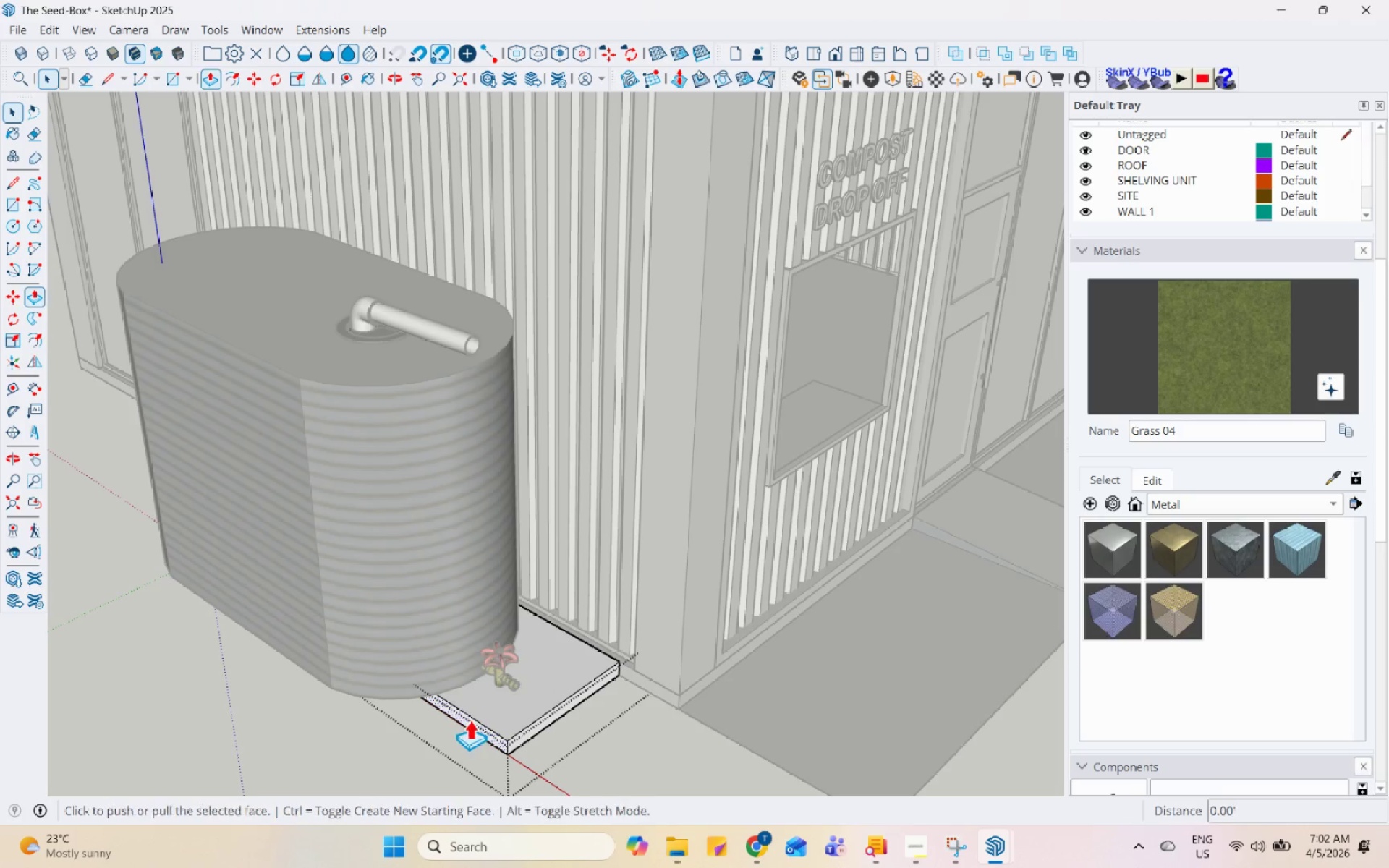 
left_click([470, 719])
 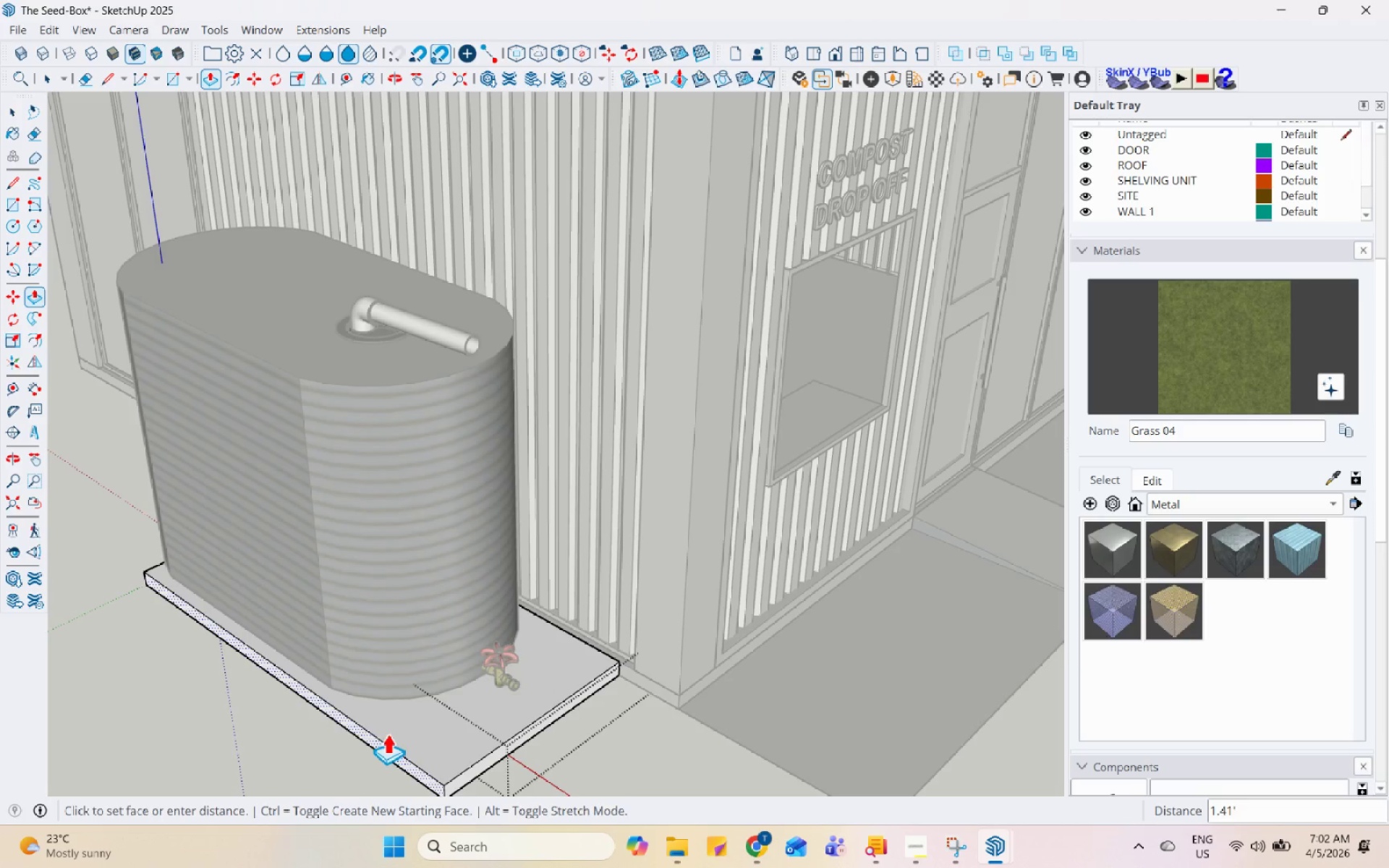 
left_click([377, 733])
 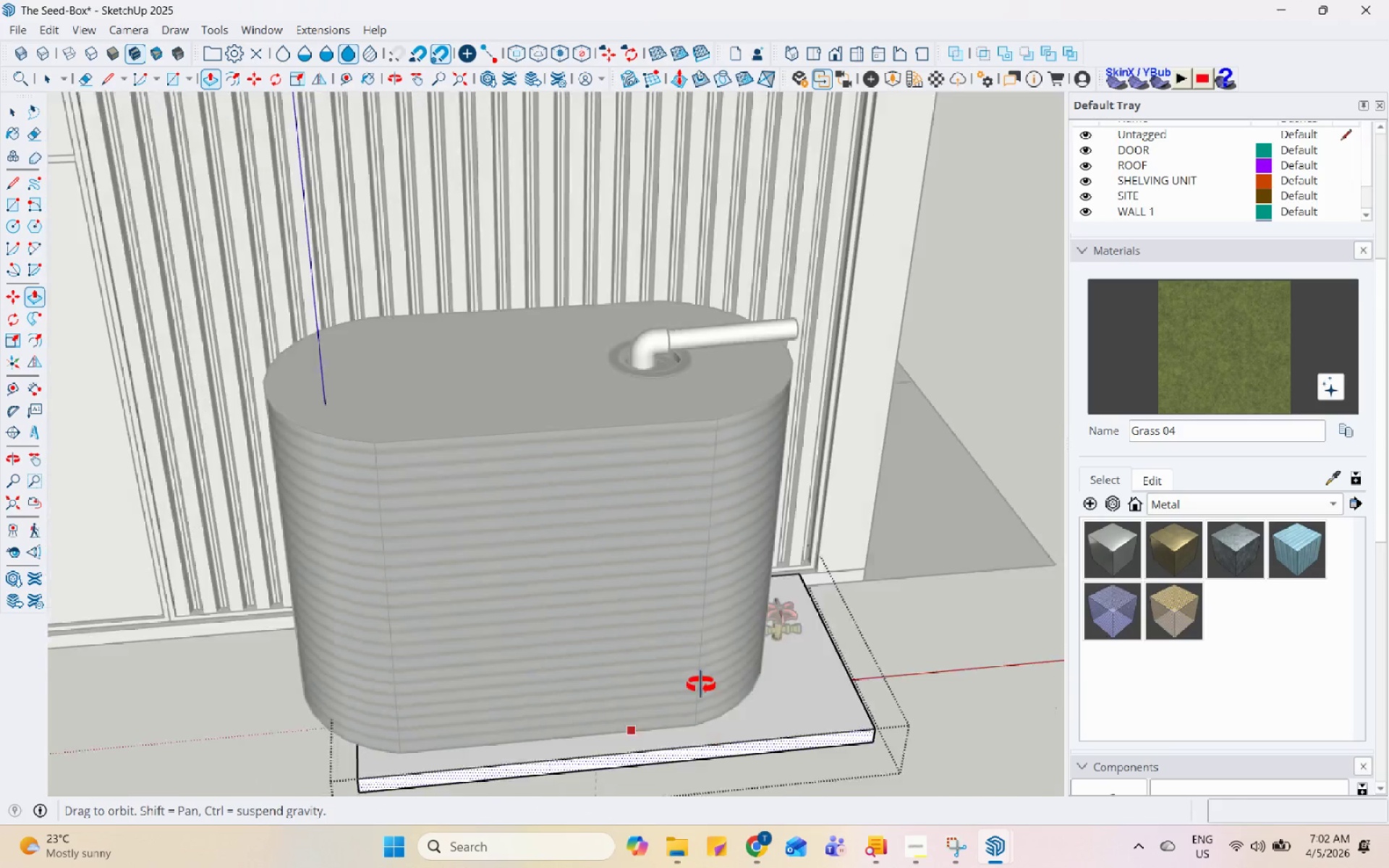 
key(Space)
 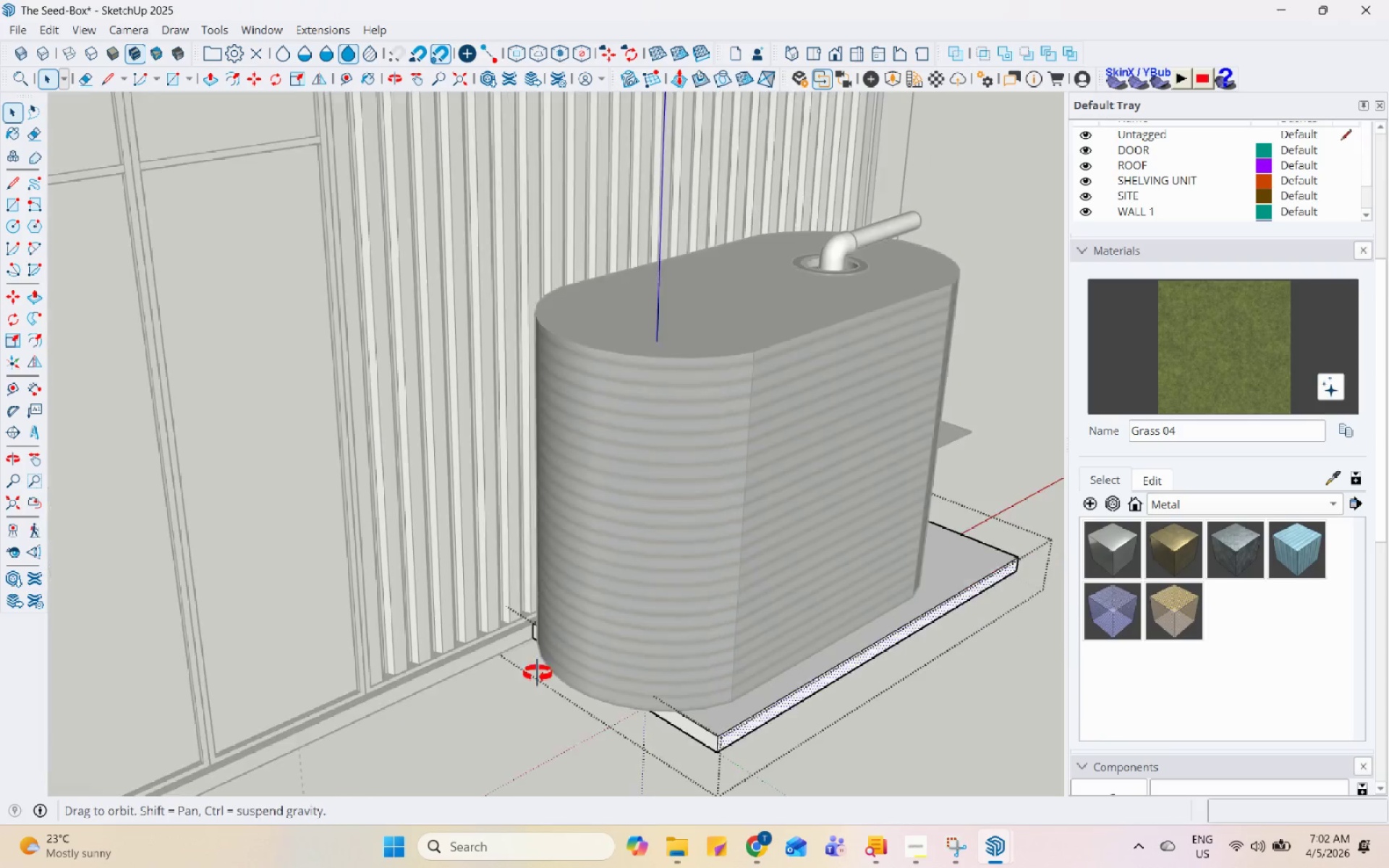 
left_click([697, 736])
 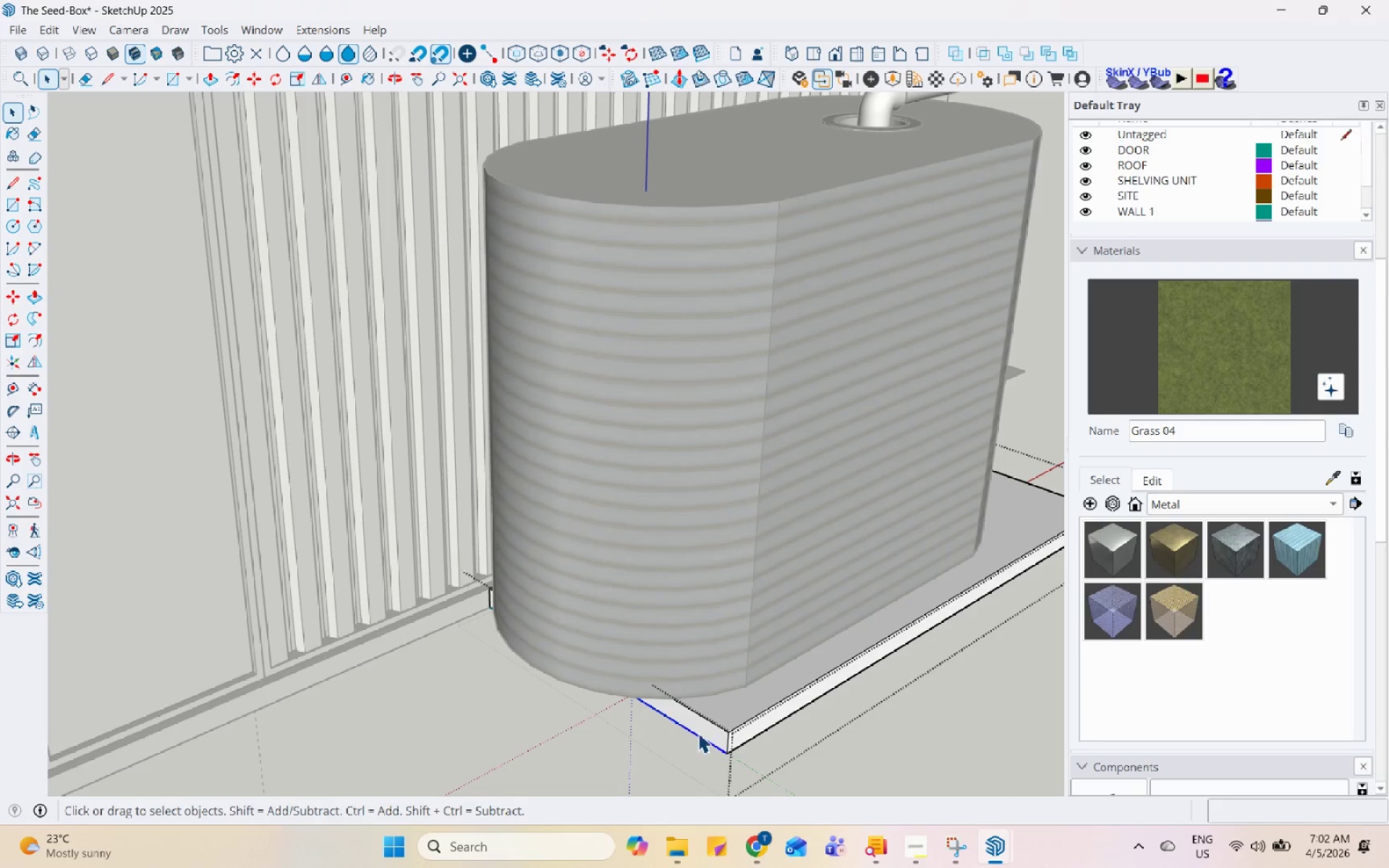 
scroll: coordinate [691, 747], scroll_direction: up, amount: 4.0
 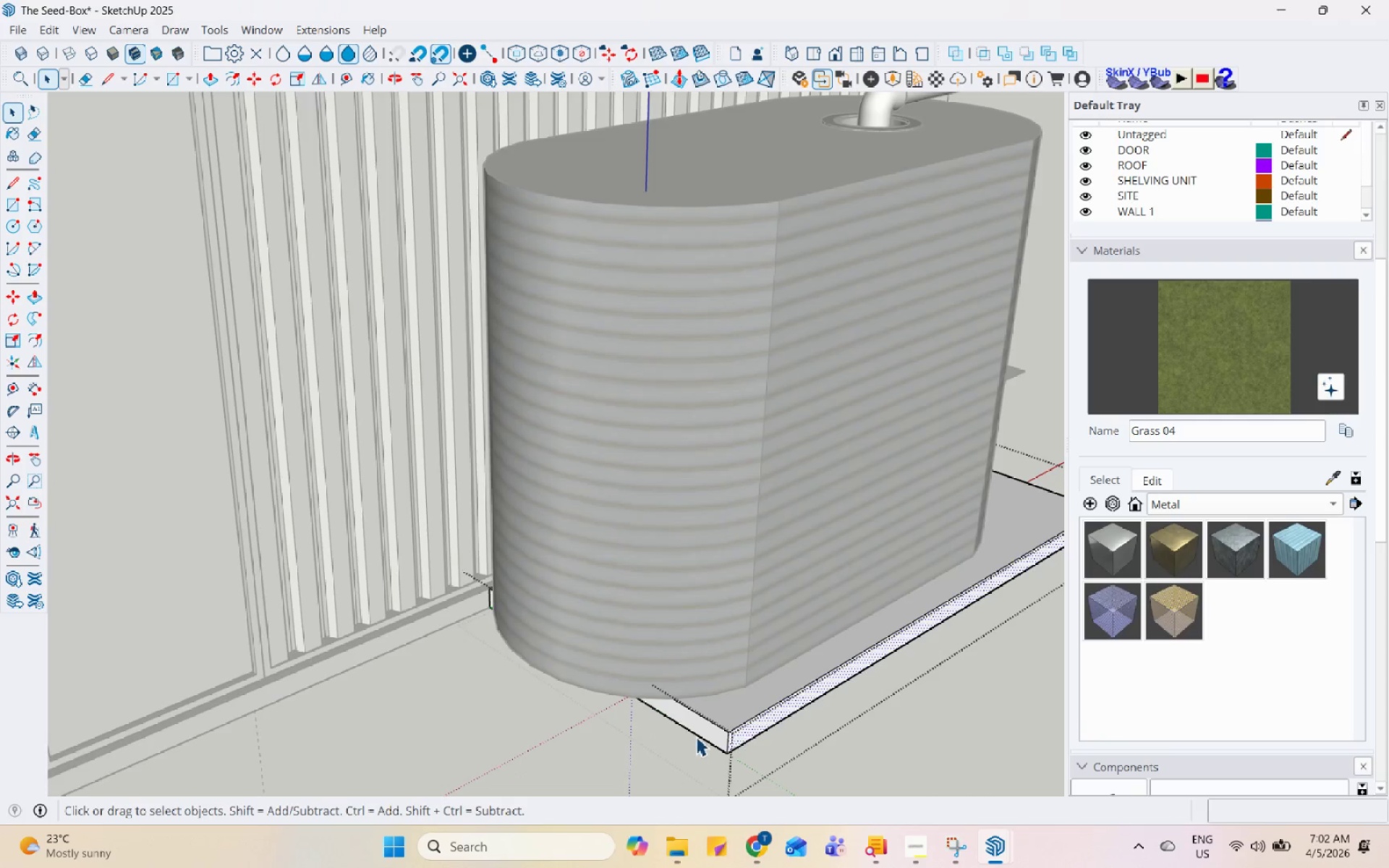 
double_click([700, 729])
 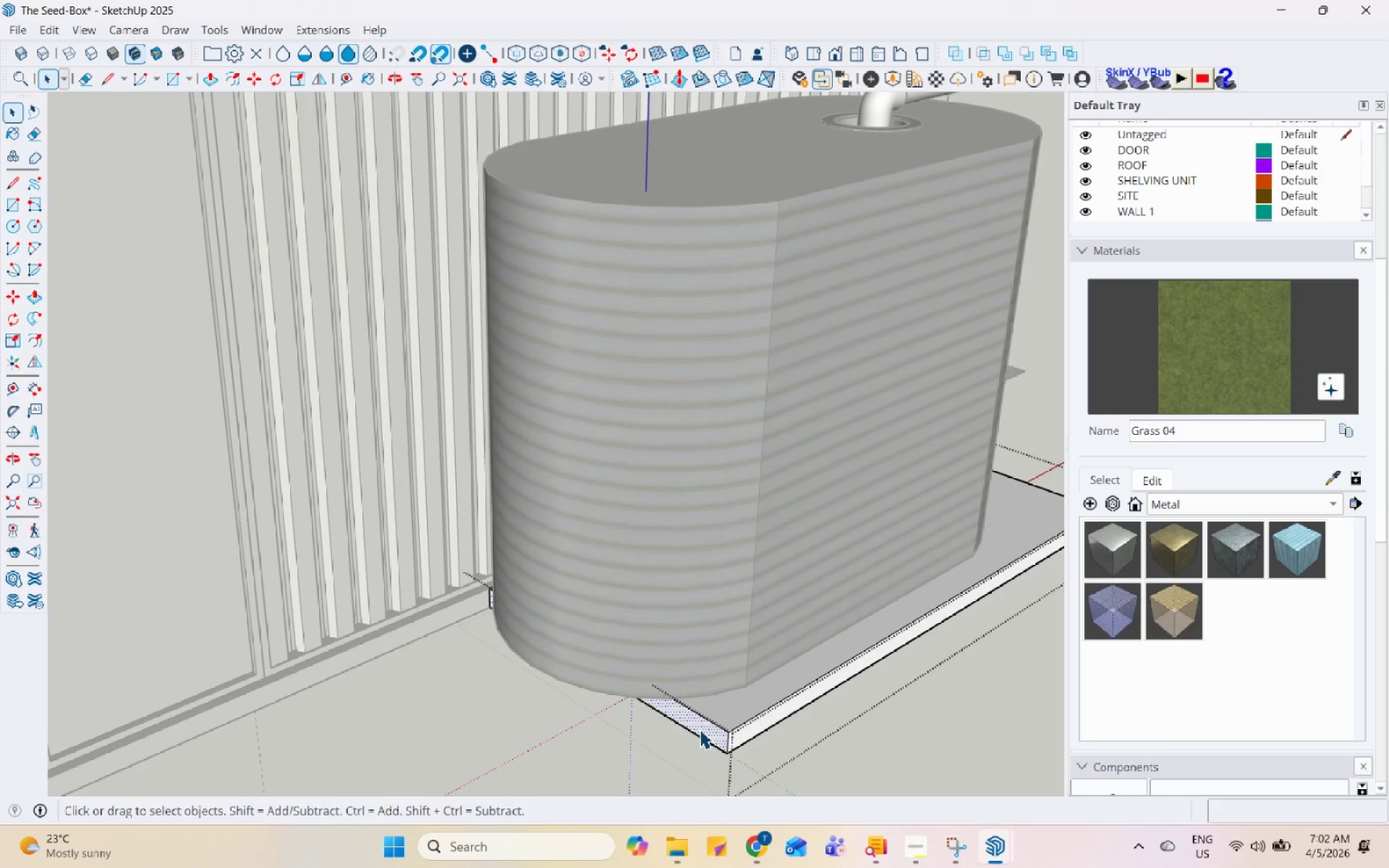 
key(P)
 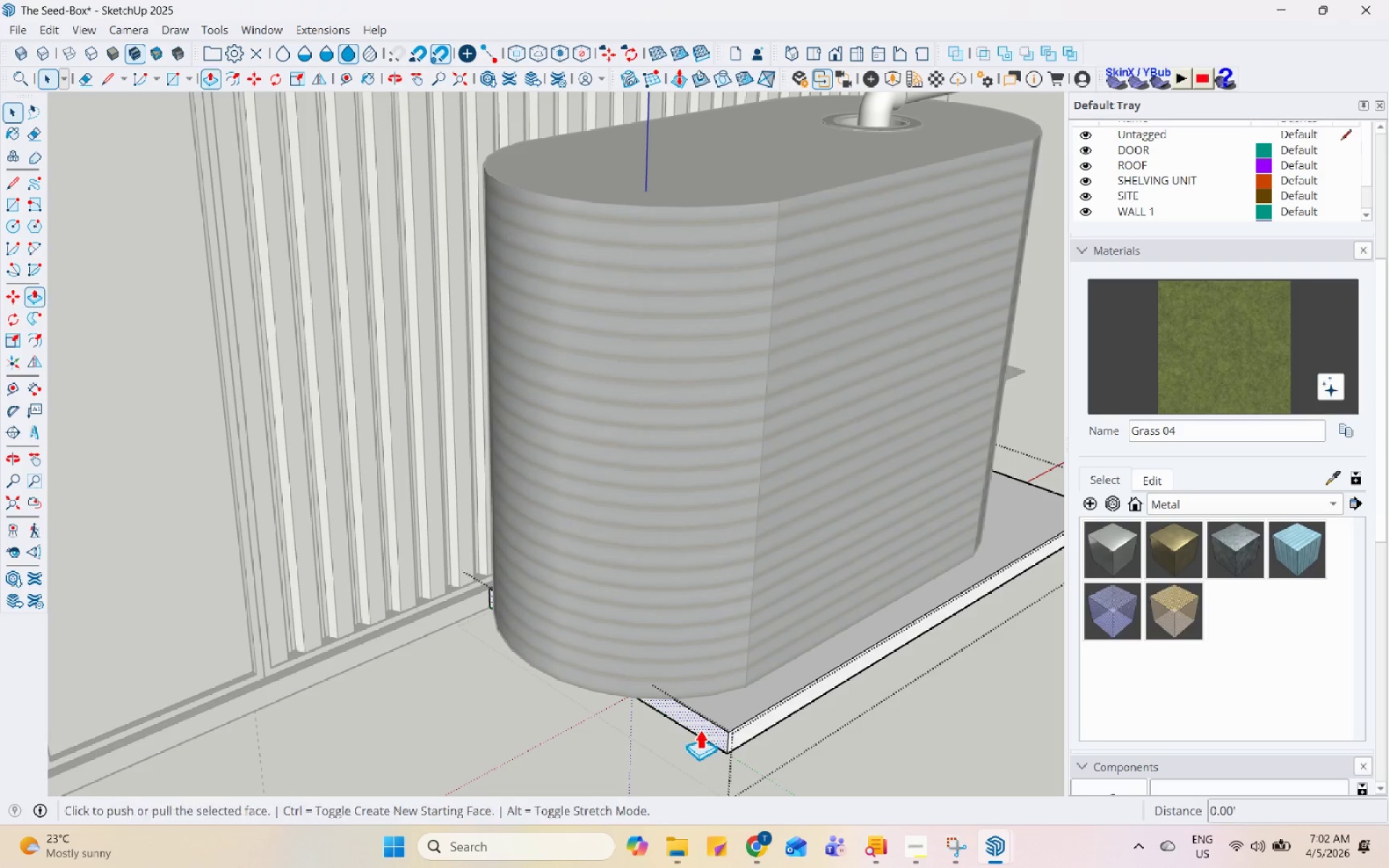 
left_click([700, 729])
 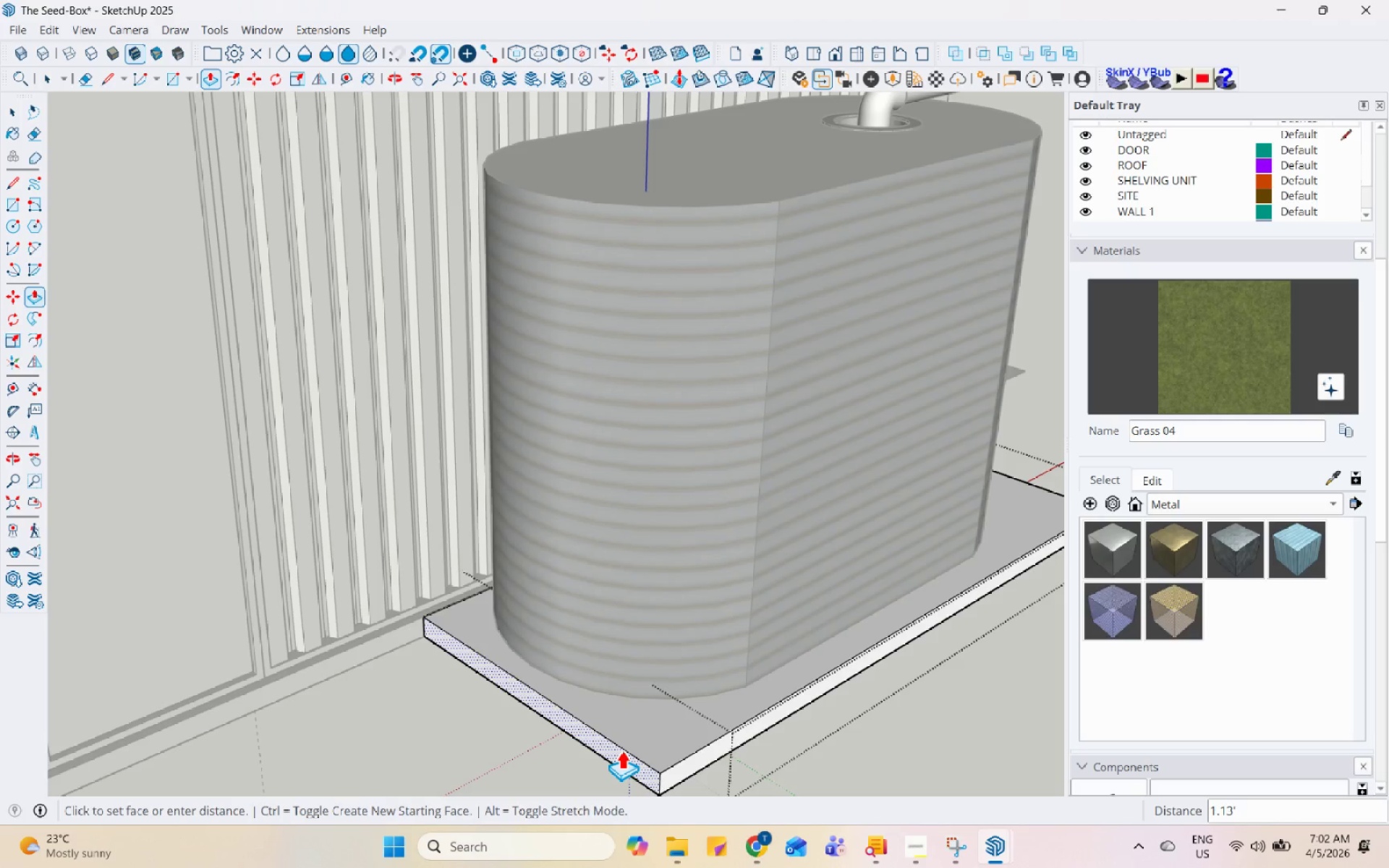 
left_click([620, 749])
 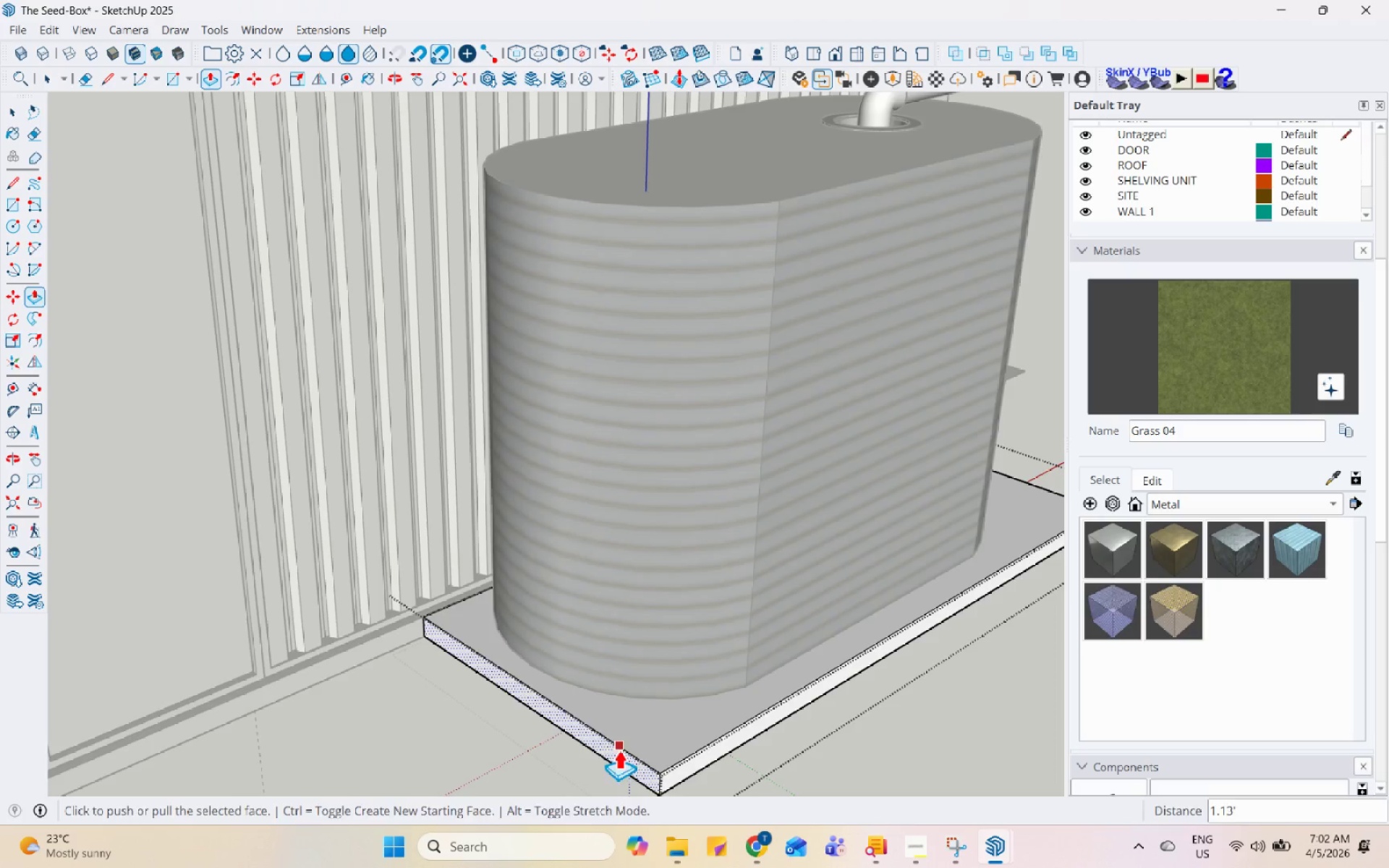 
key(Space)
 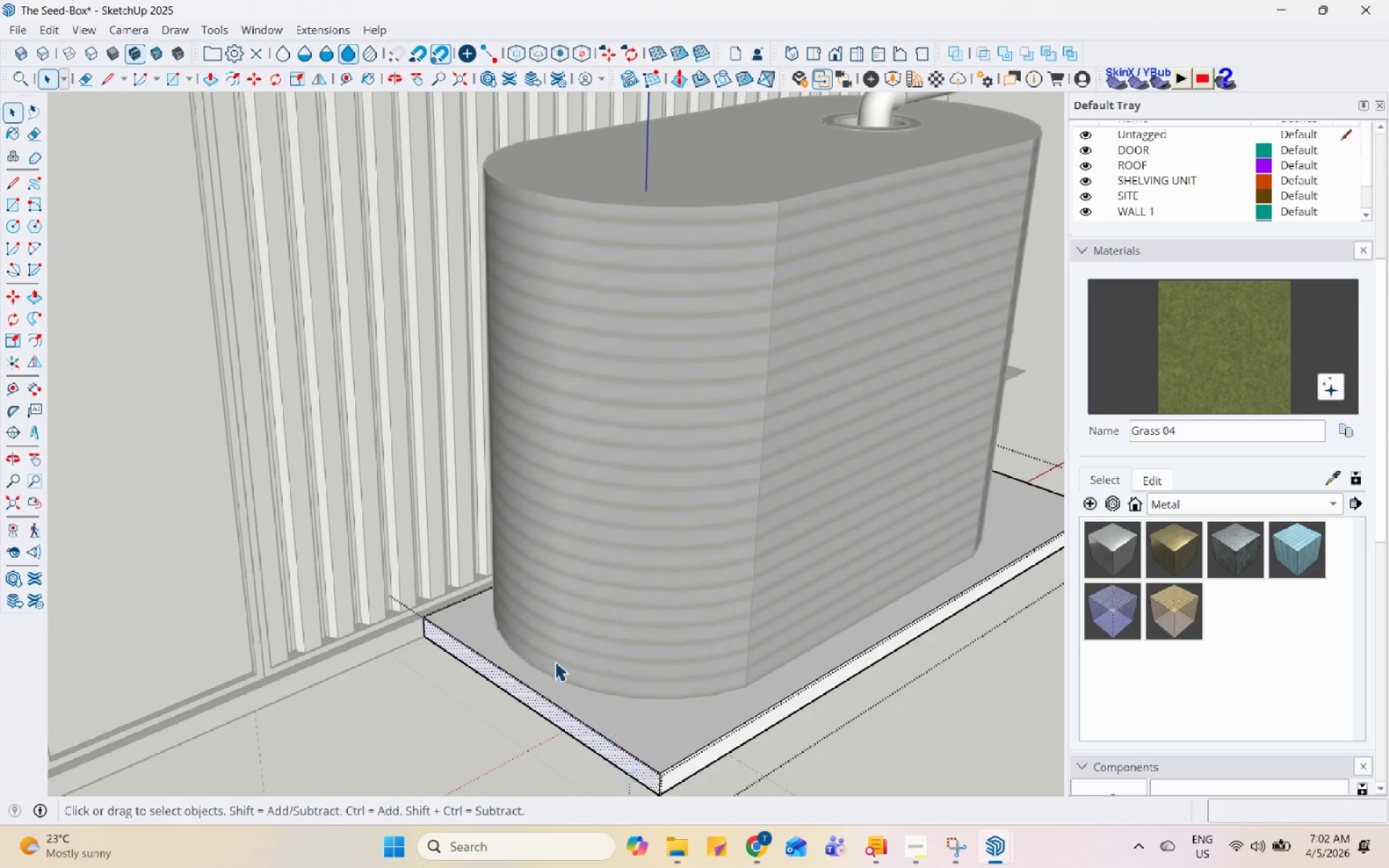 
key(Escape)
 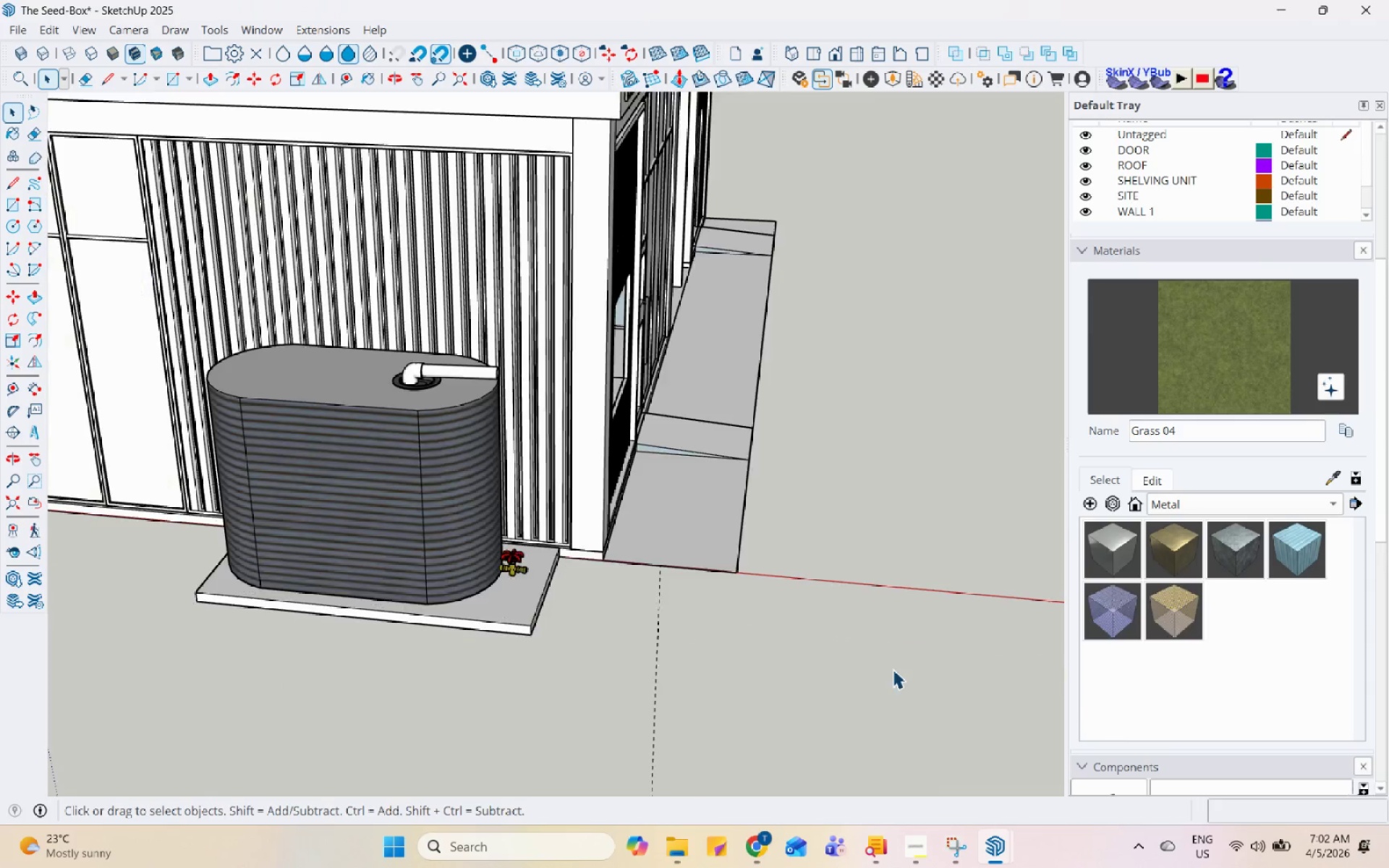 
key(Escape)
 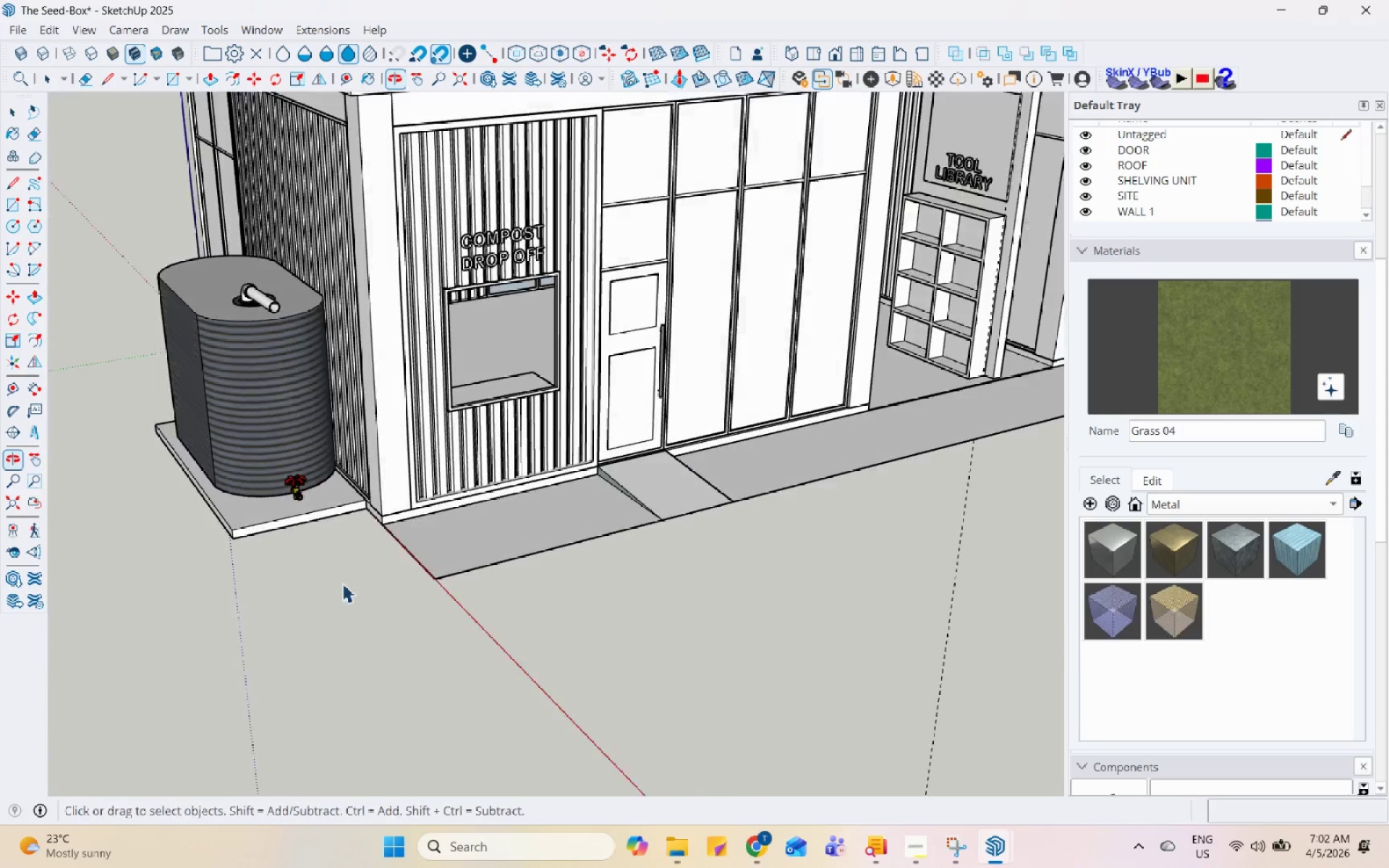 
scroll: coordinate [494, 572], scroll_direction: down, amount: 8.0
 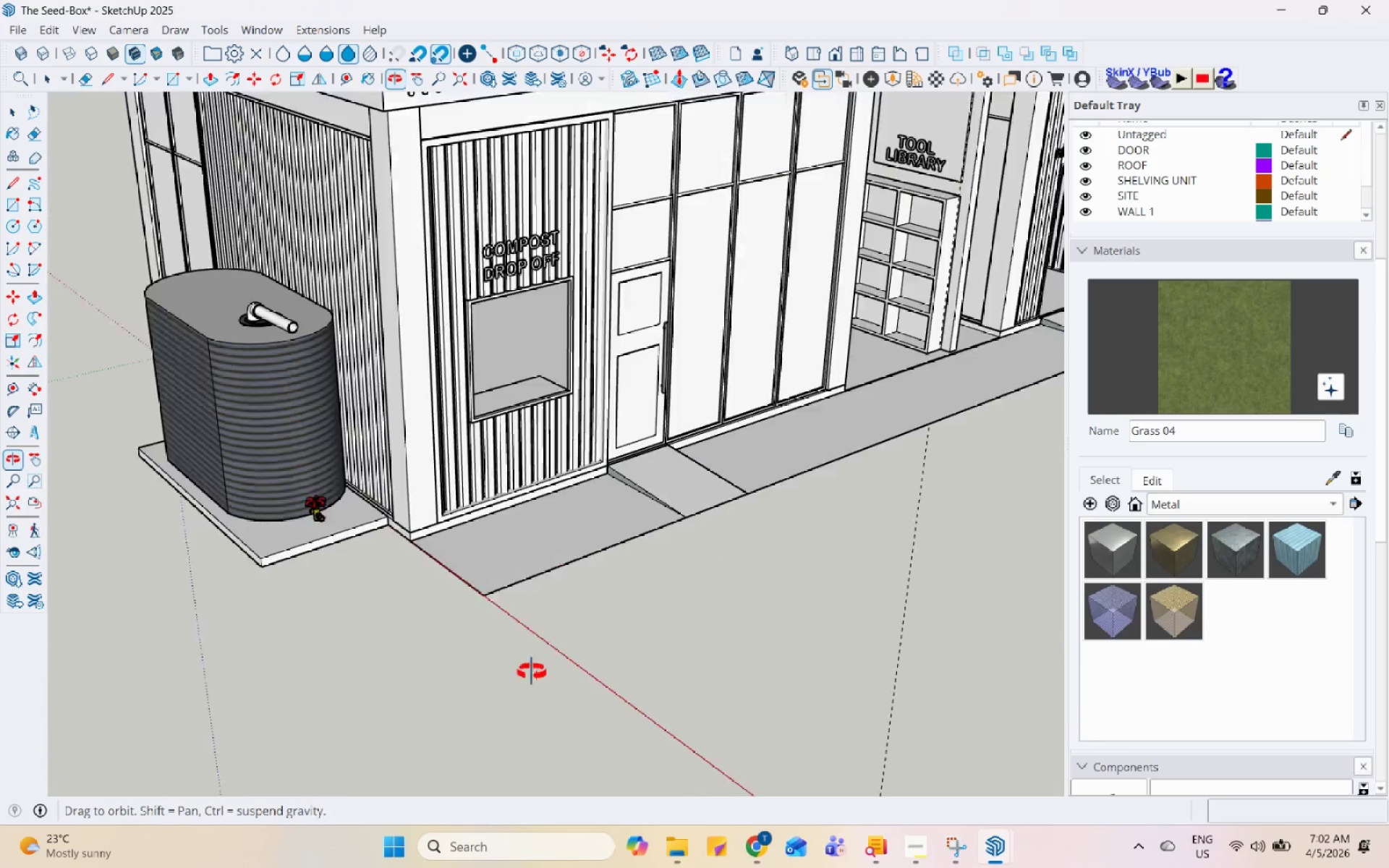 
scroll: coordinate [208, 490], scroll_direction: up, amount: 9.0
 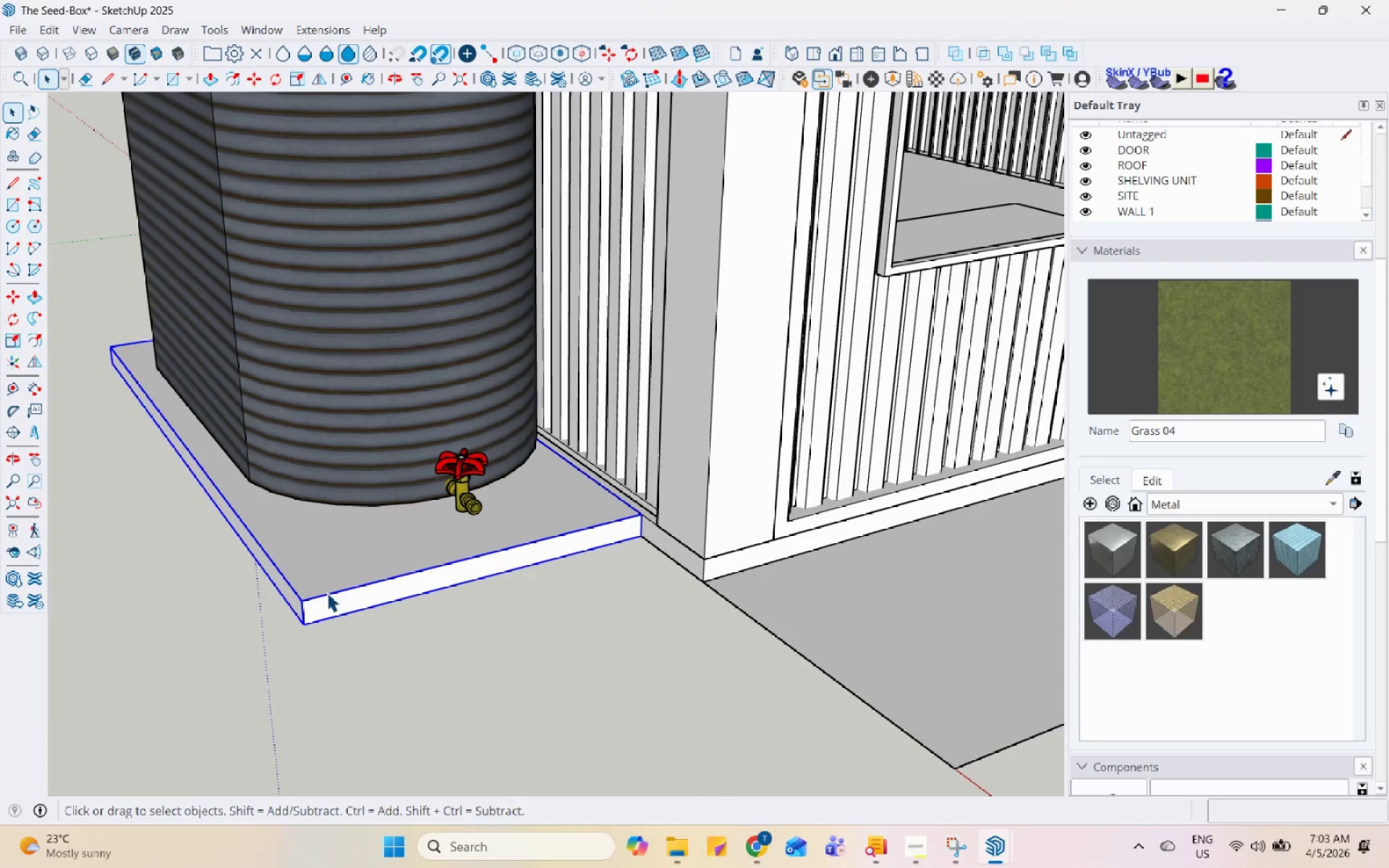 
double_click([332, 594])
 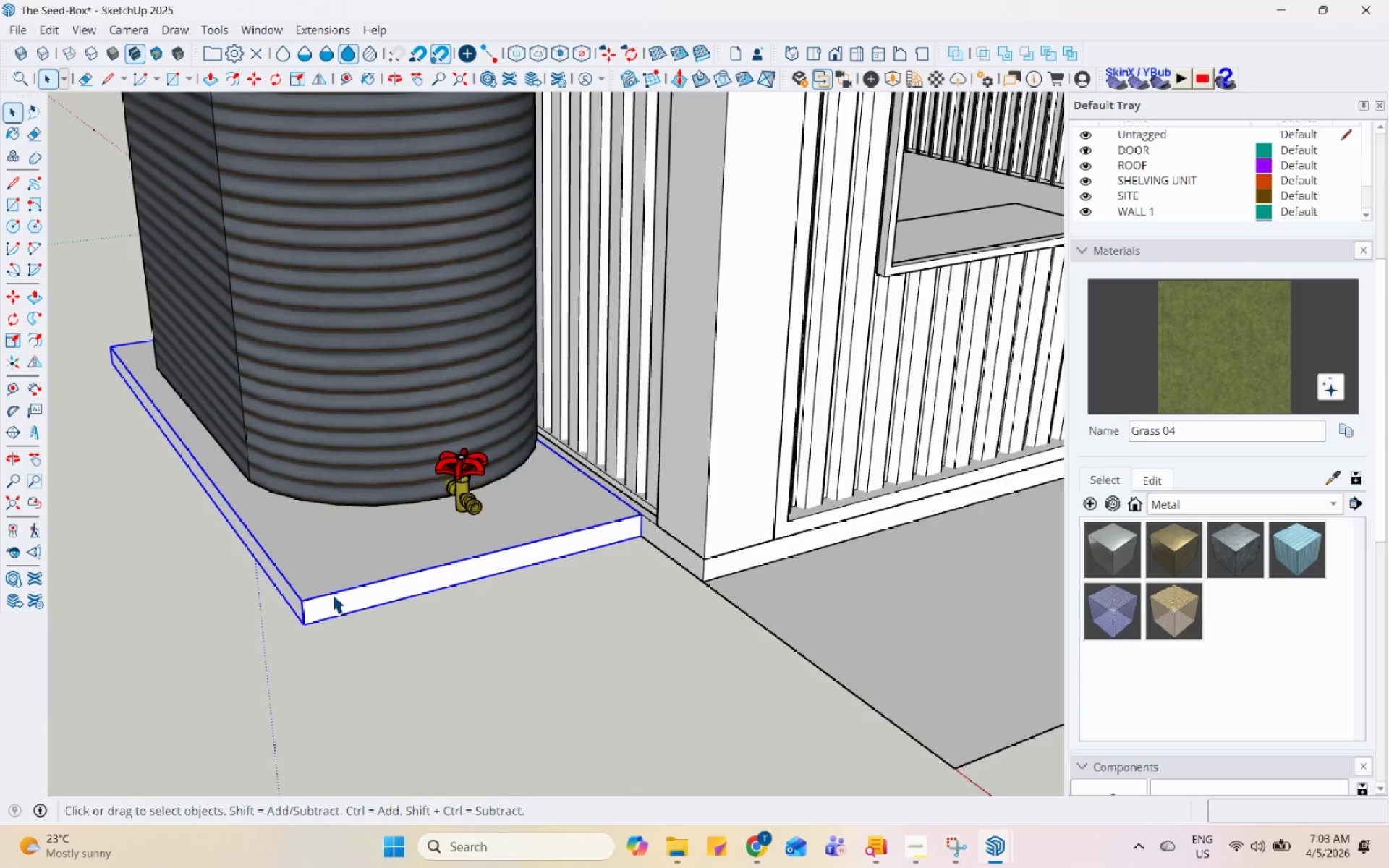 
triple_click([332, 594])
 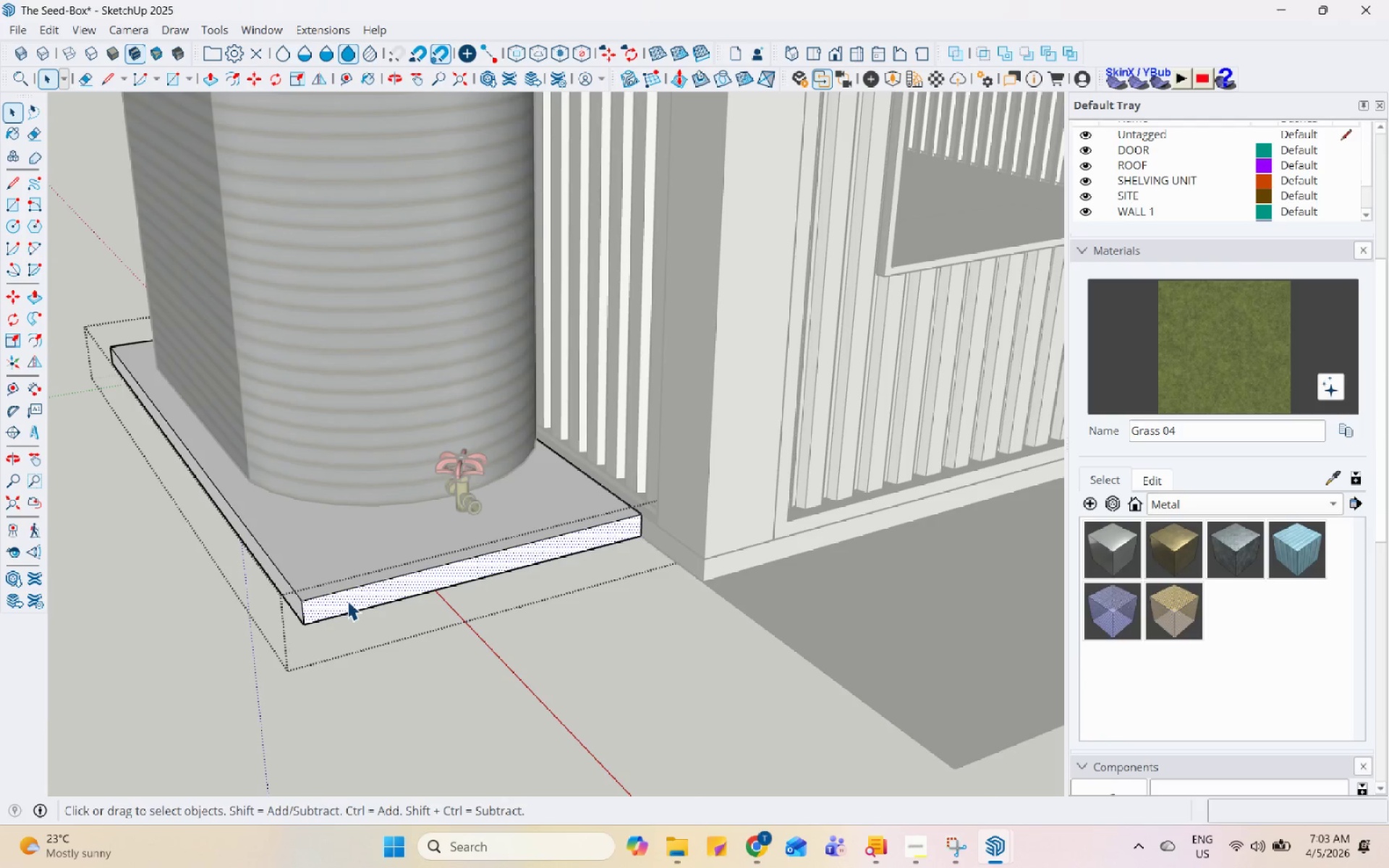 
key(P)
 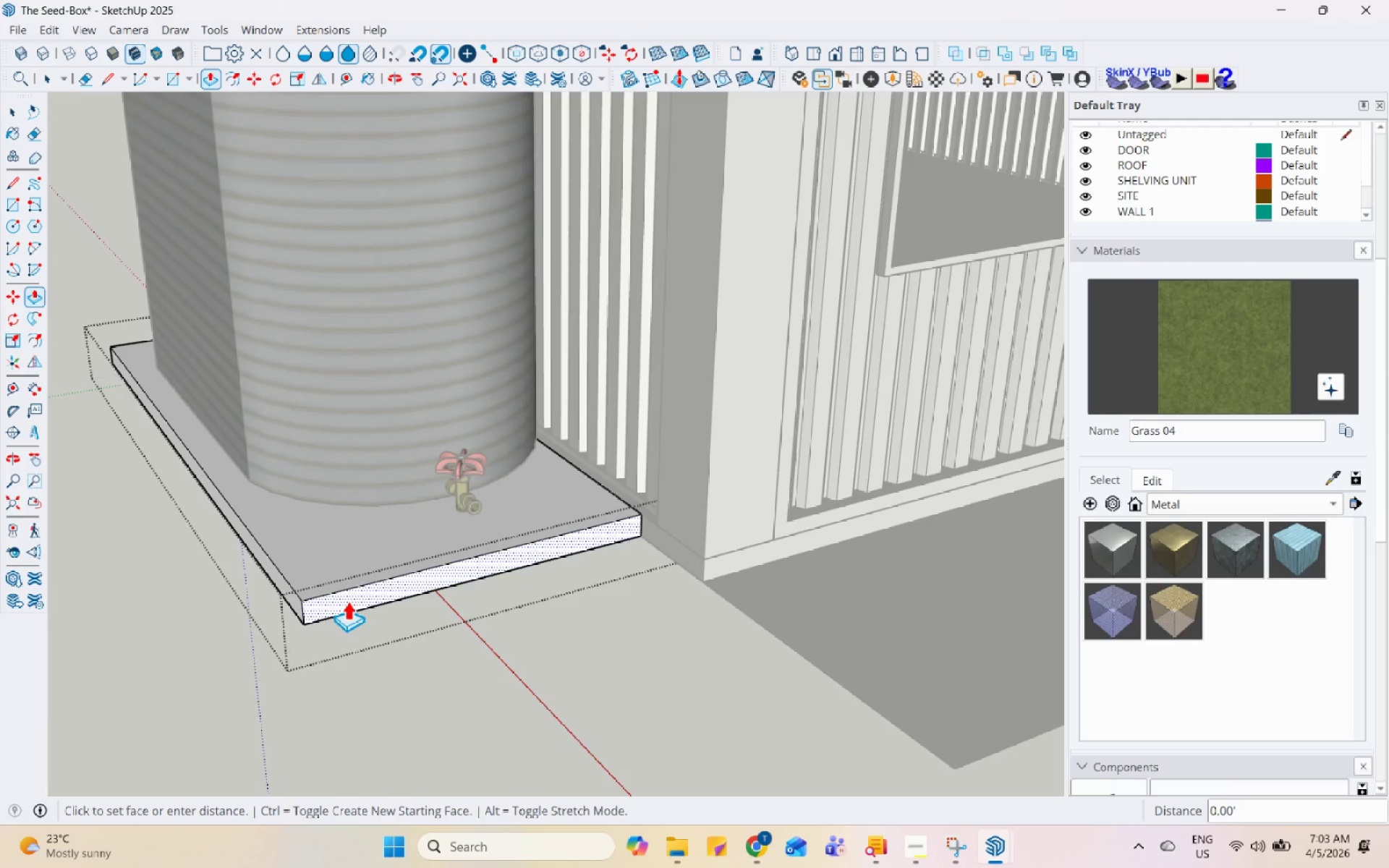 
left_click([347, 600])
 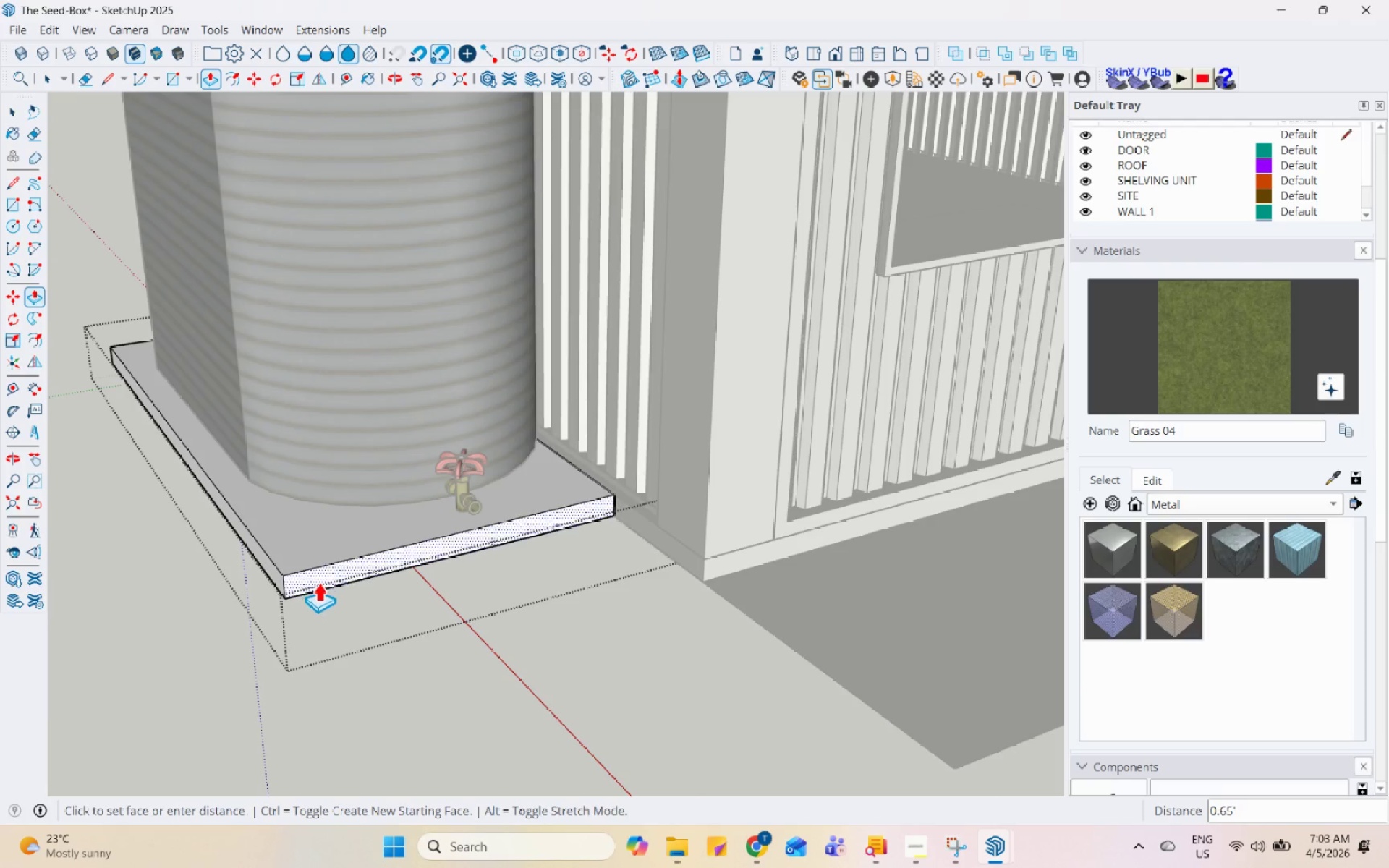 
left_click([318, 582])
 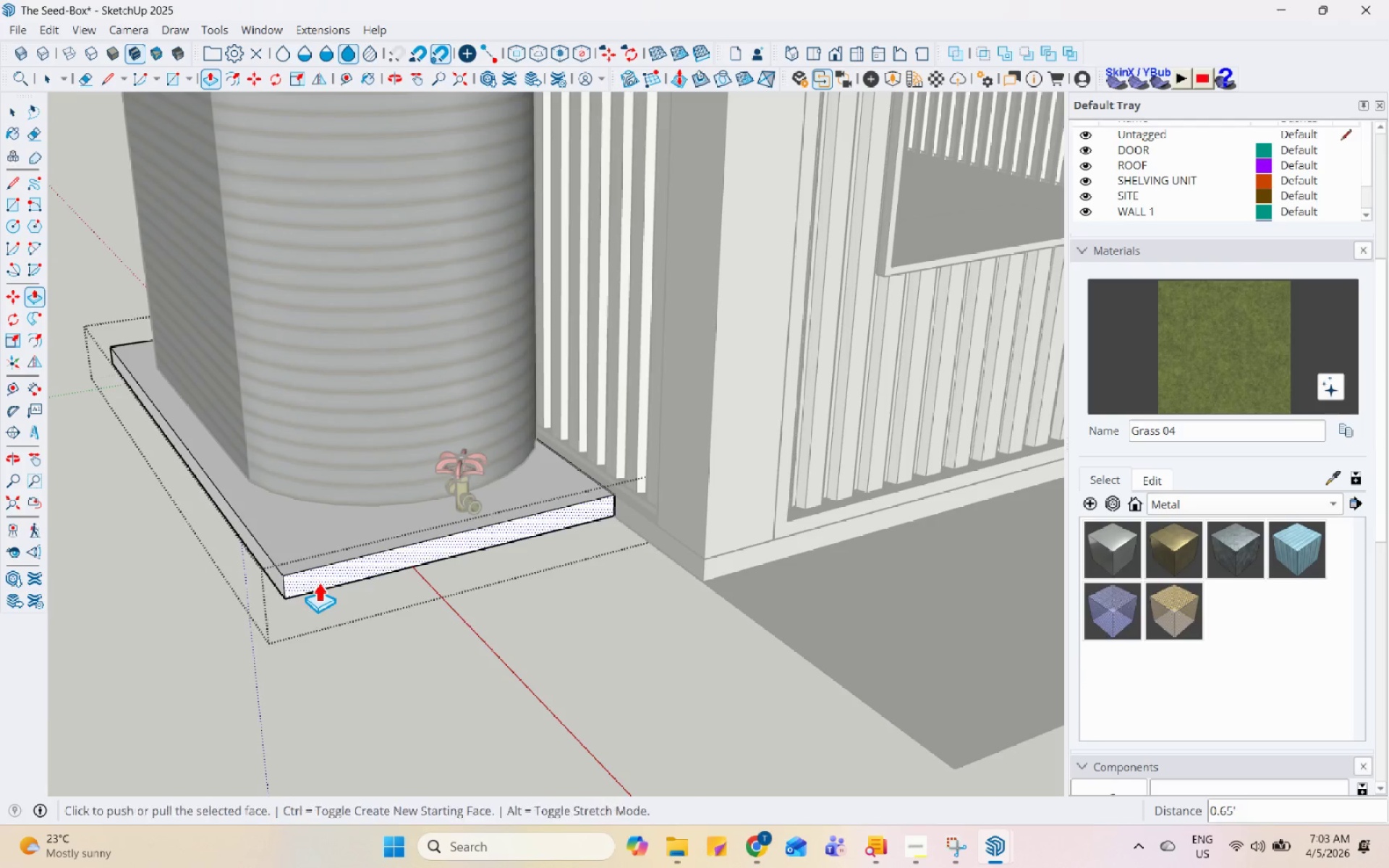 
key(Space)
 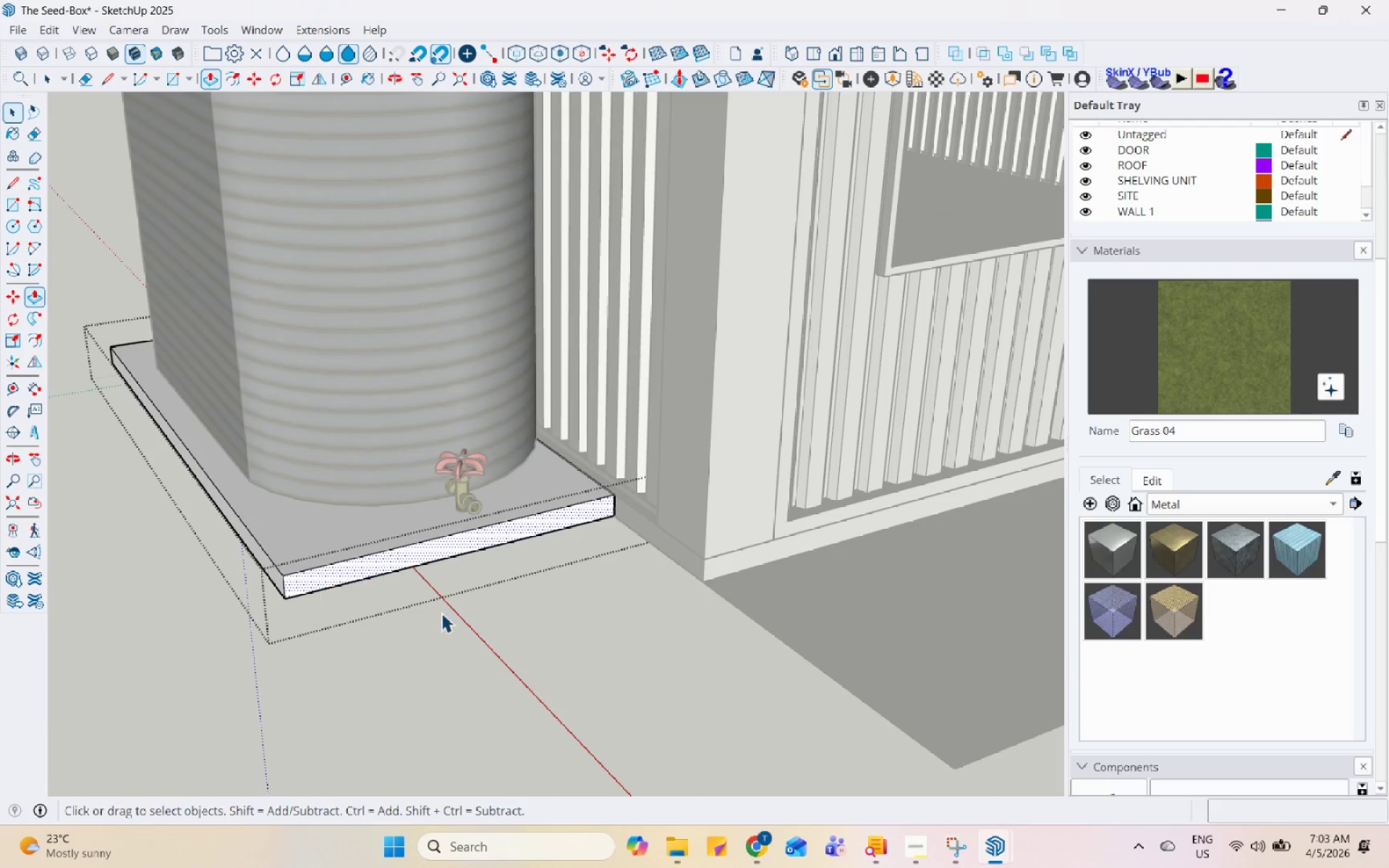 
key(Escape)
 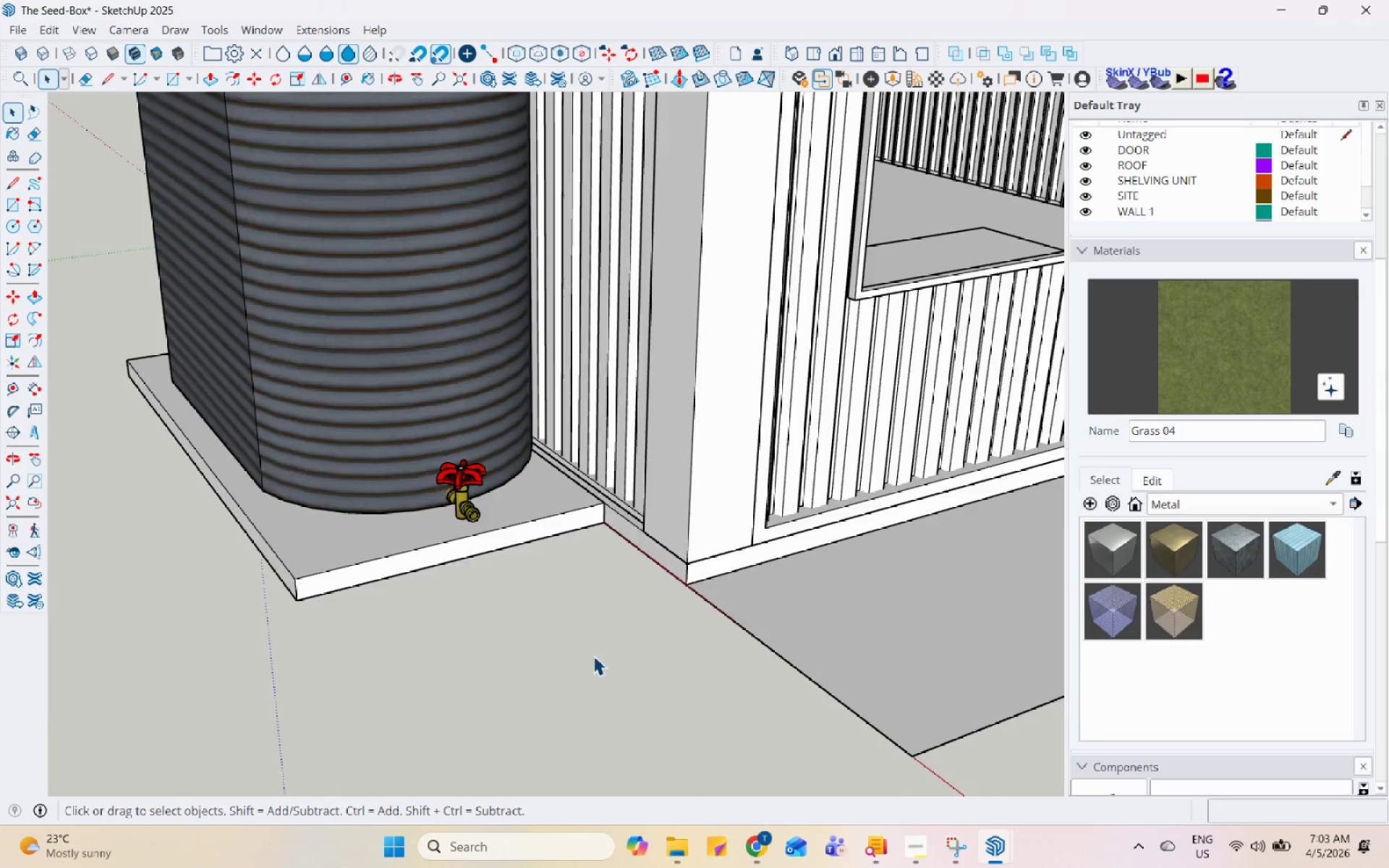 
key(Escape)
 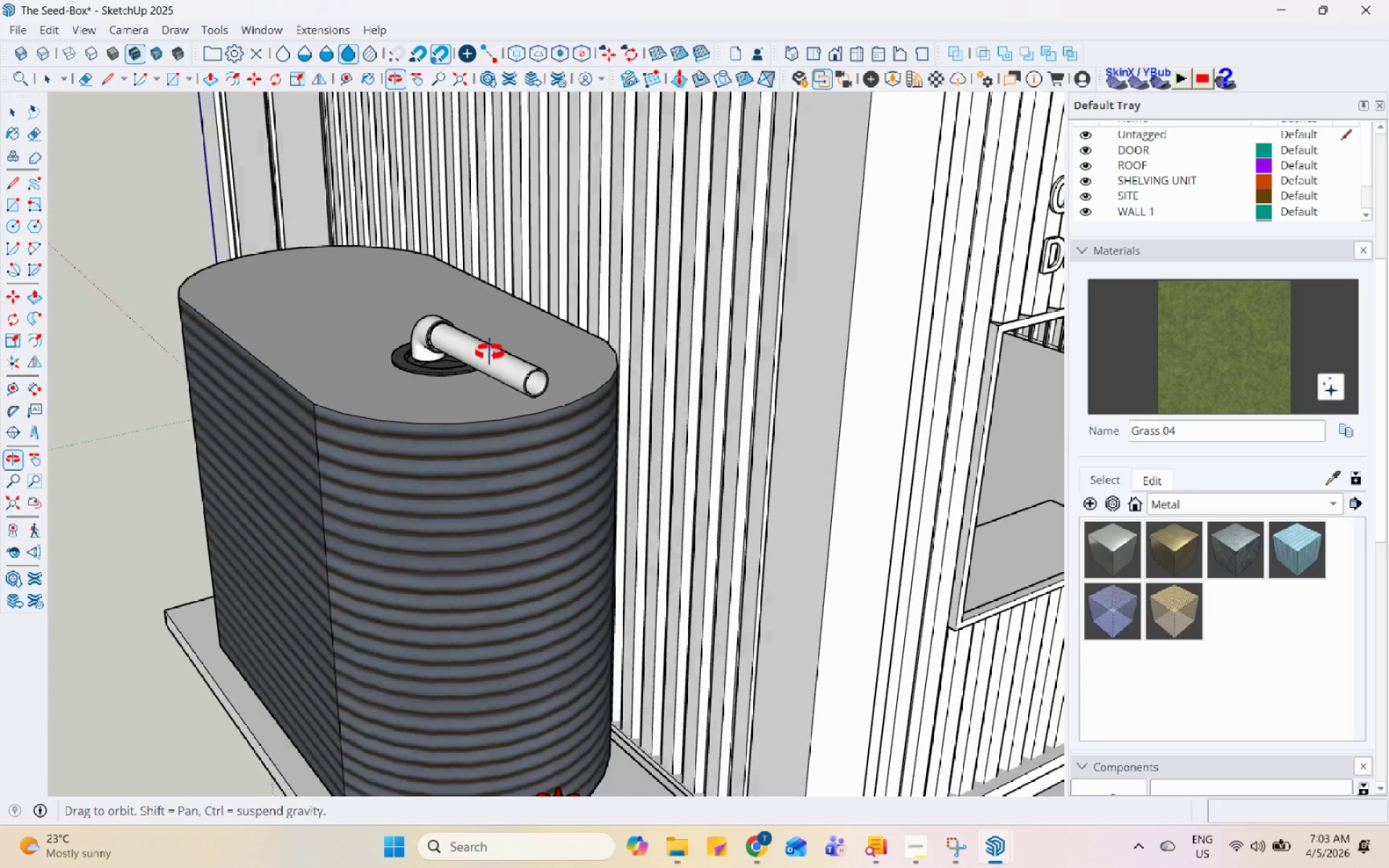 
scroll: coordinate [490, 281], scroll_direction: down, amount: 4.0
 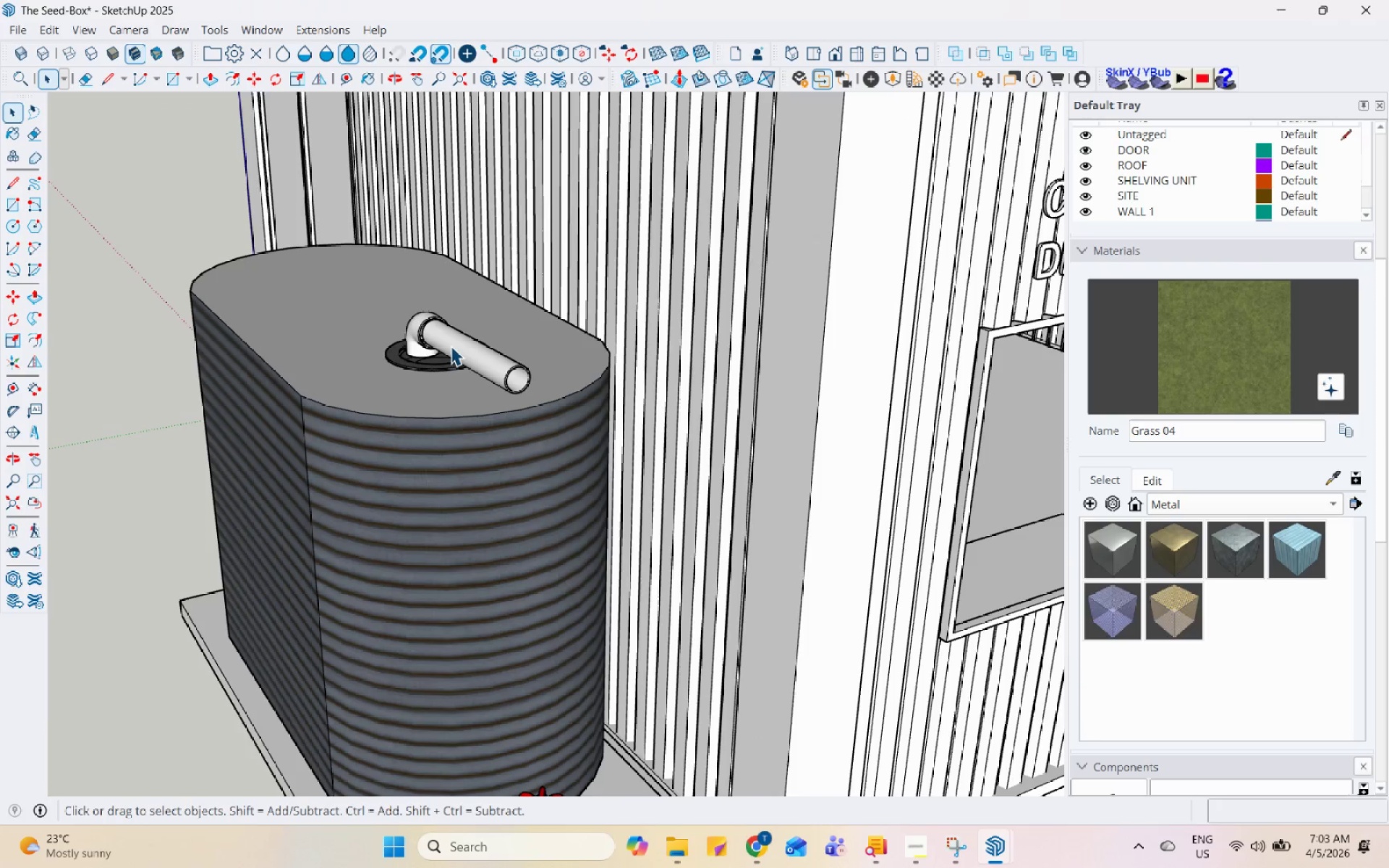 
scroll: coordinate [523, 391], scroll_direction: up, amount: 14.0
 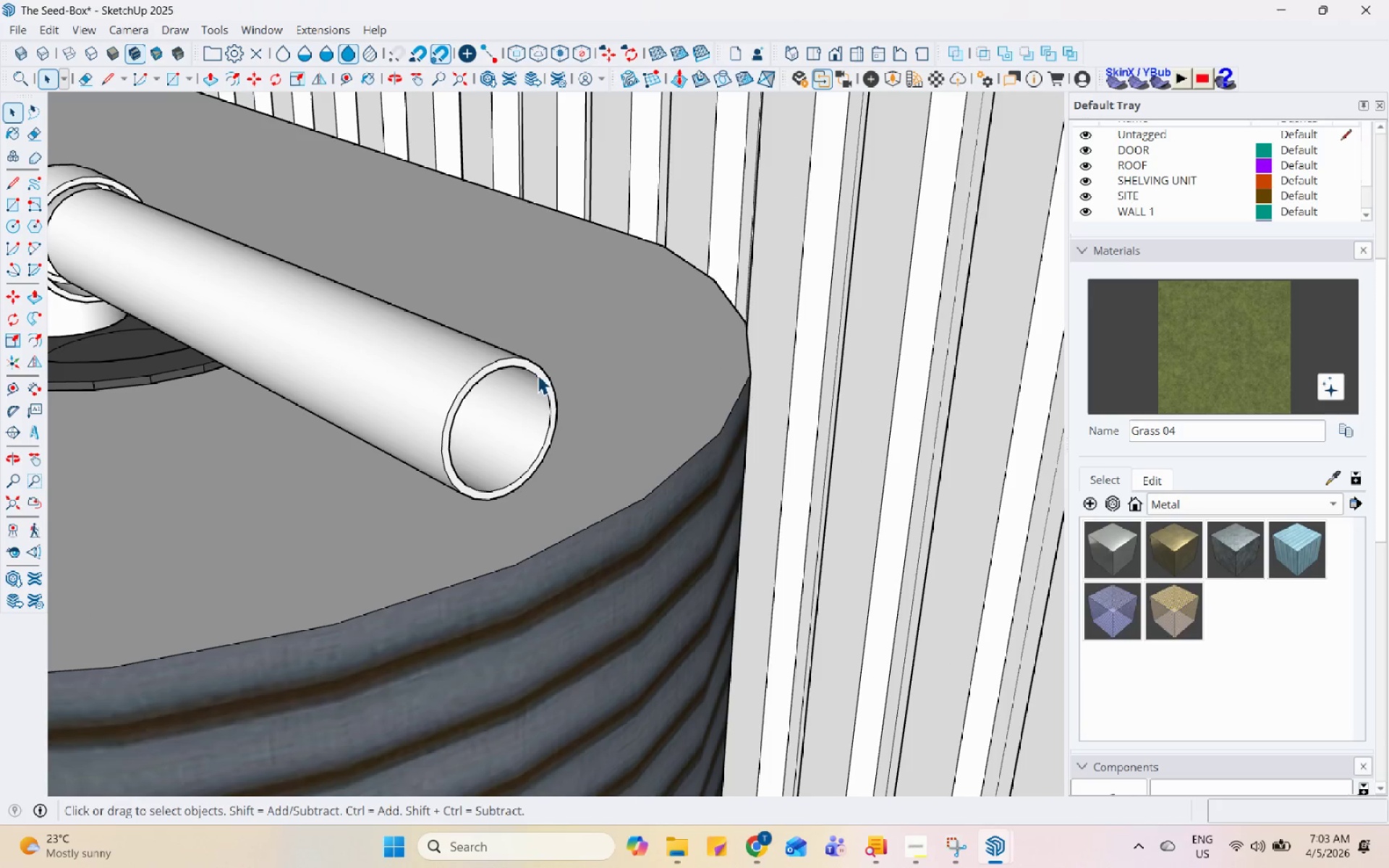 
double_click([539, 373])
 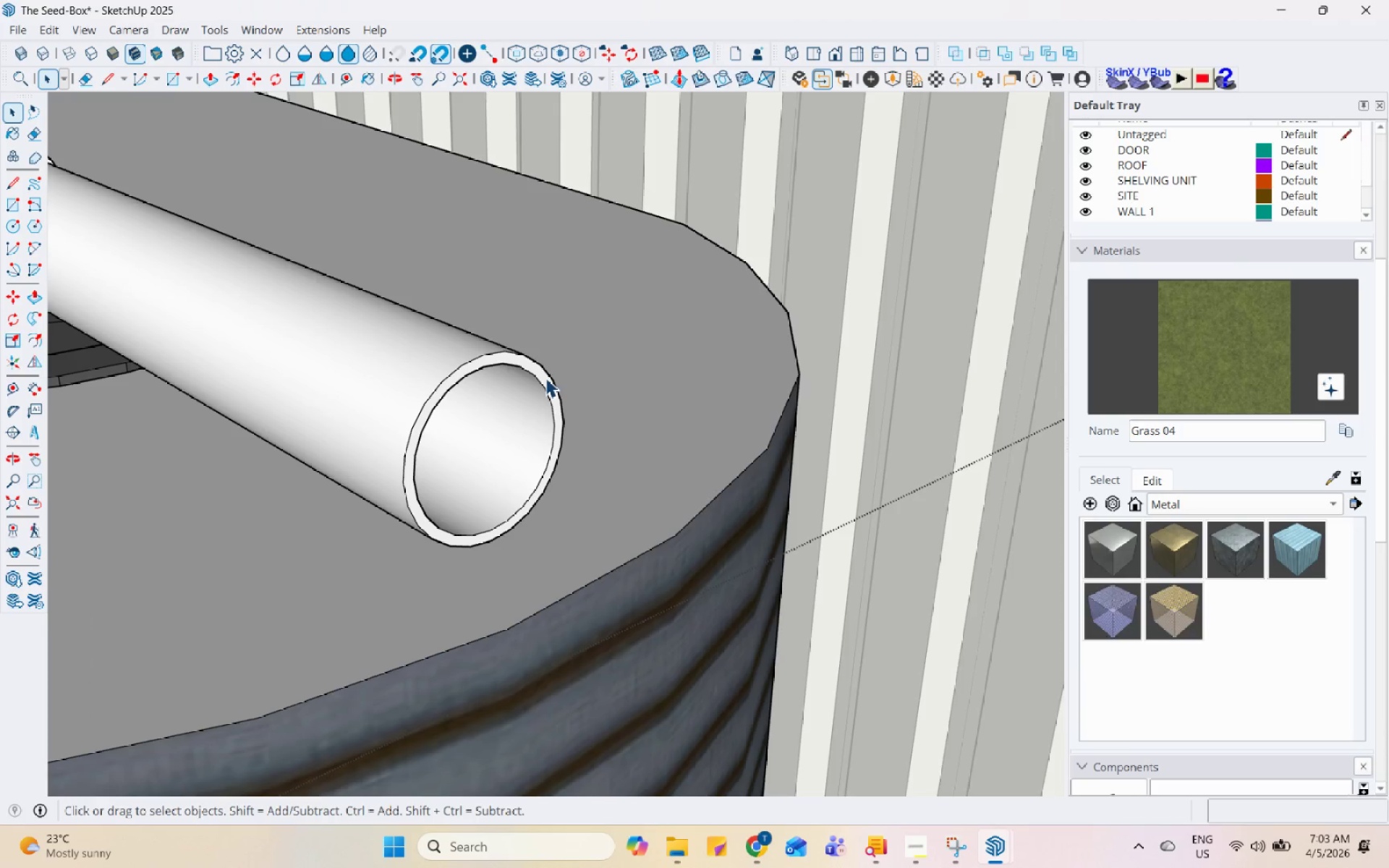 
scroll: coordinate [539, 373], scroll_direction: up, amount: 3.0
 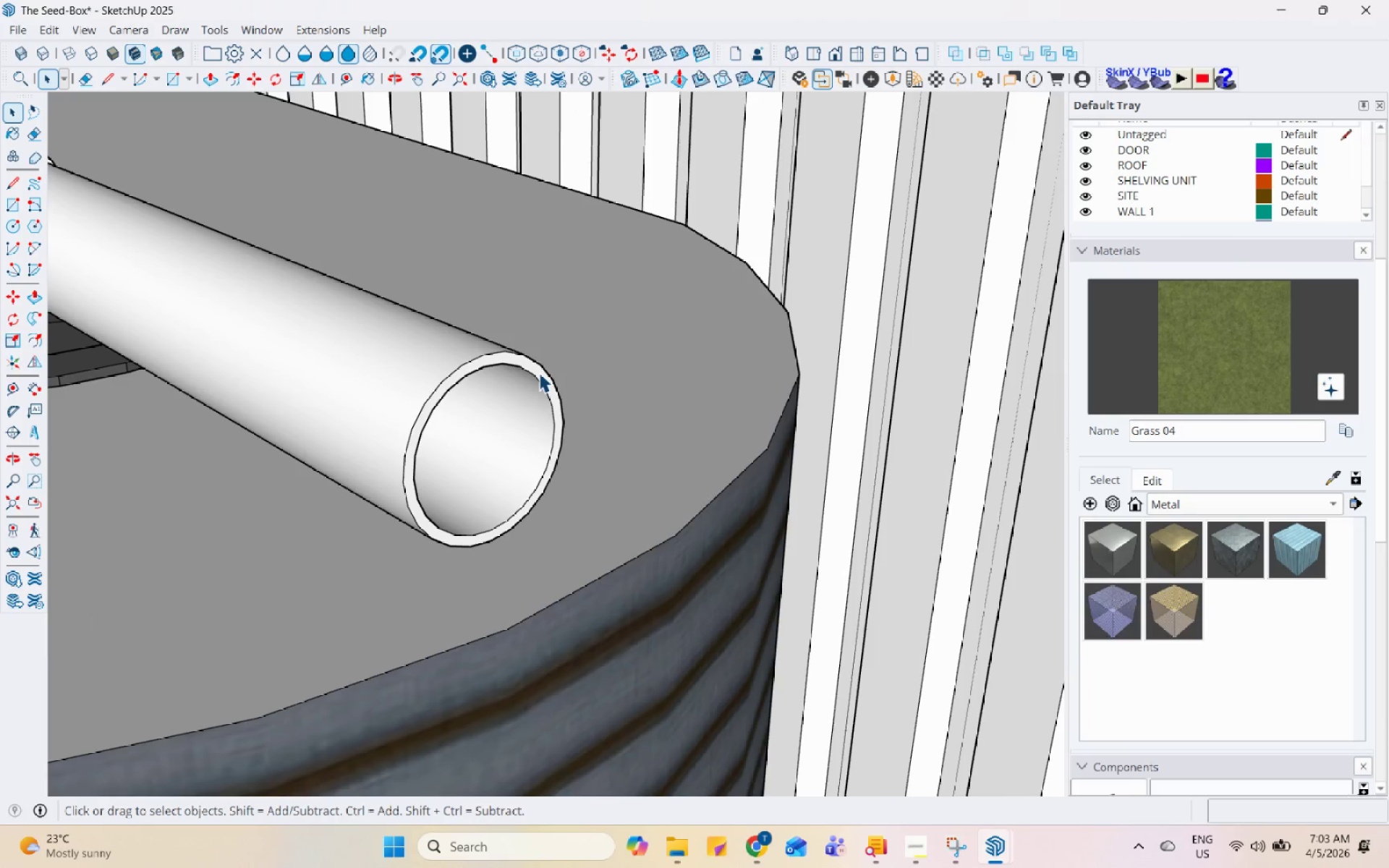 
triple_click([543, 380])
 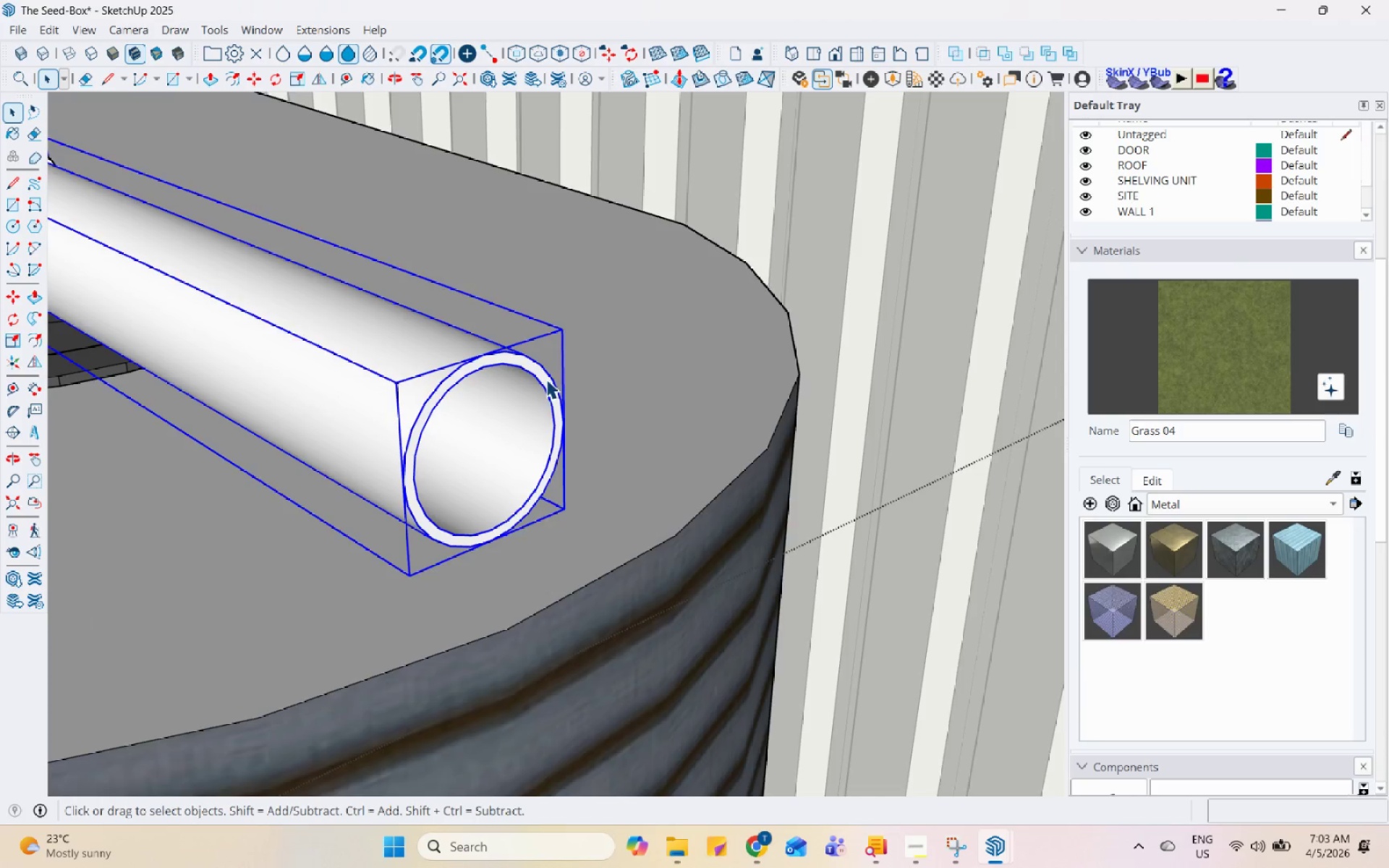 
triple_click([546, 379])
 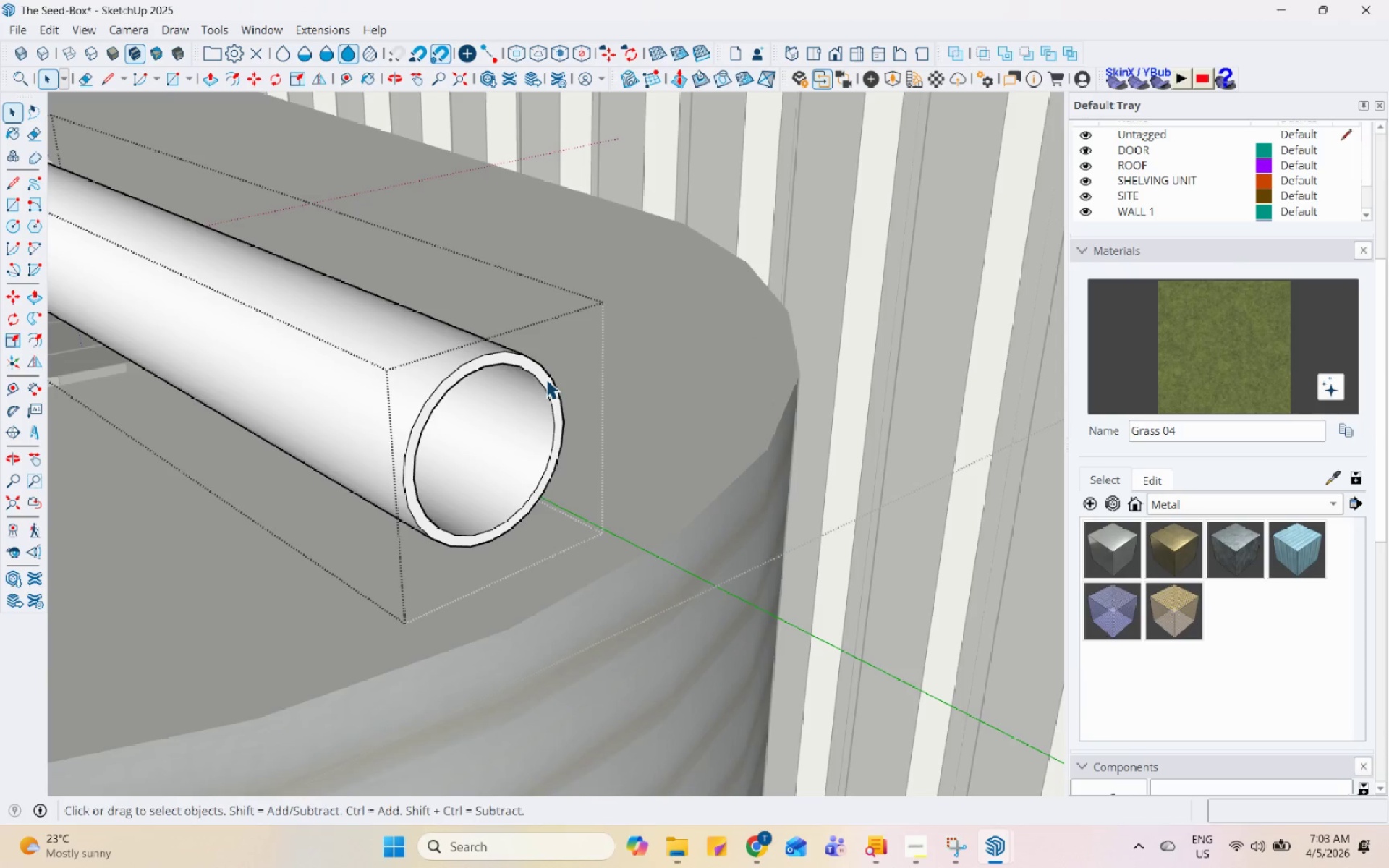 
triple_click([546, 379])
 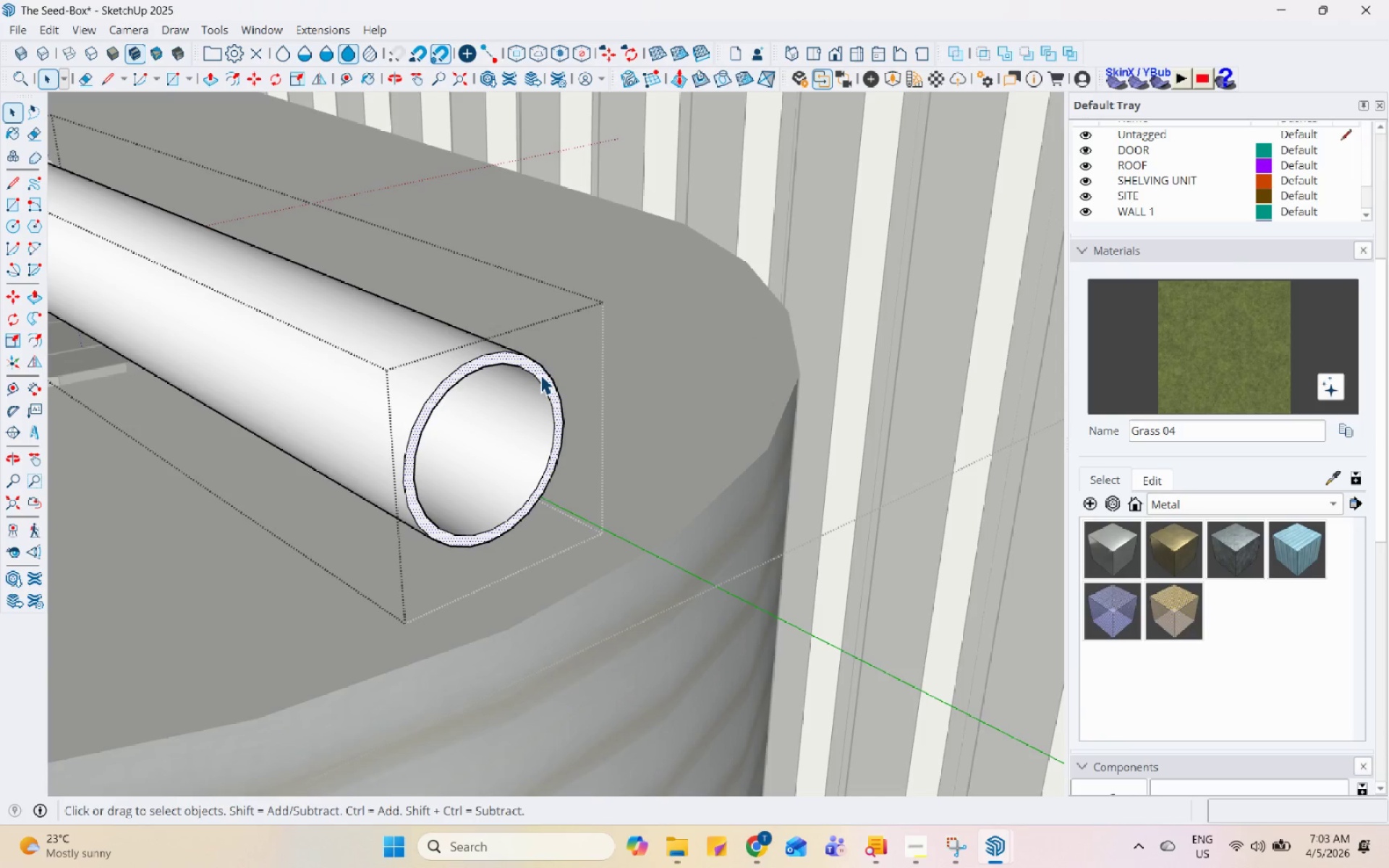 
key(P)
 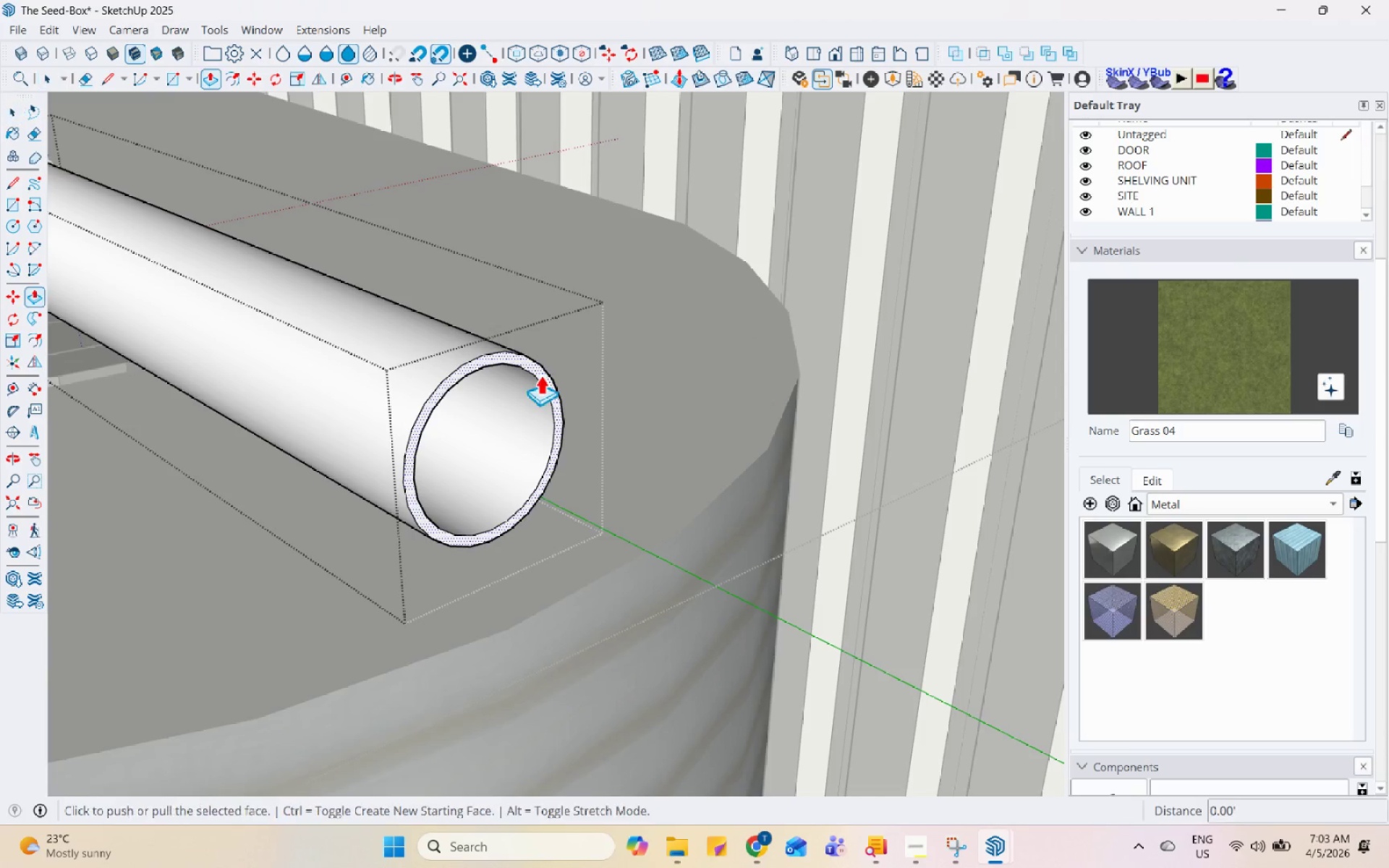 
left_click([540, 375])
 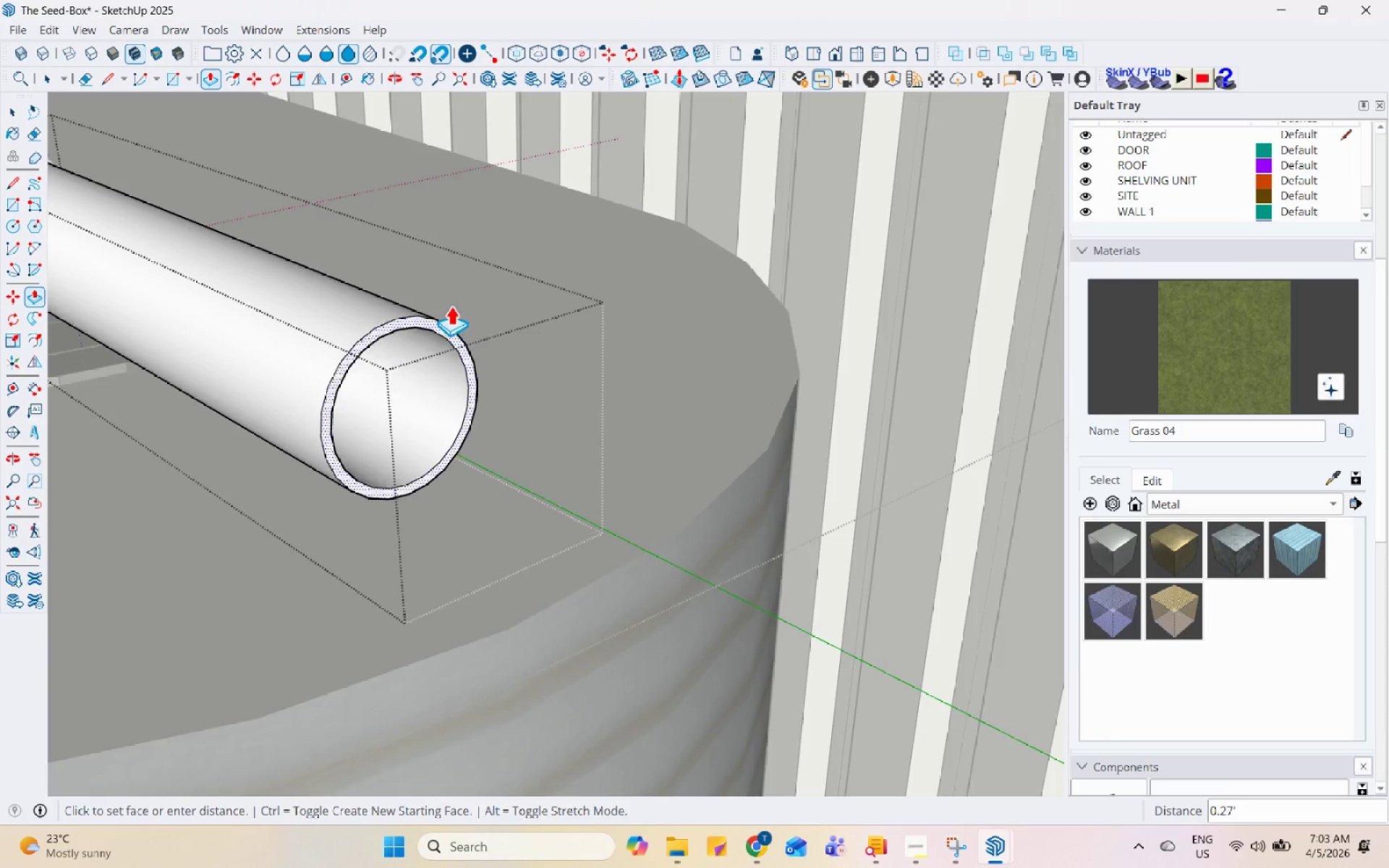 
scroll: coordinate [645, 445], scroll_direction: down, amount: 13.0
 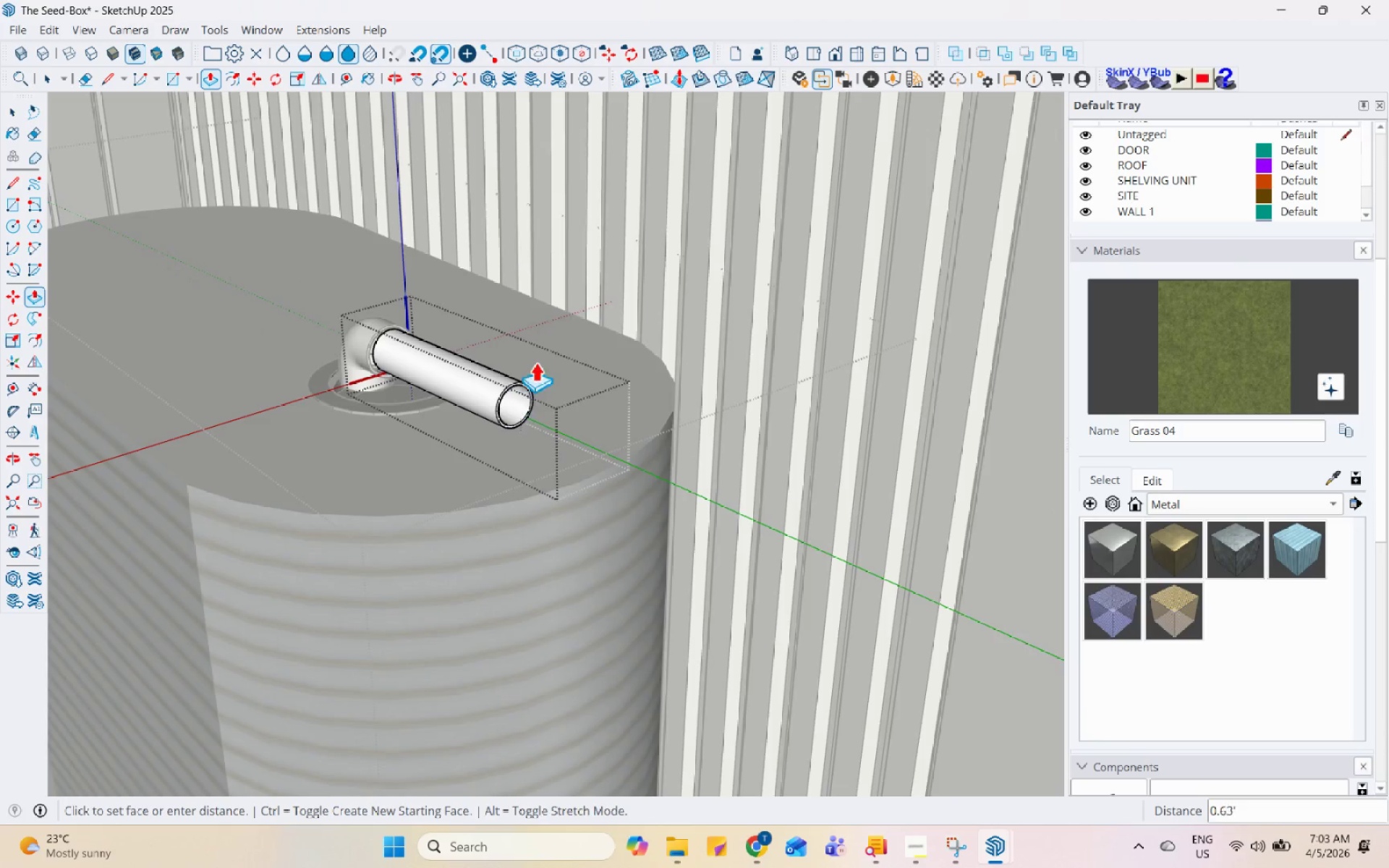 
scroll: coordinate [522, 345], scroll_direction: up, amount: 3.0
 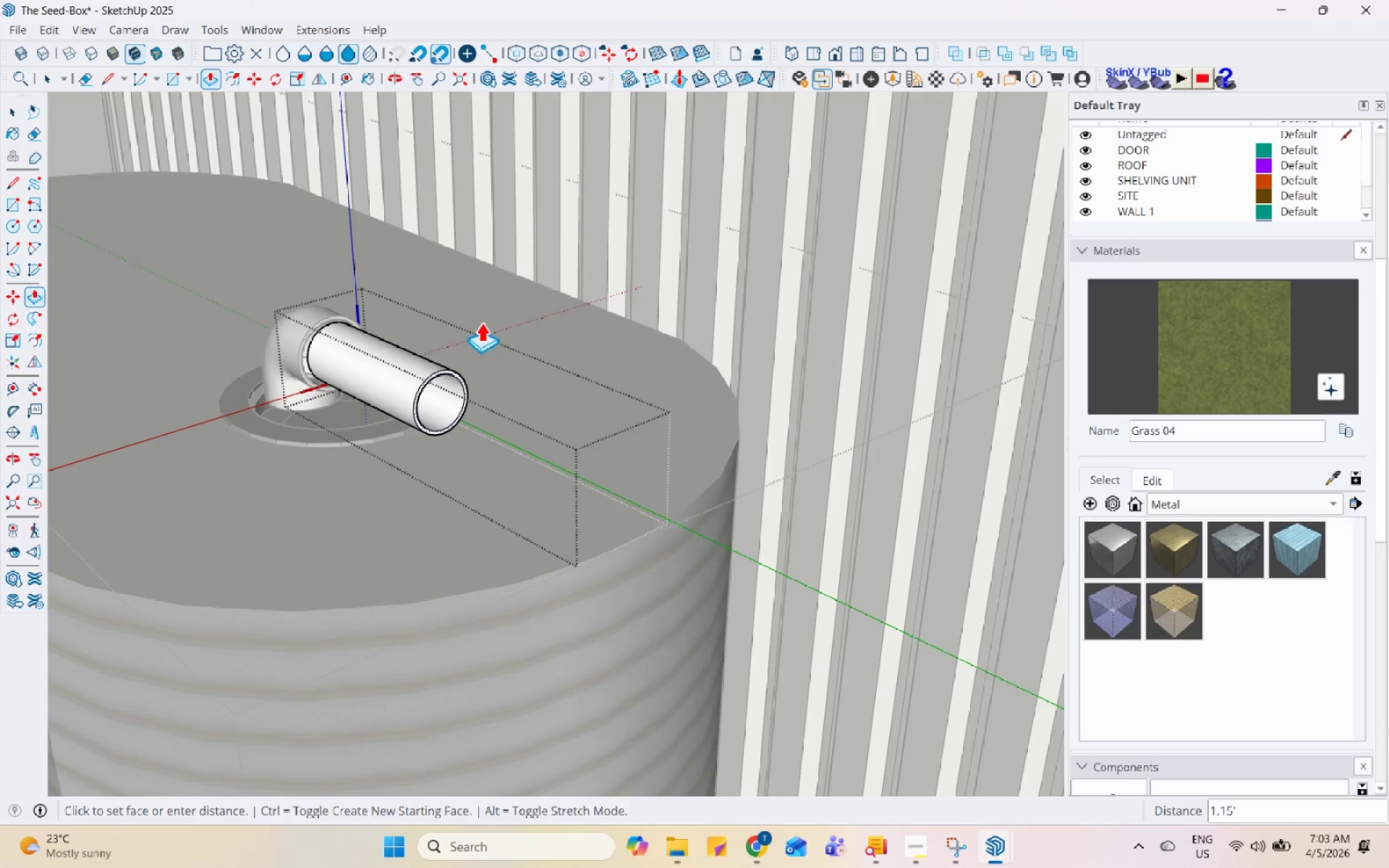 
key(Space)
 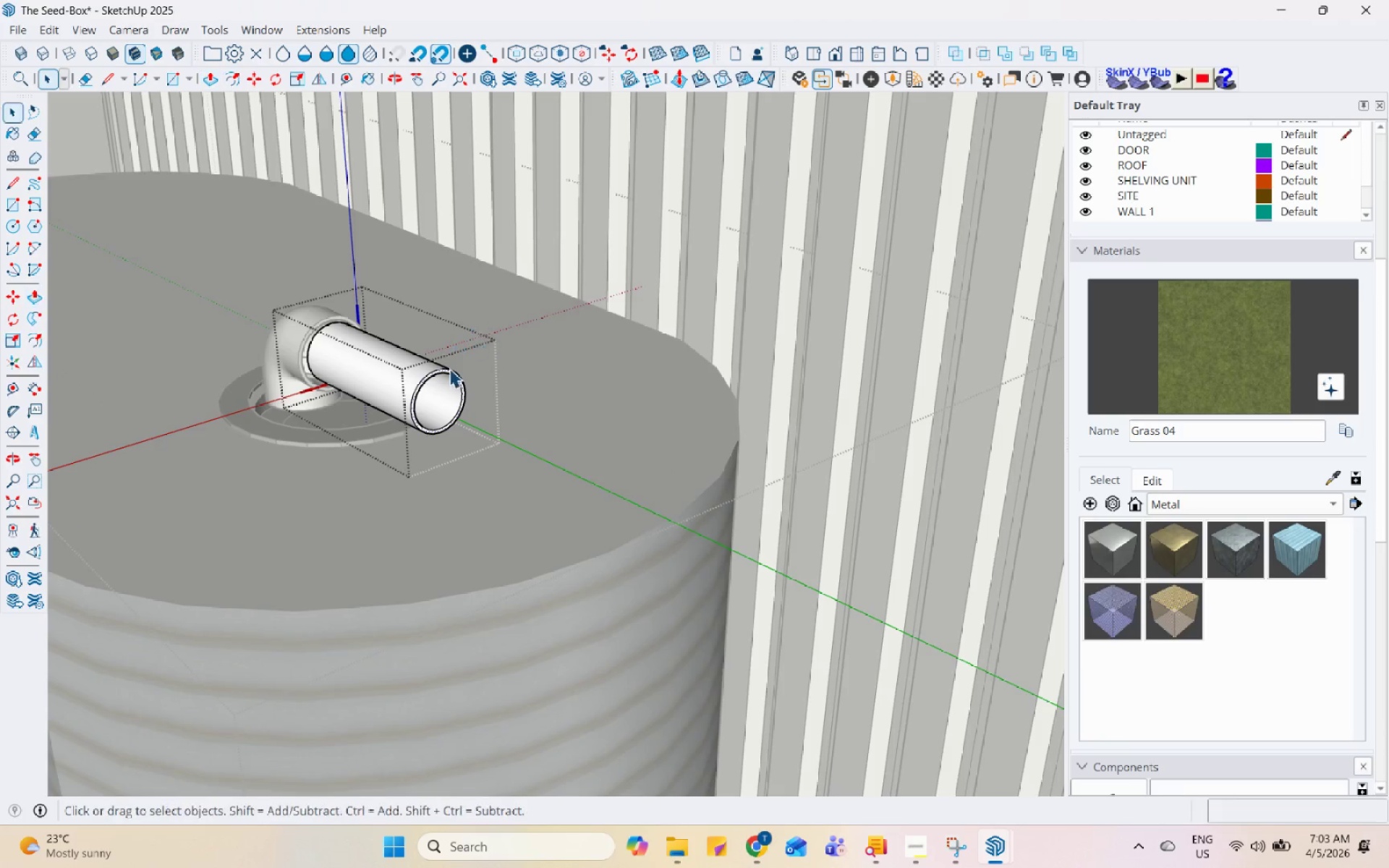 
scroll: coordinate [508, 418], scroll_direction: up, amount: 7.0
 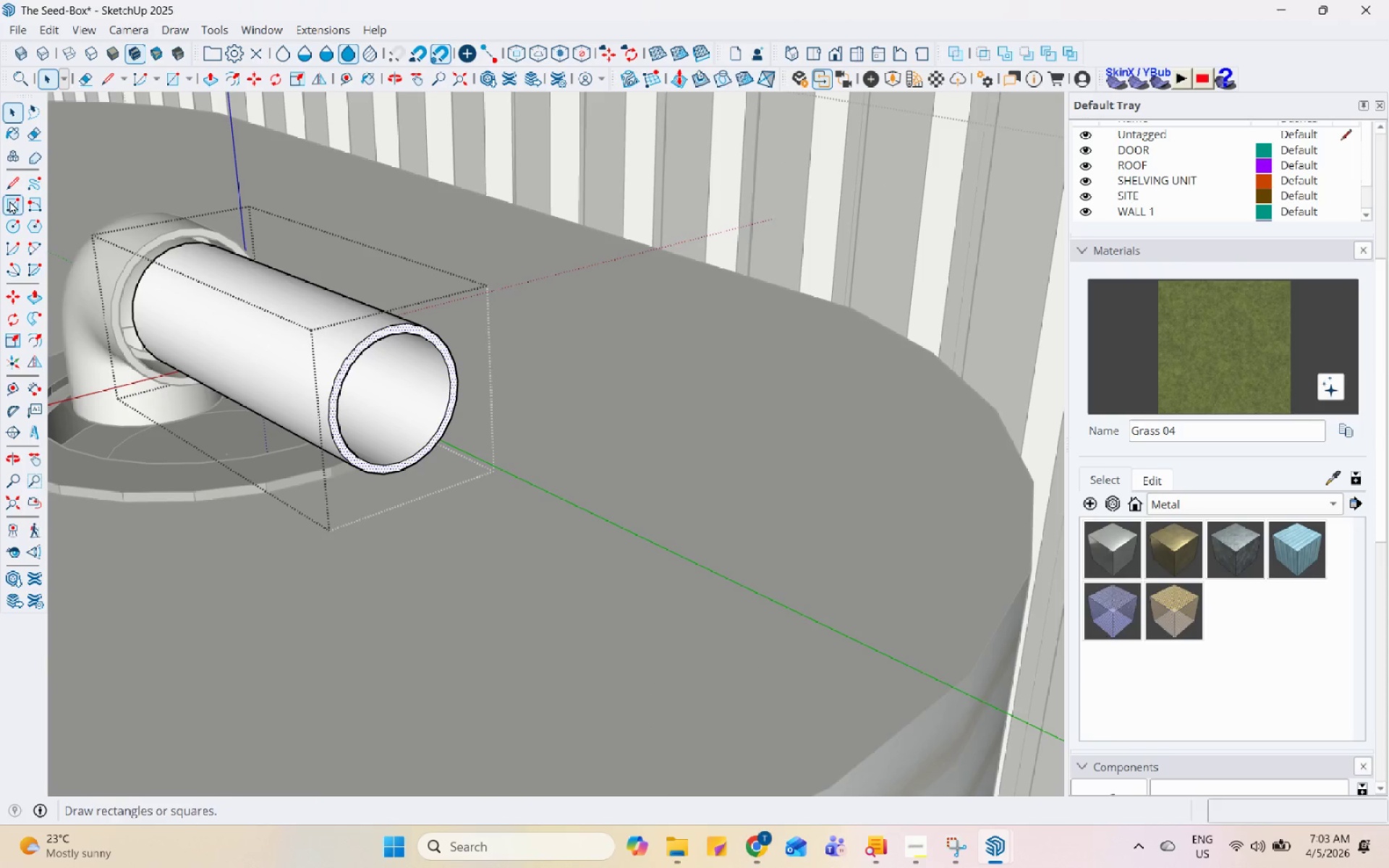 
left_click([10, 190])
 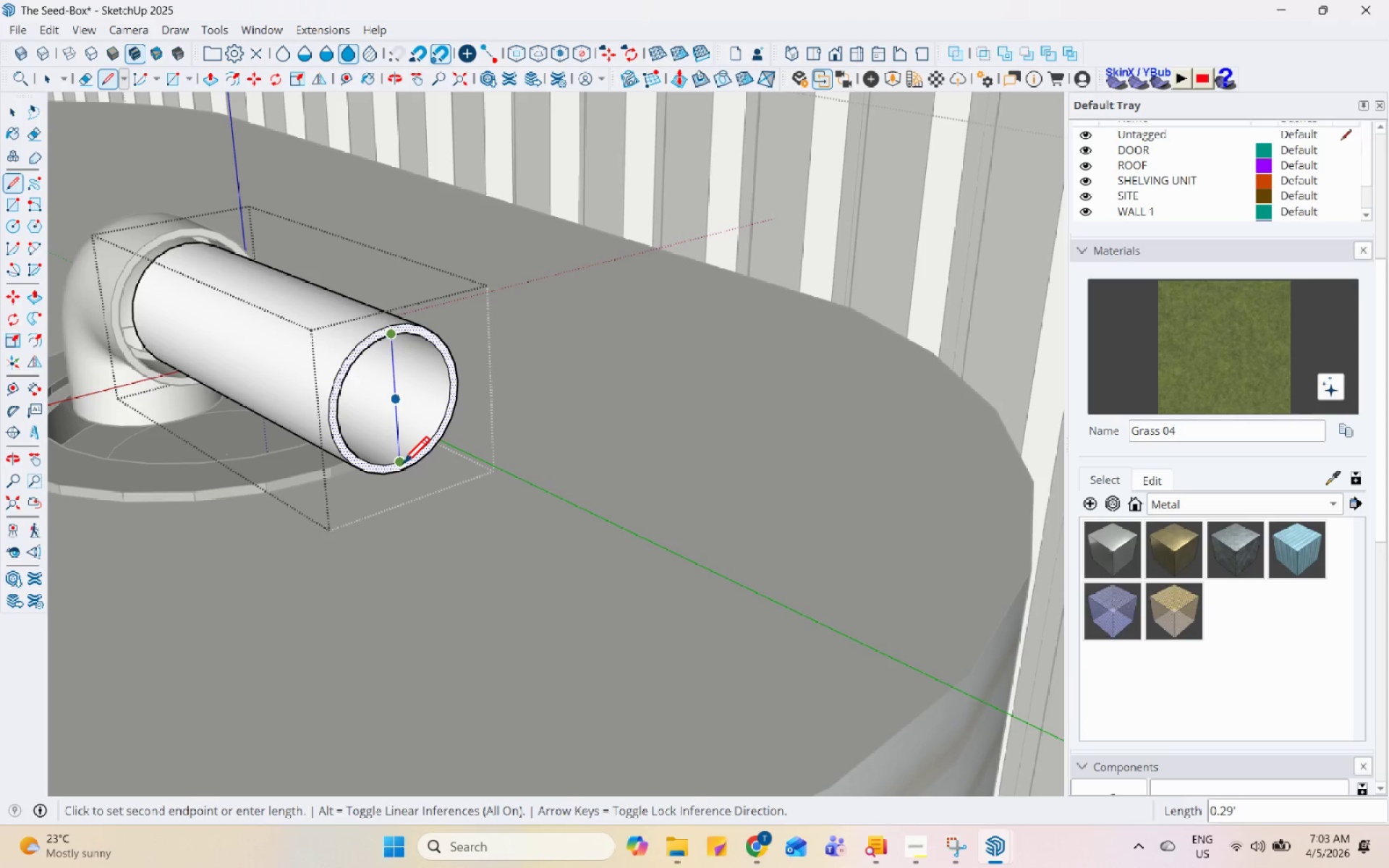 
key(Space)
 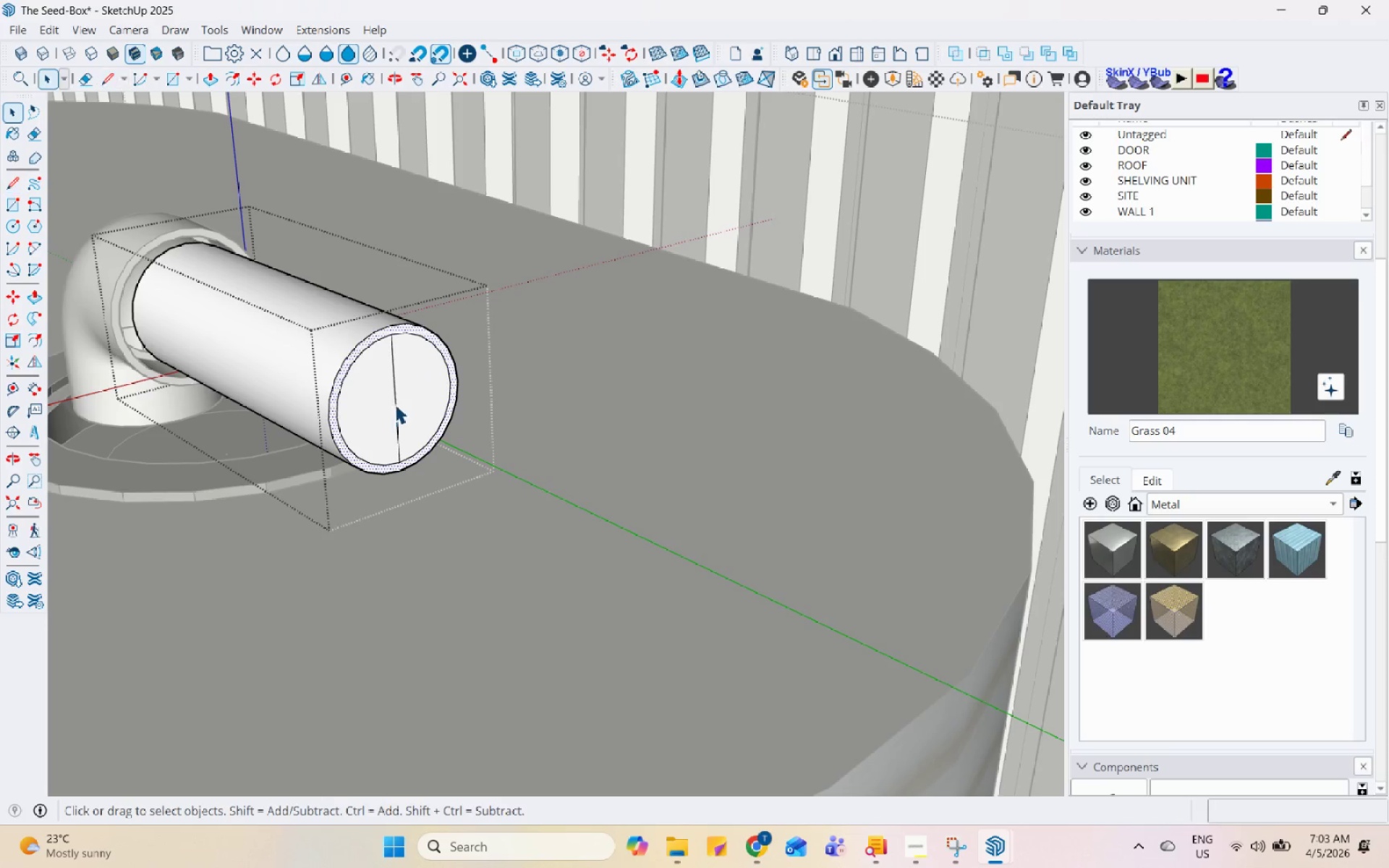 
left_click([394, 401])
 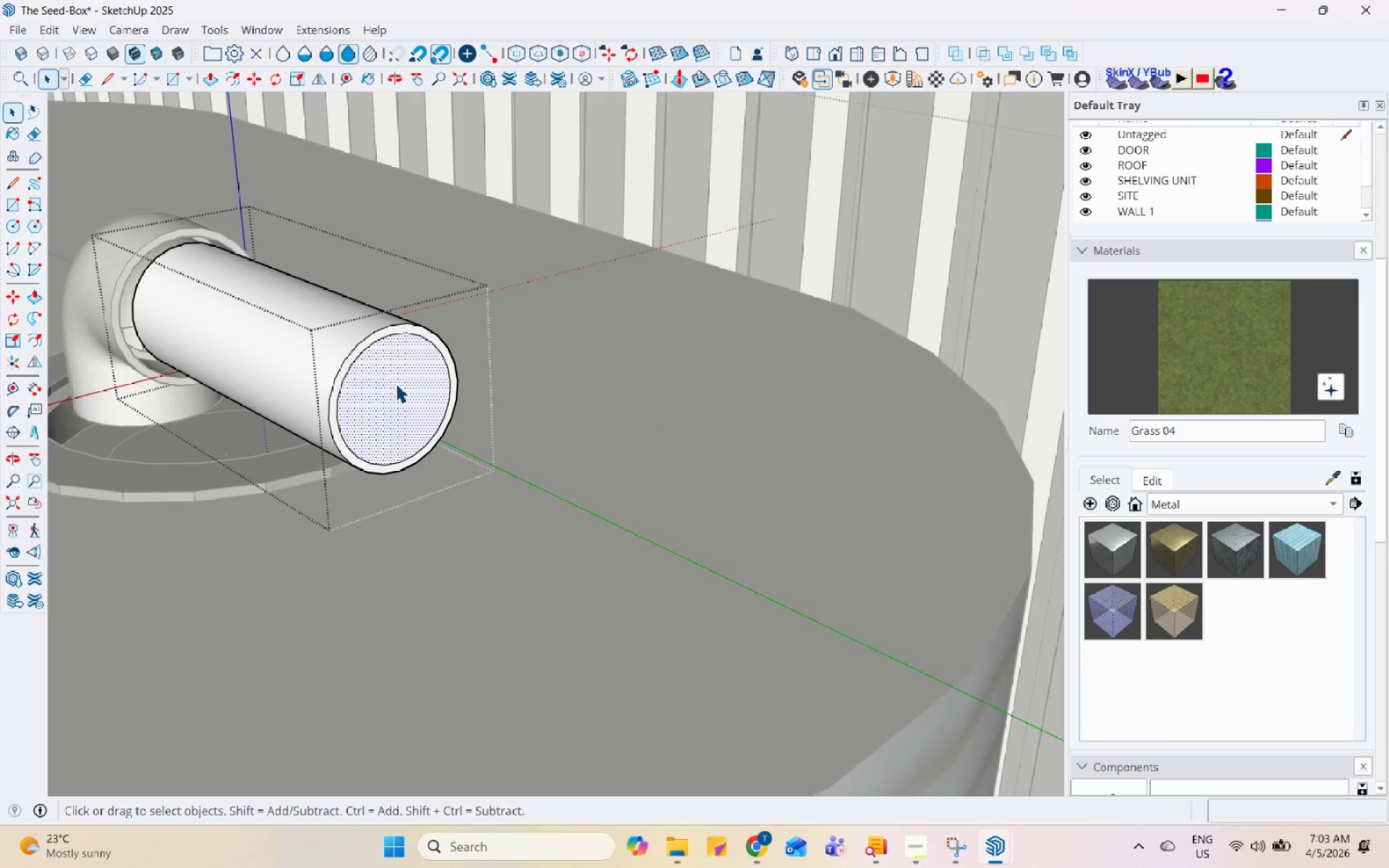 
key(L)
 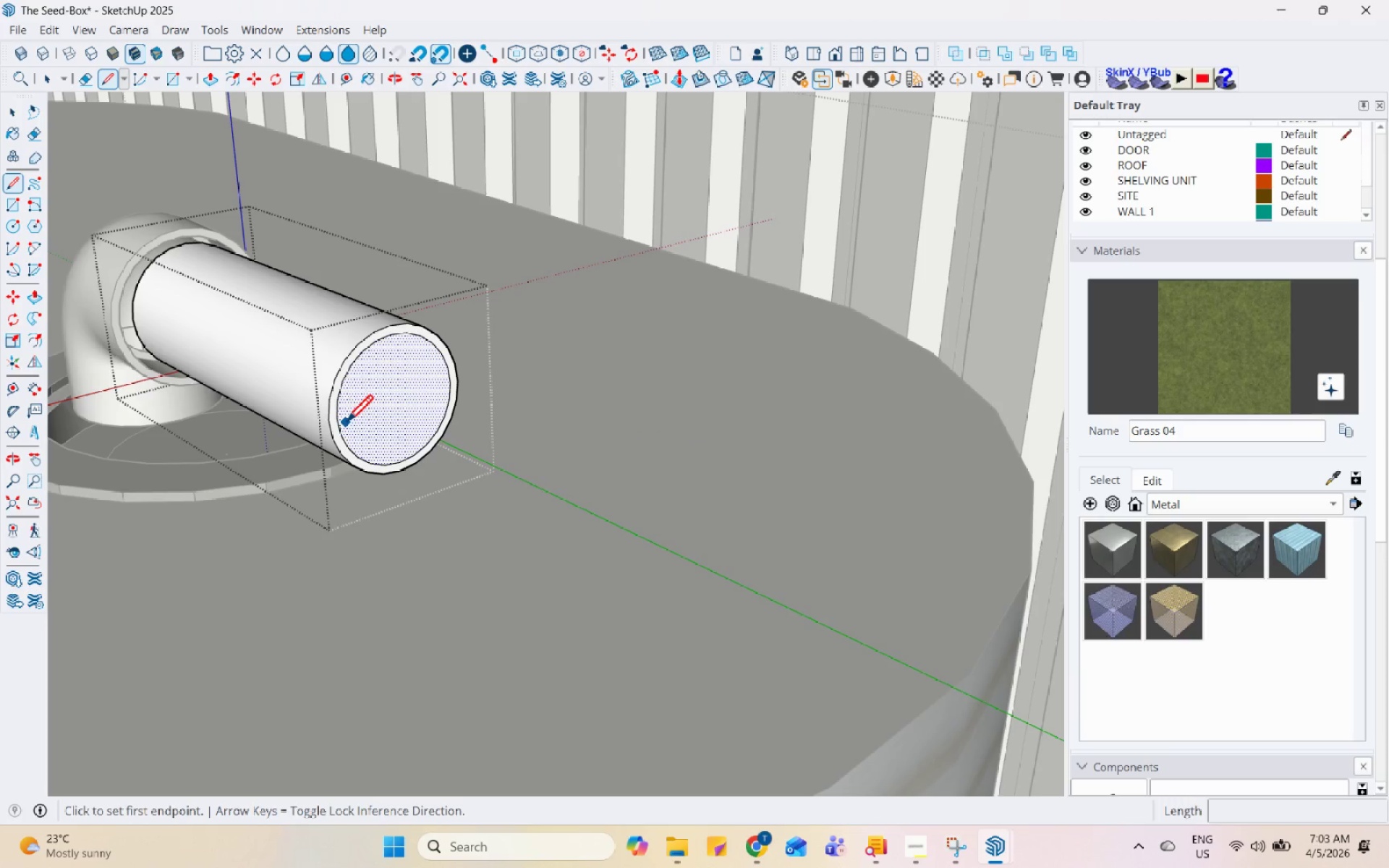 
left_click([337, 423])
 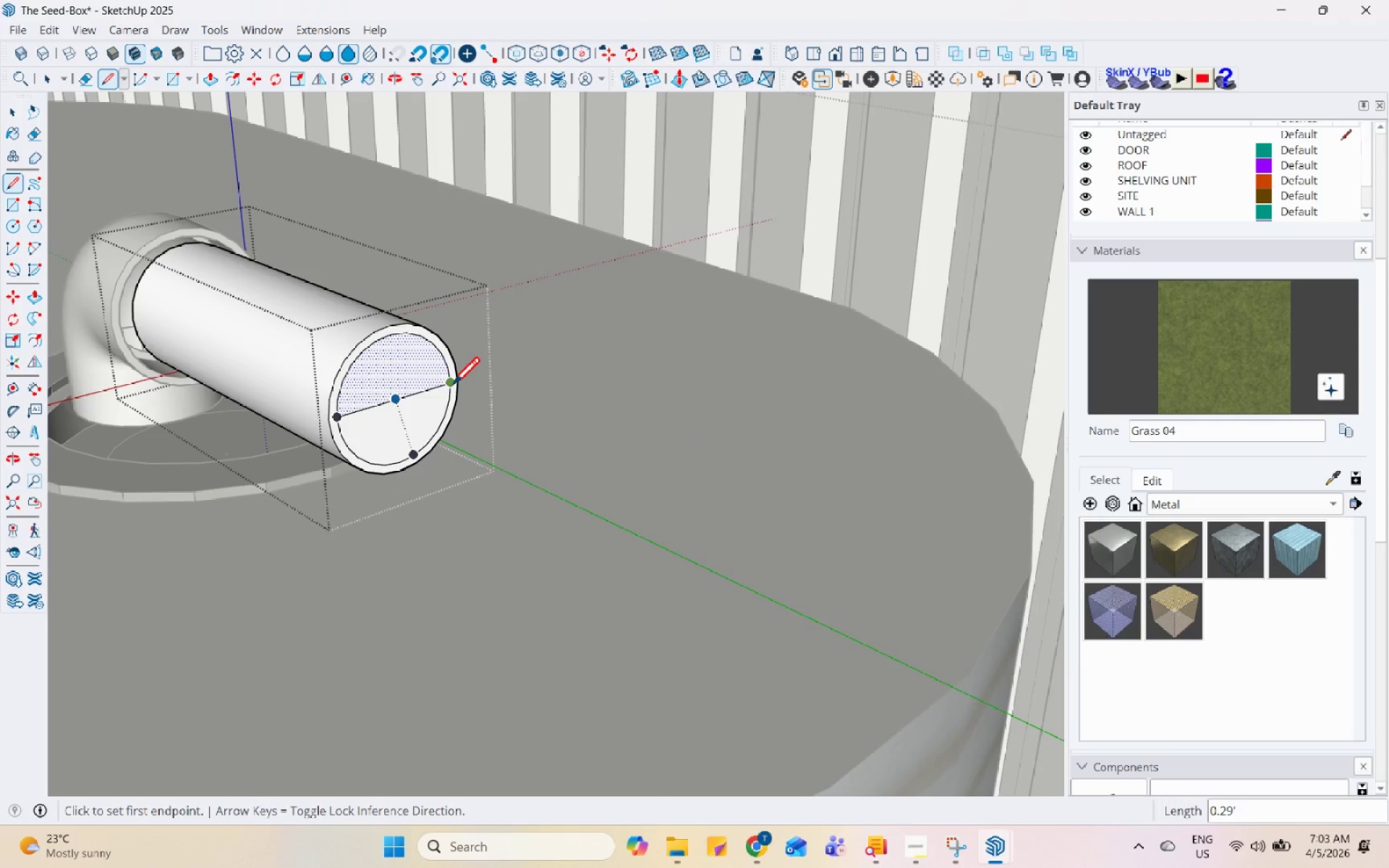 
key(Escape)
 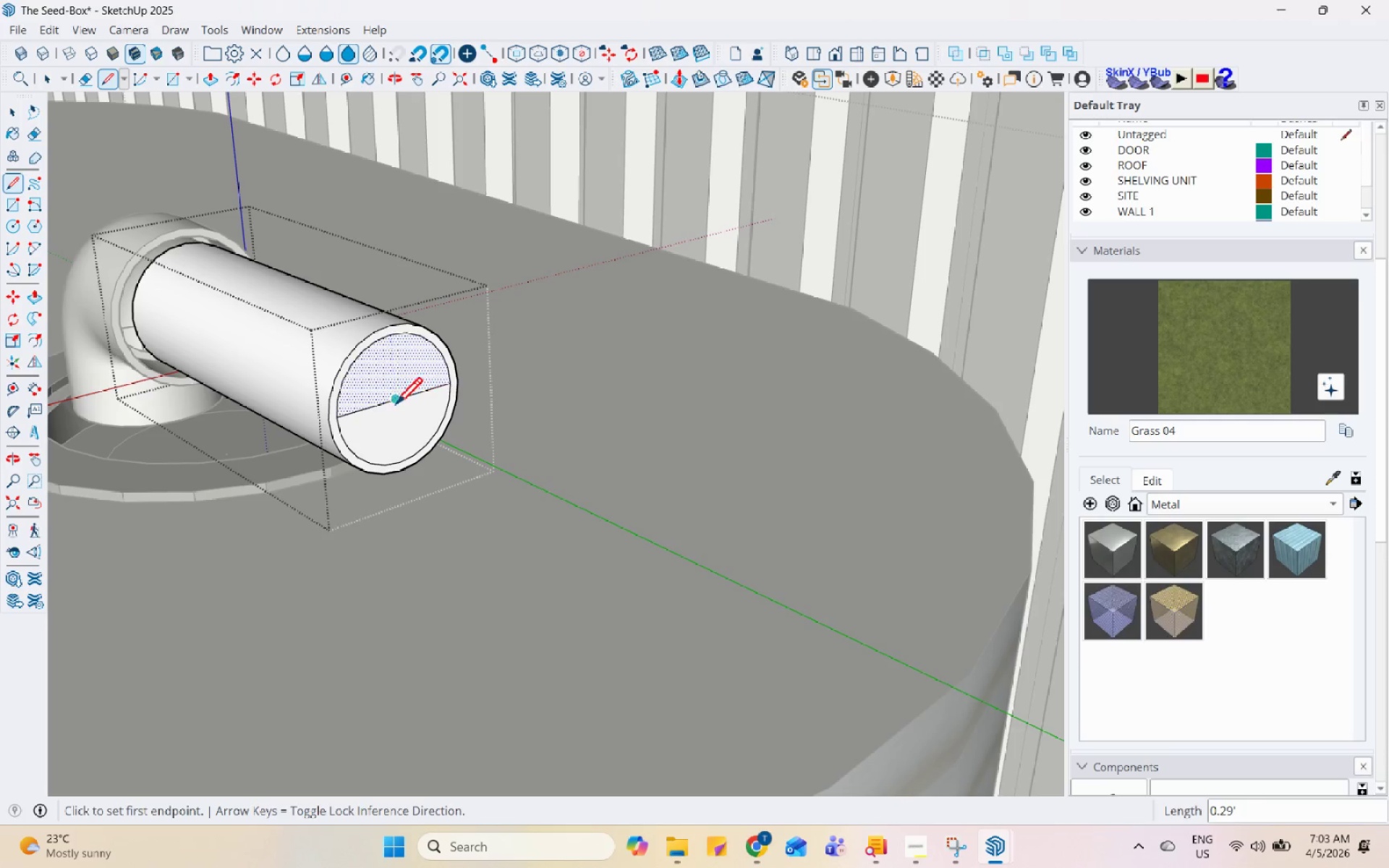 
left_click([395, 402])
 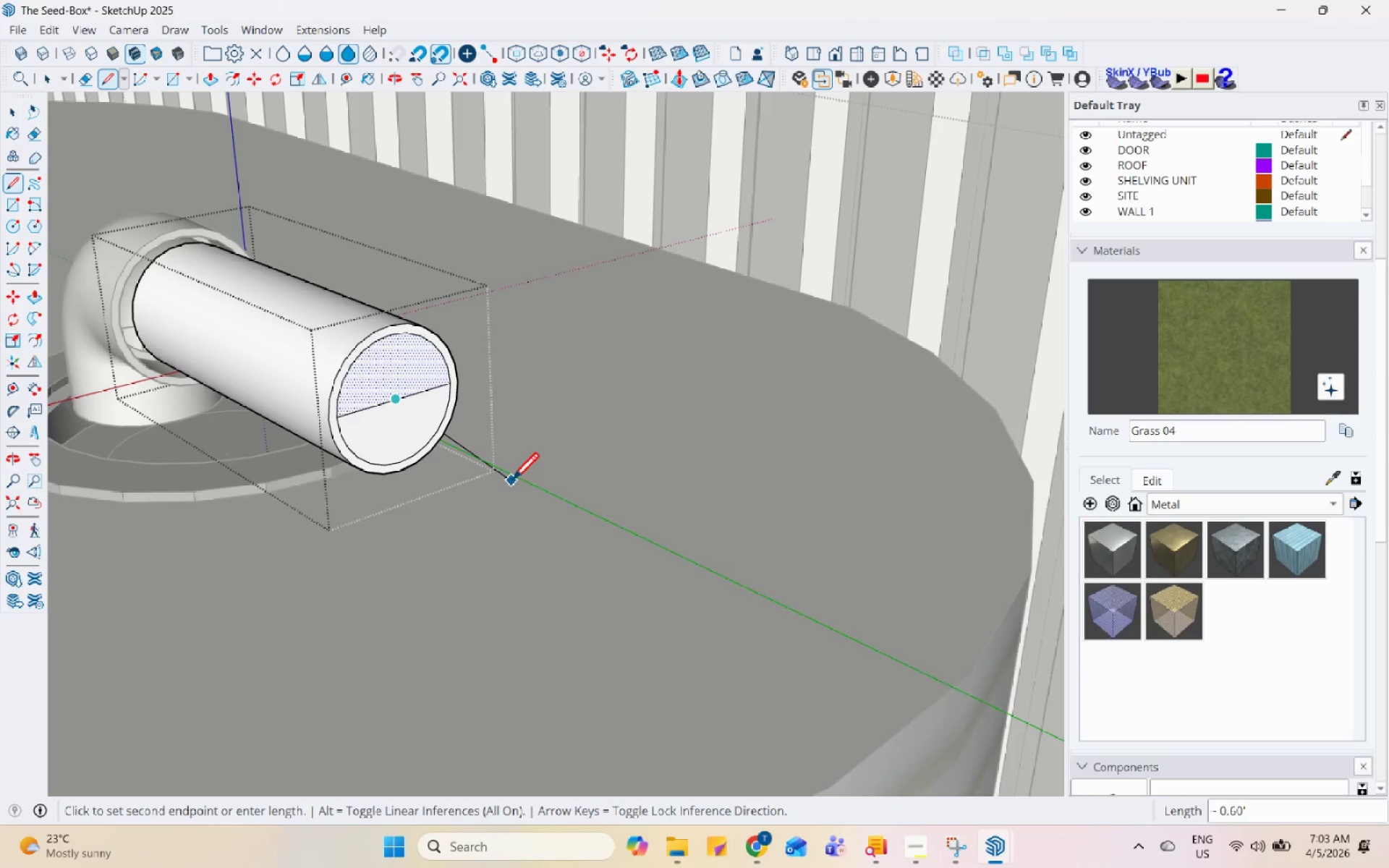 
scroll: coordinate [511, 481], scroll_direction: down, amount: 4.0
 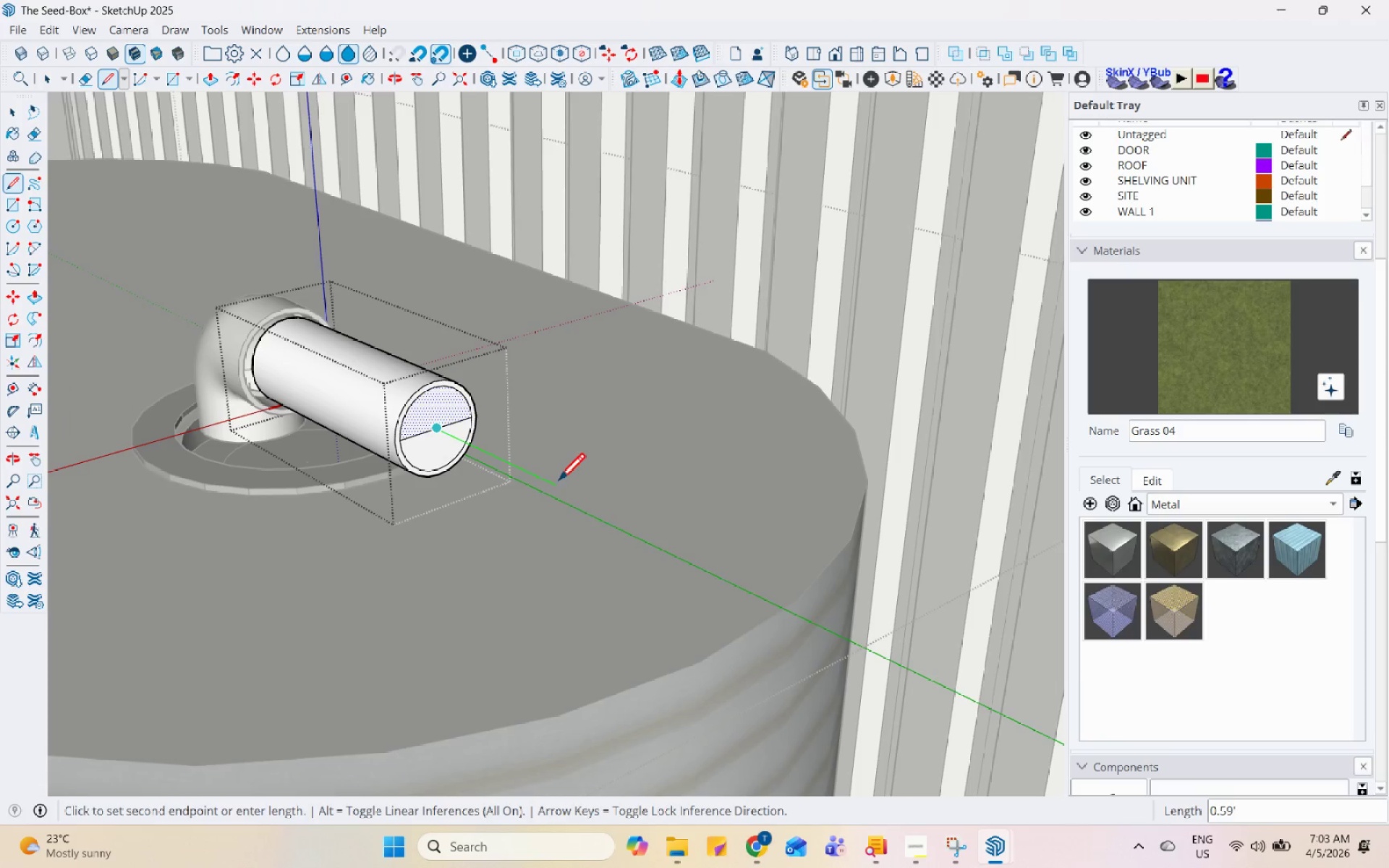 
left_click([558, 482])
 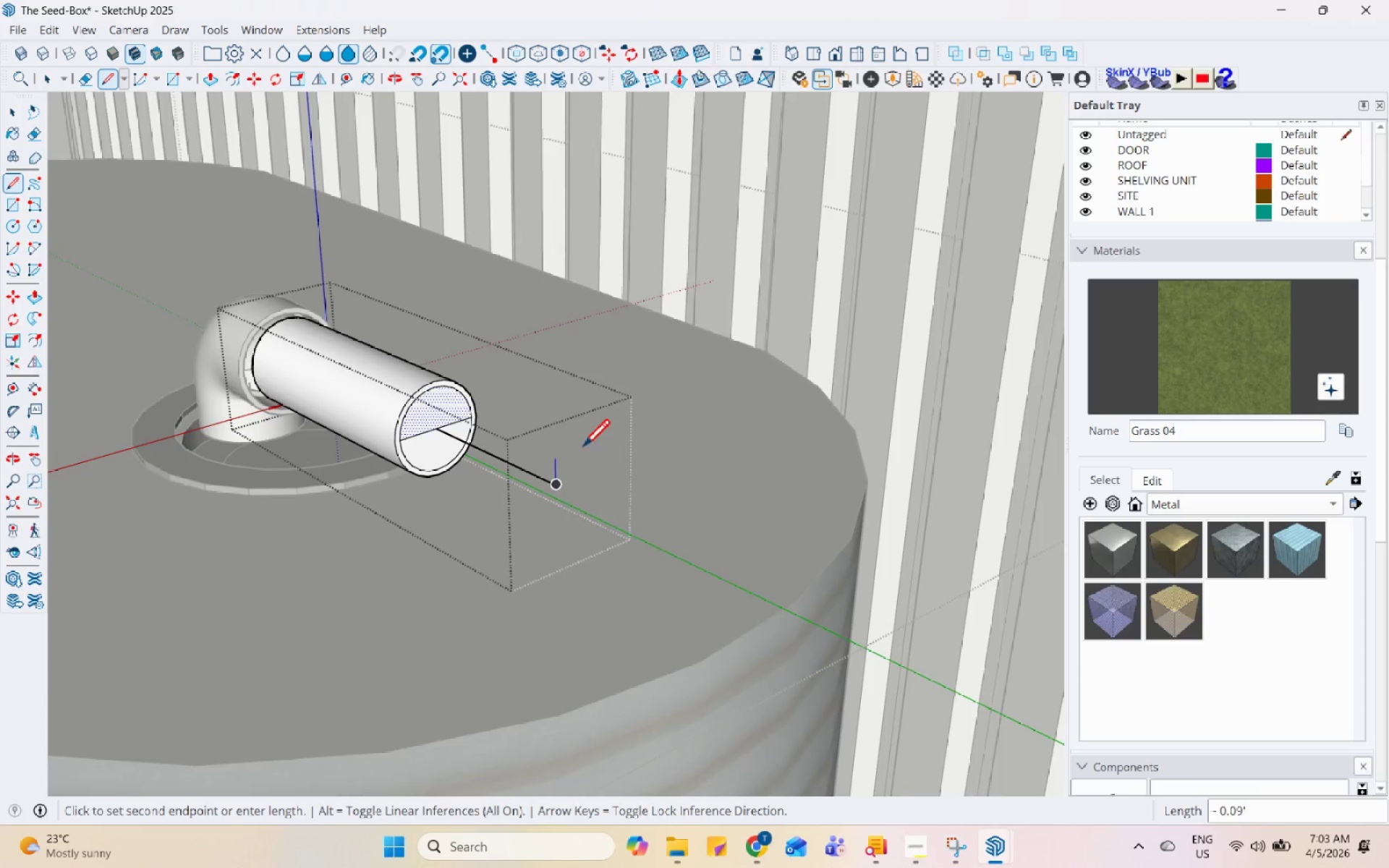 
scroll: coordinate [598, 704], scroll_direction: down, amount: 20.0
 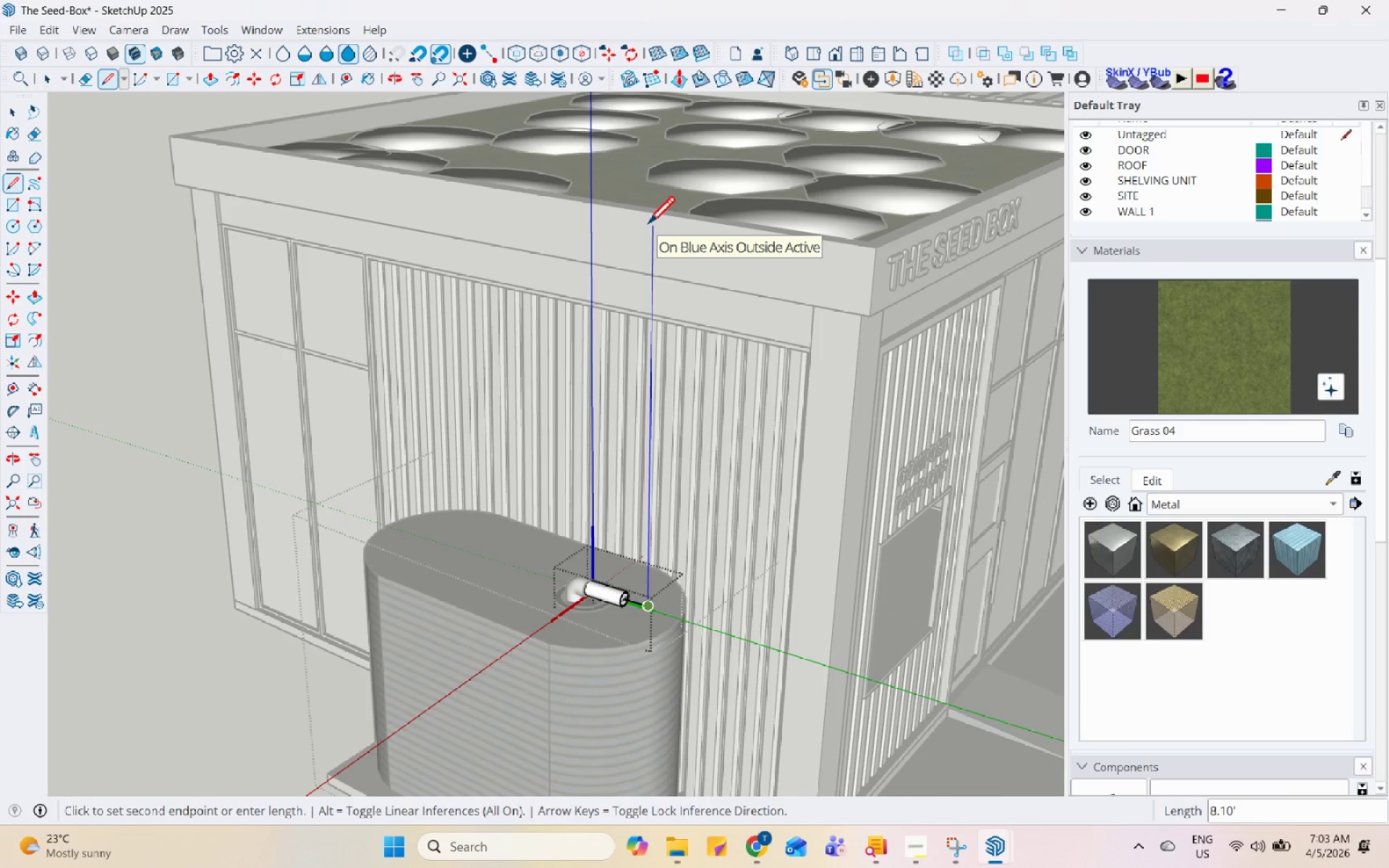 
wait(5.26)
 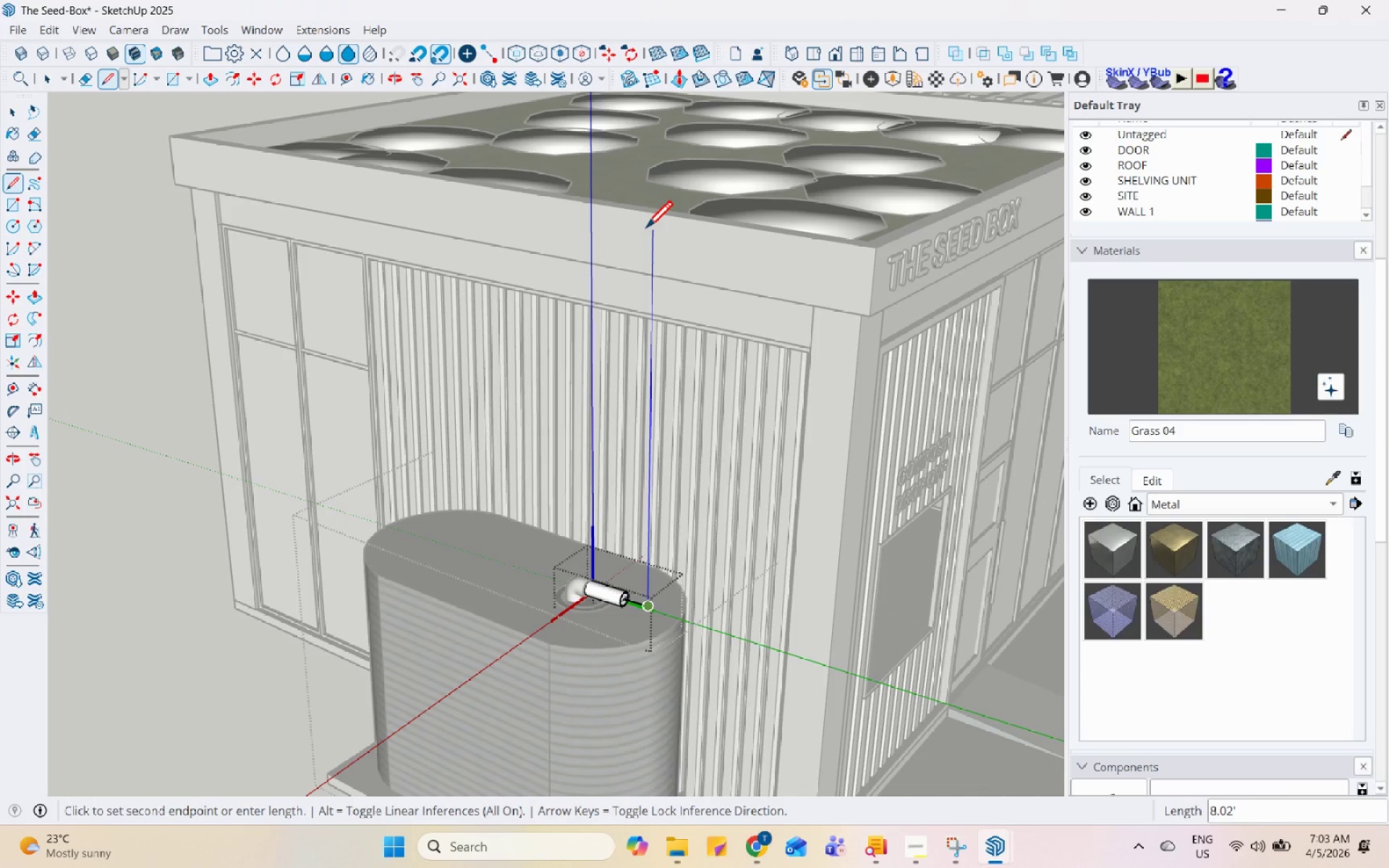 
left_click([650, 244])
 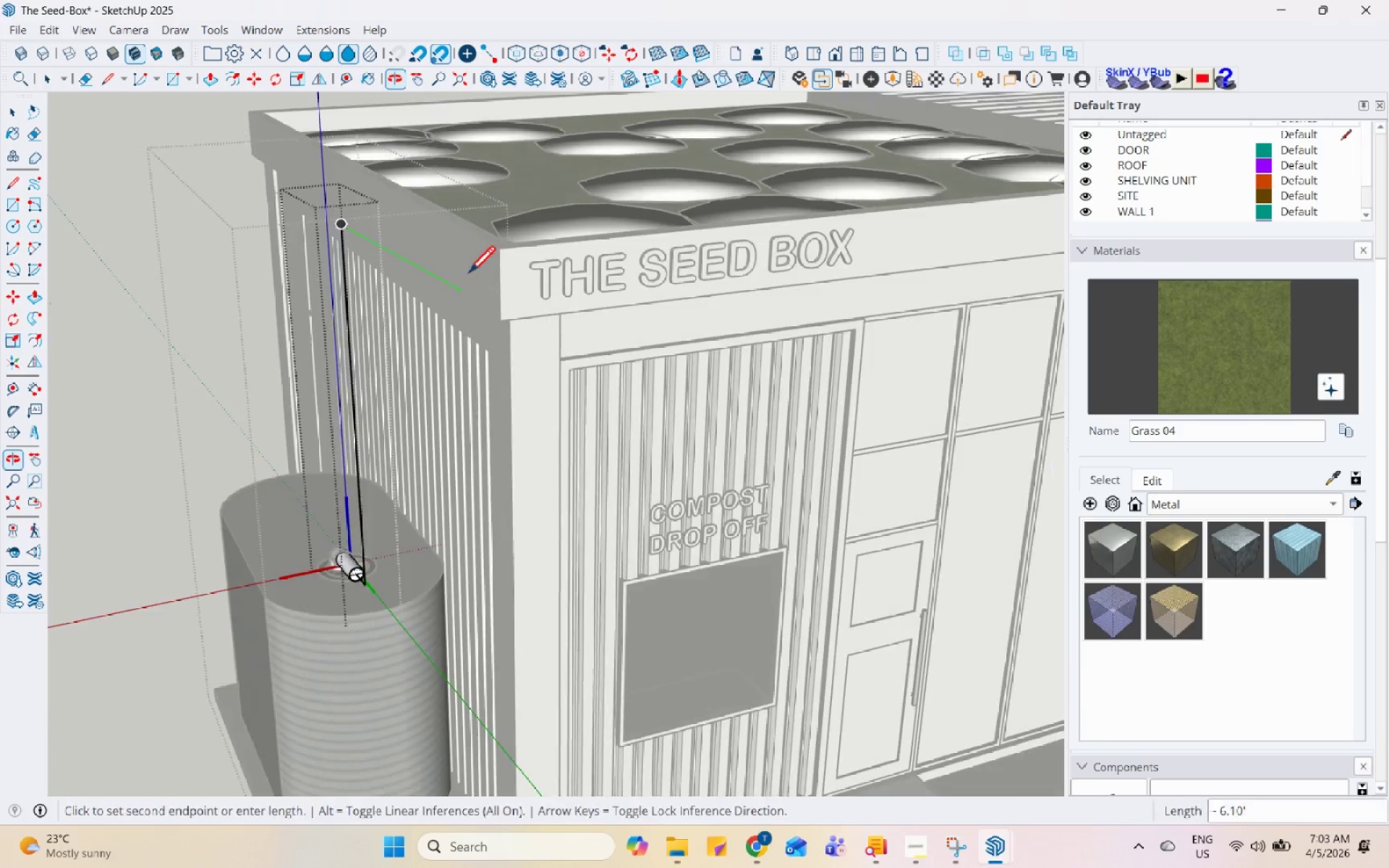 
scroll: coordinate [407, 224], scroll_direction: up, amount: 4.0
 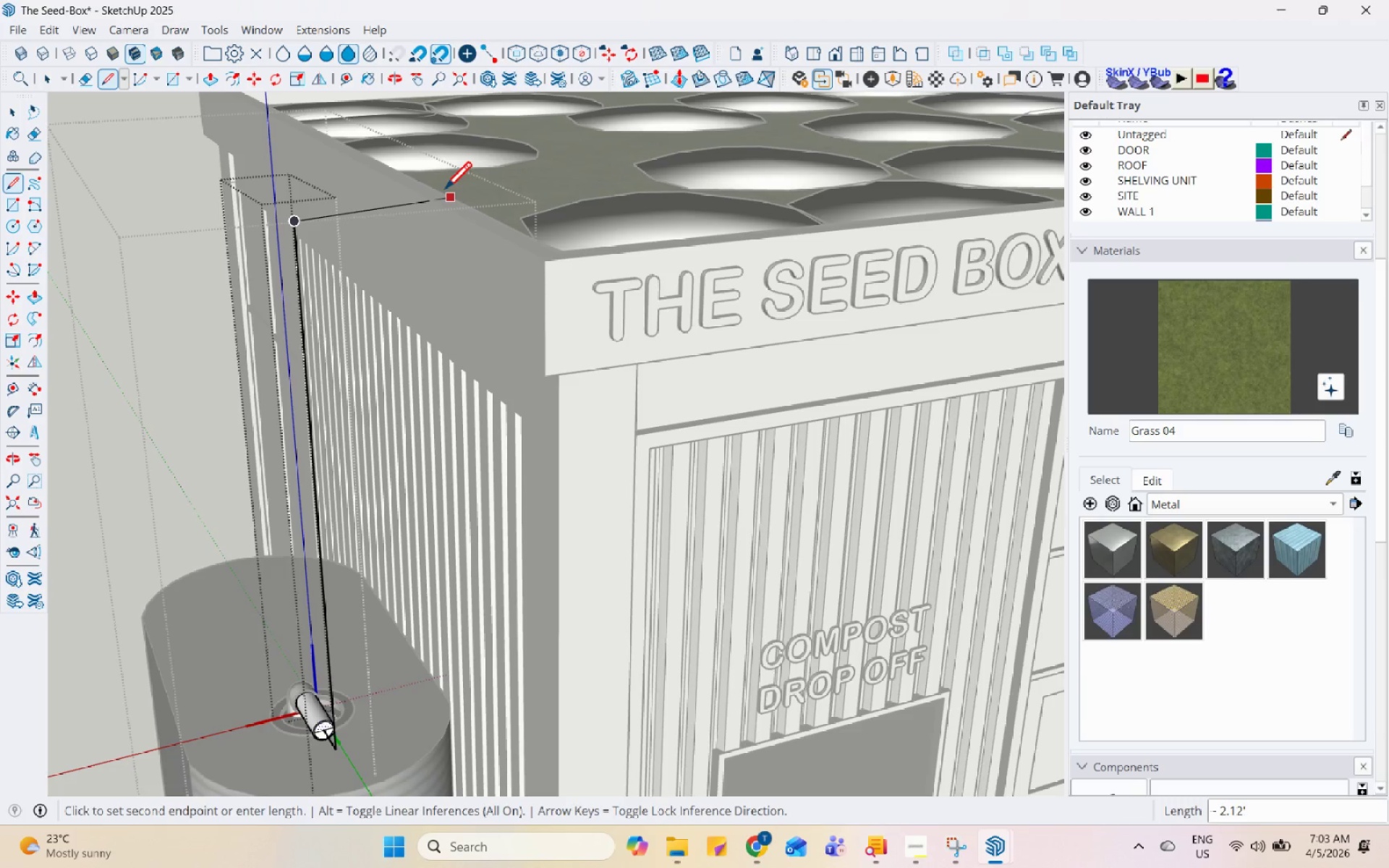 
key(Escape)
 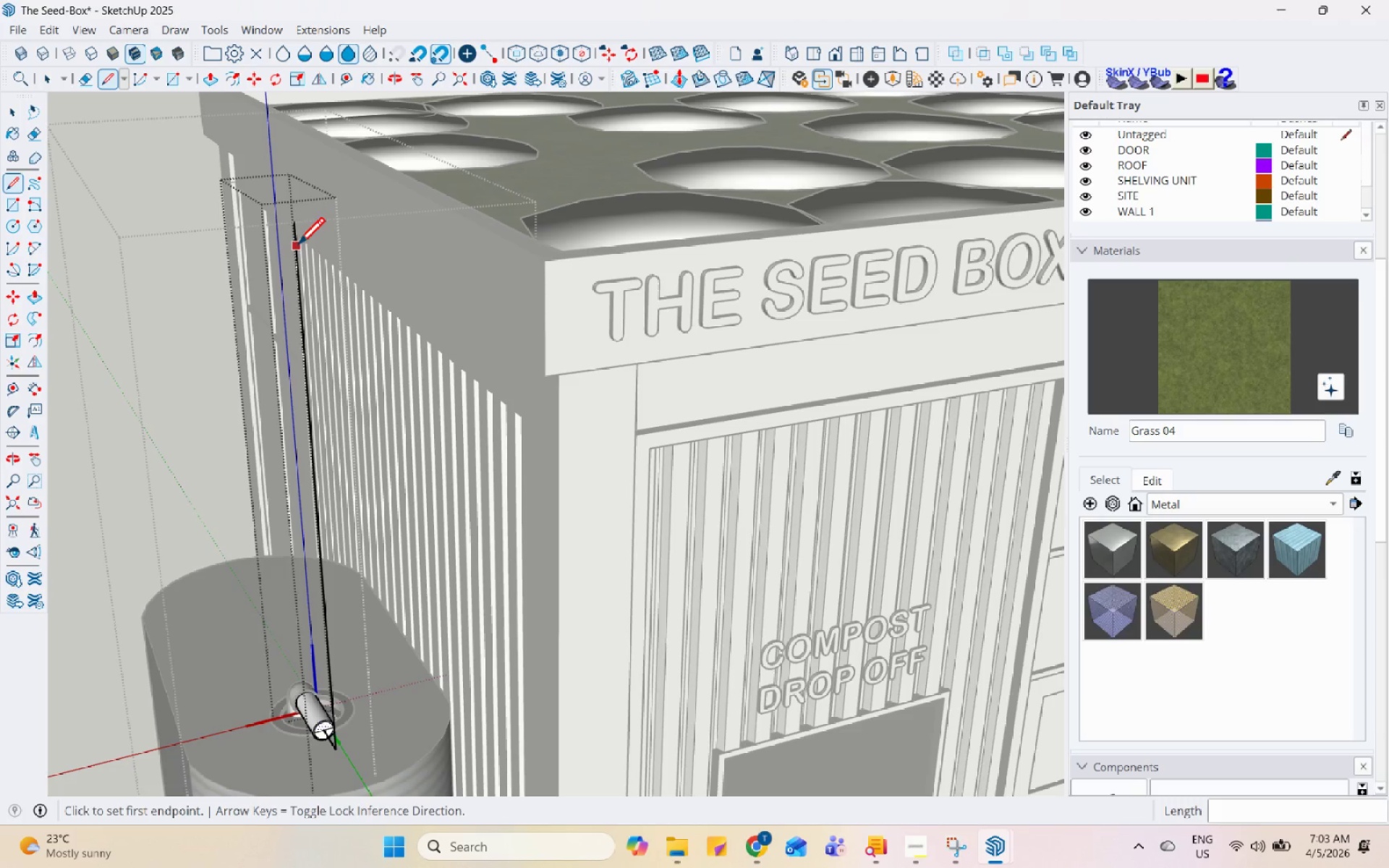 
left_click([296, 247])
 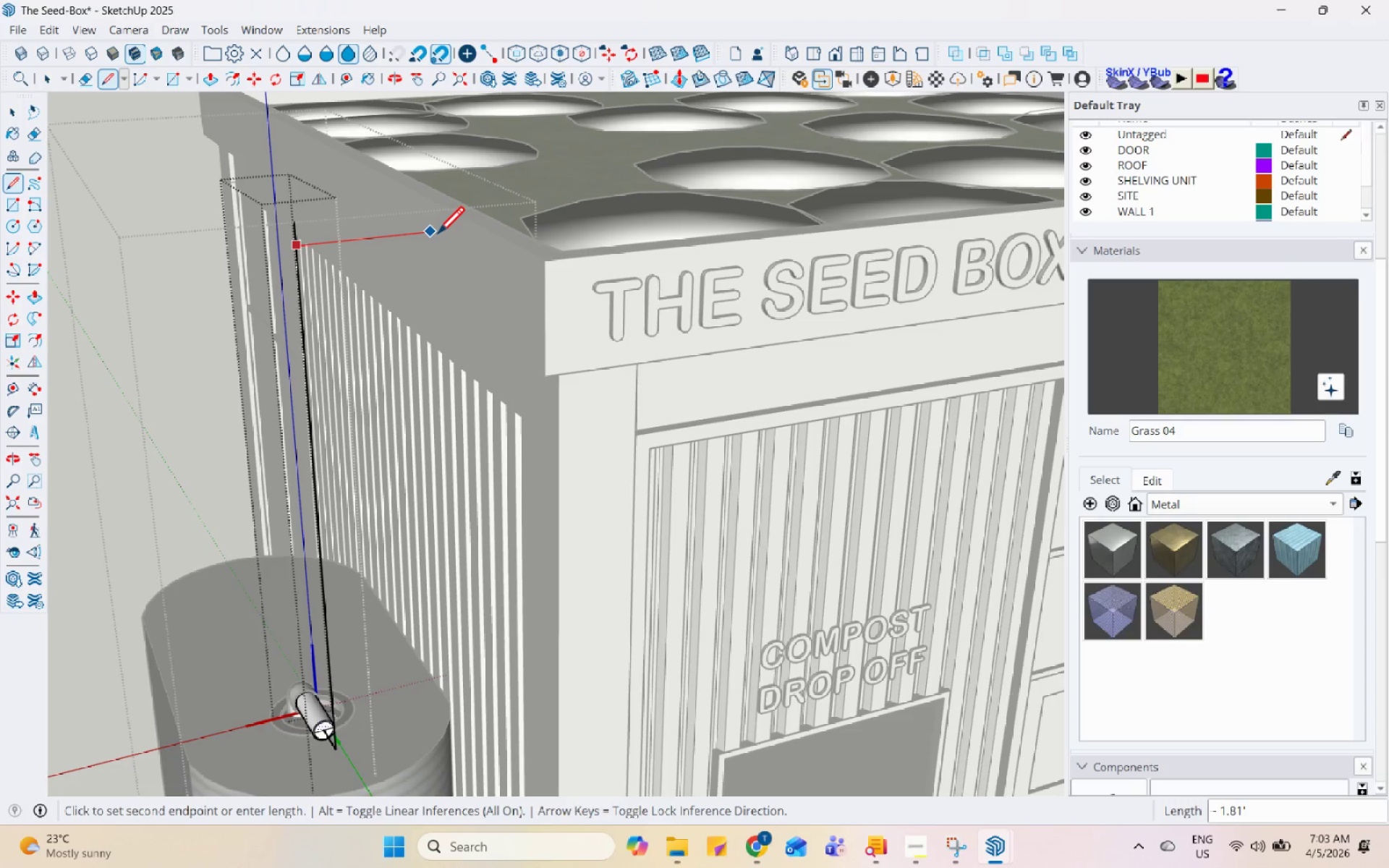 
left_click([437, 236])
 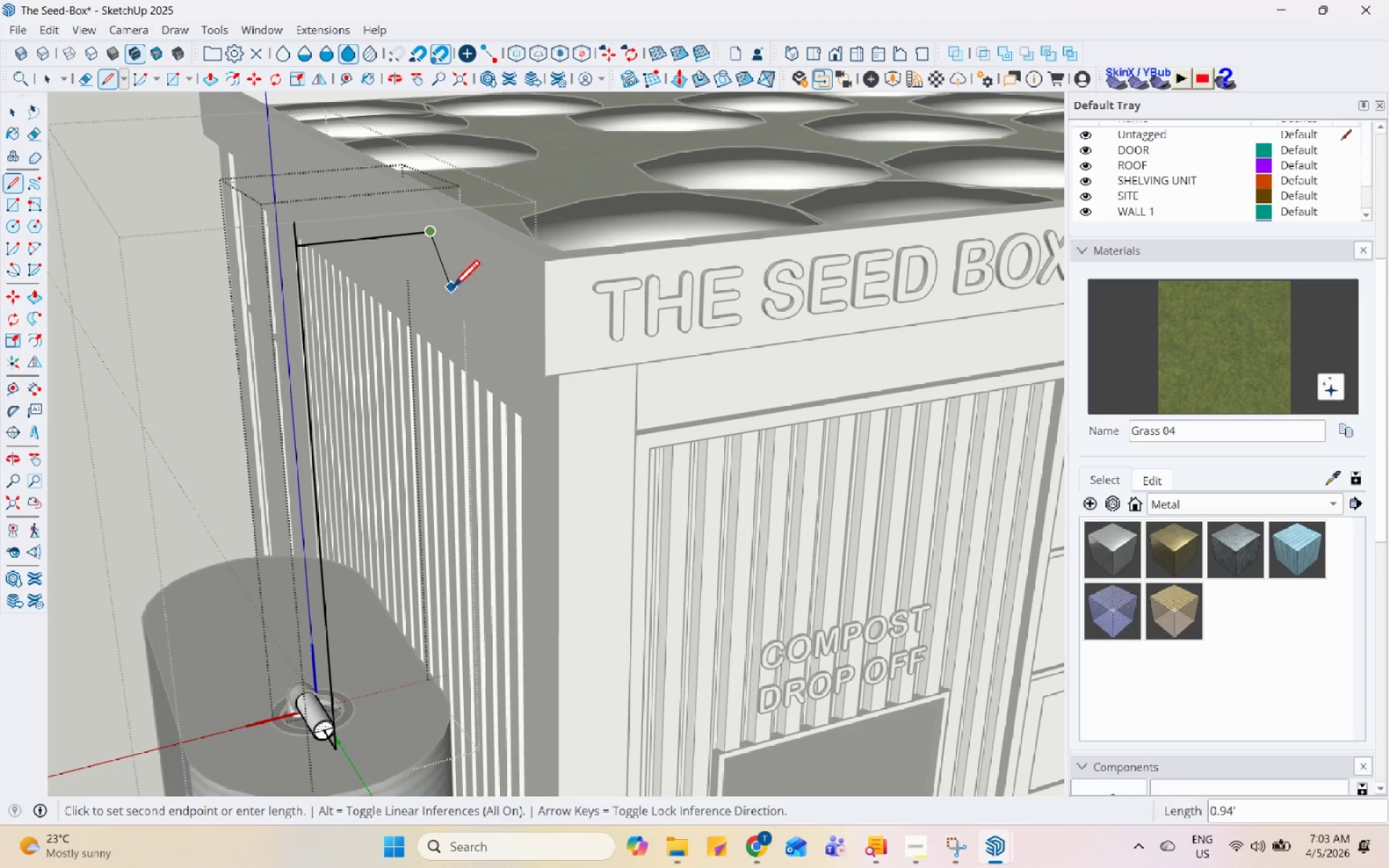 
key(Space)
 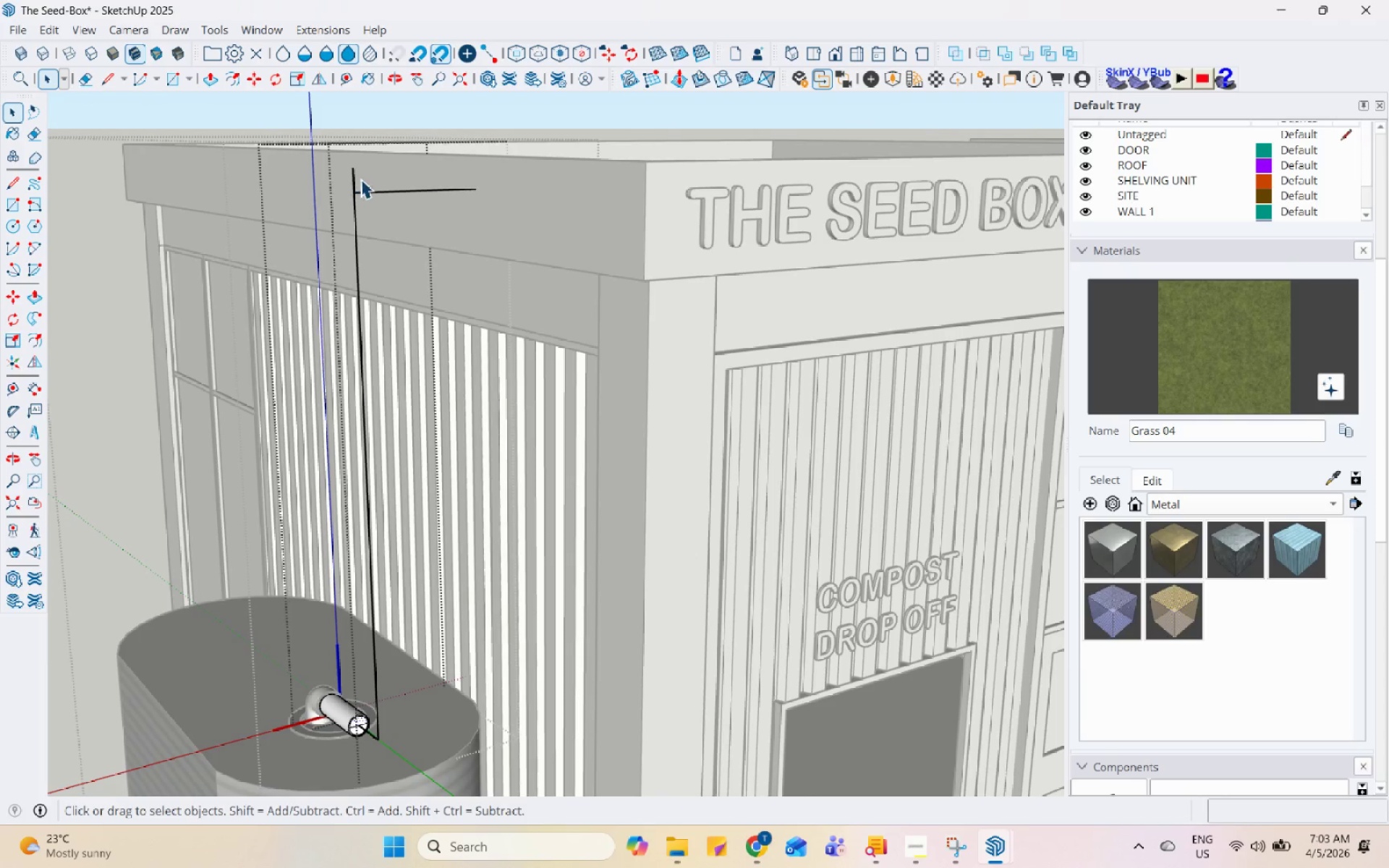 
double_click([352, 184])
 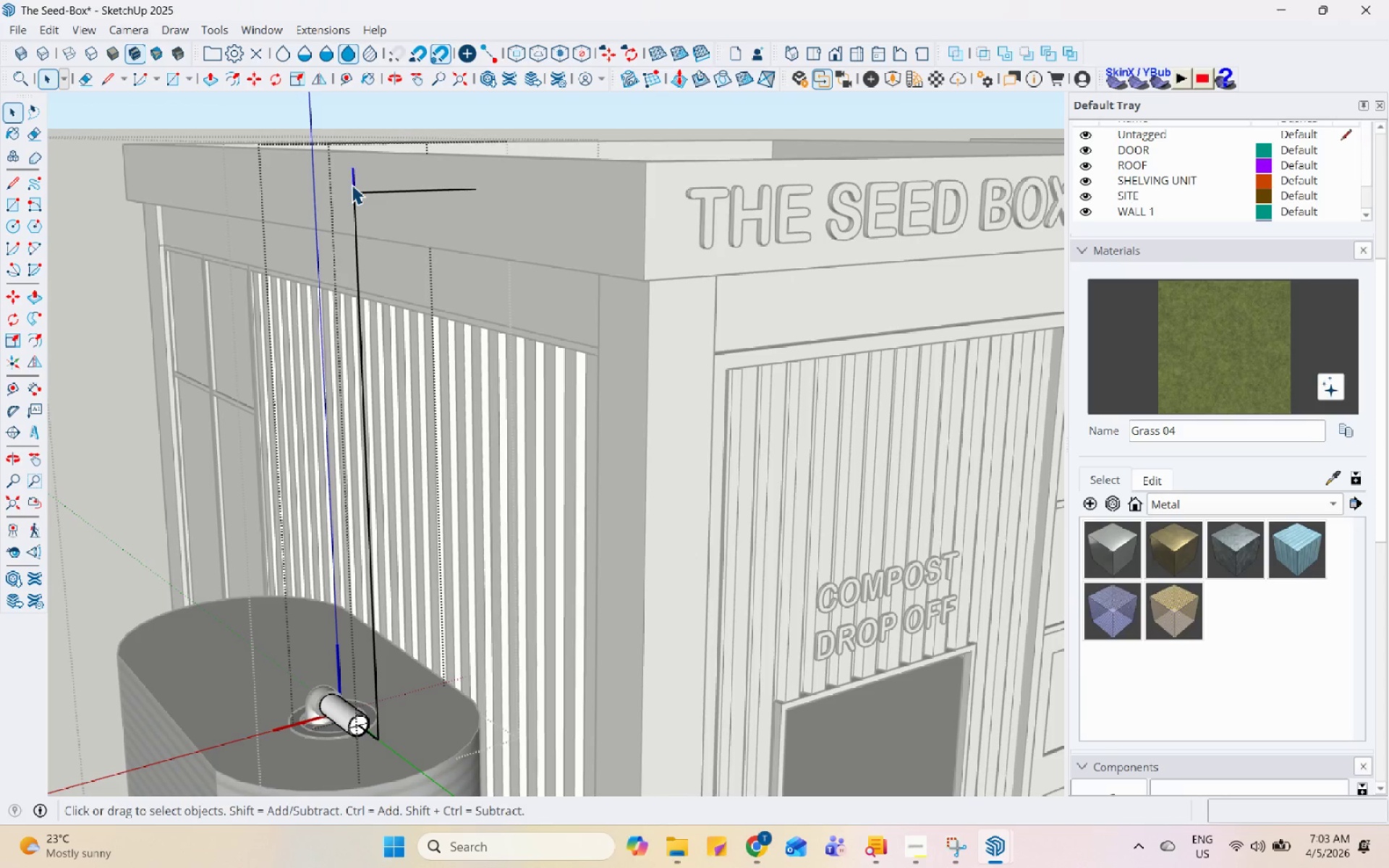 
right_click([352, 184])
 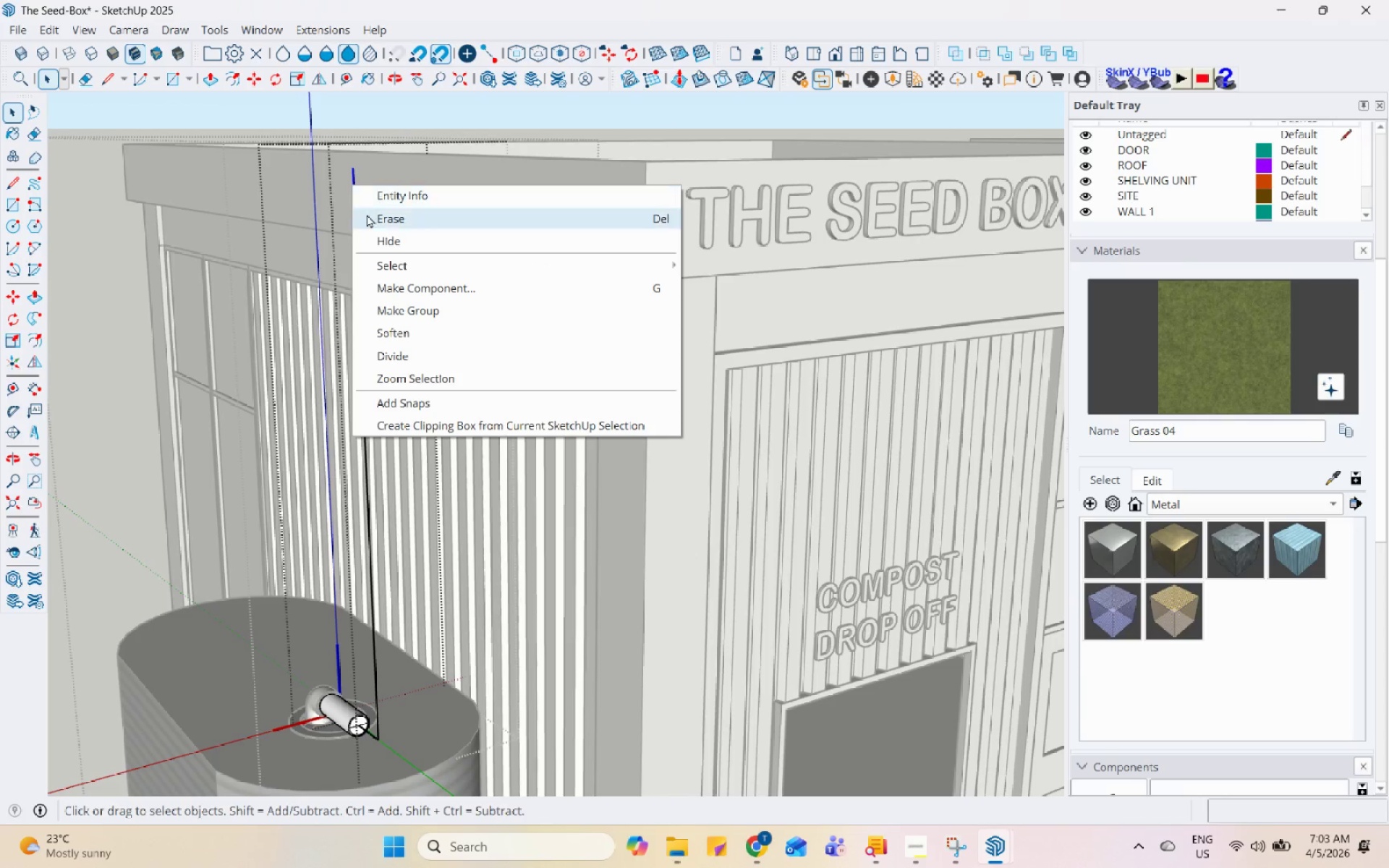 
left_click([367, 216])
 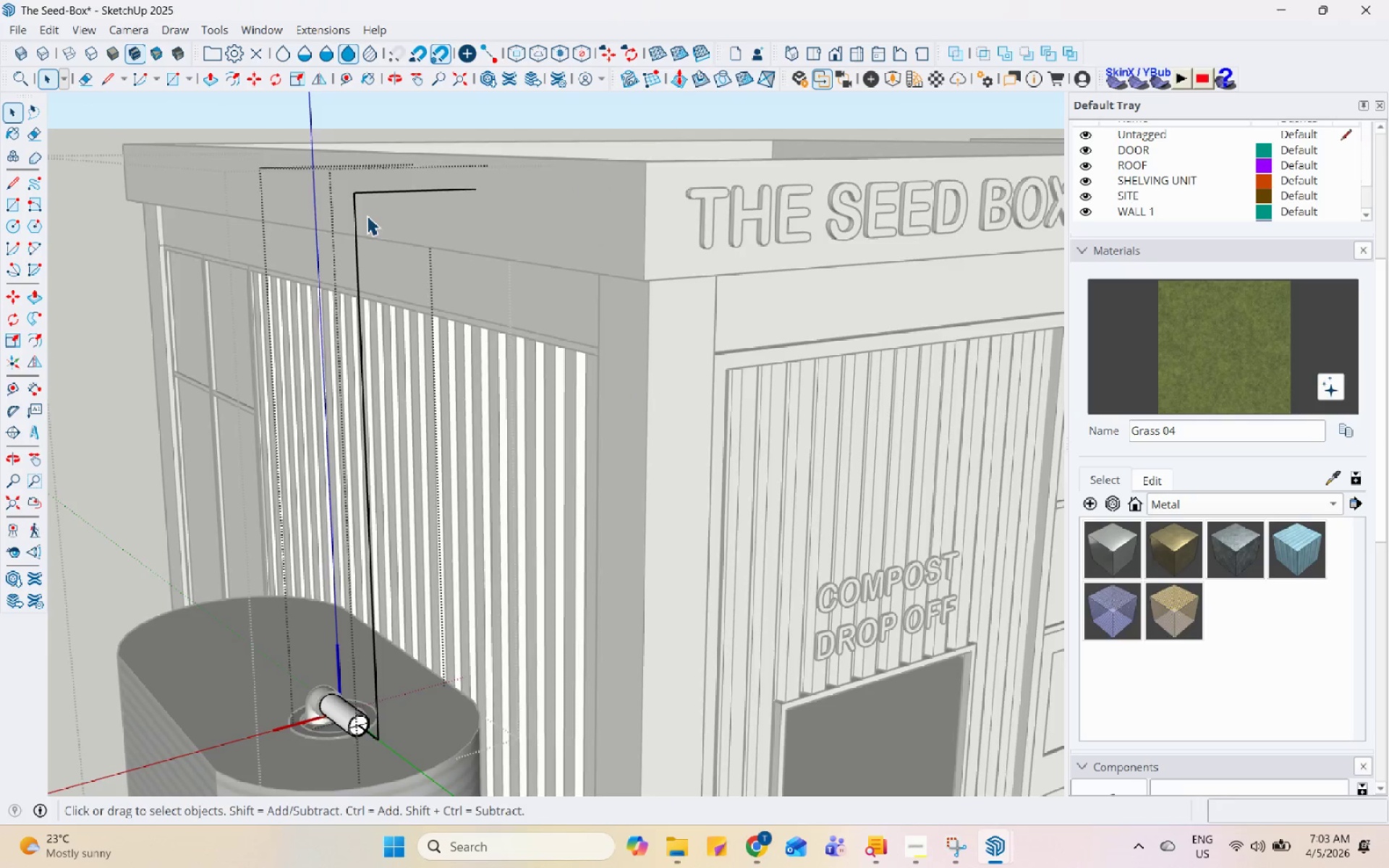 
scroll: coordinate [359, 258], scroll_direction: up, amount: 1.0
 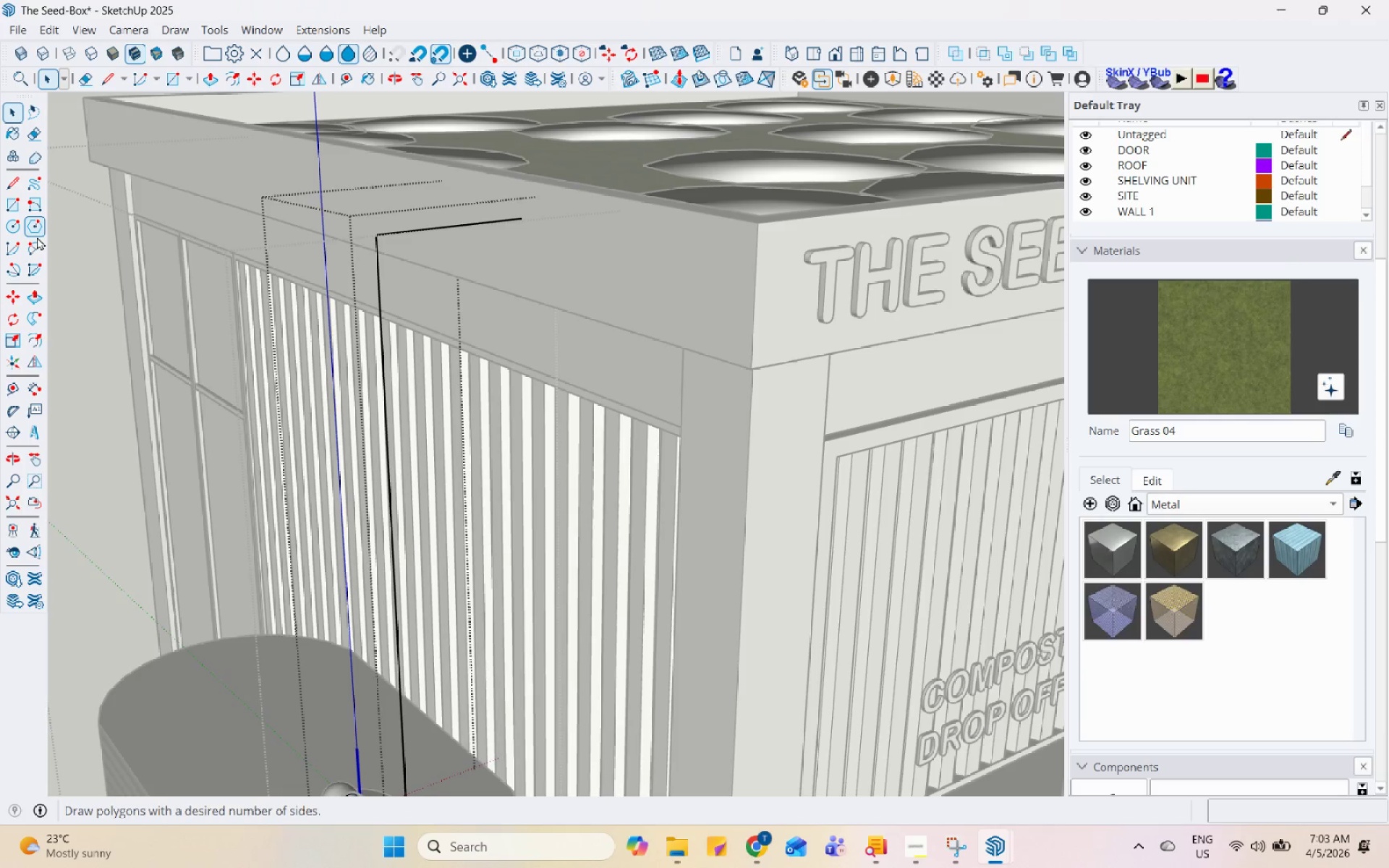 
left_click([37, 244])
 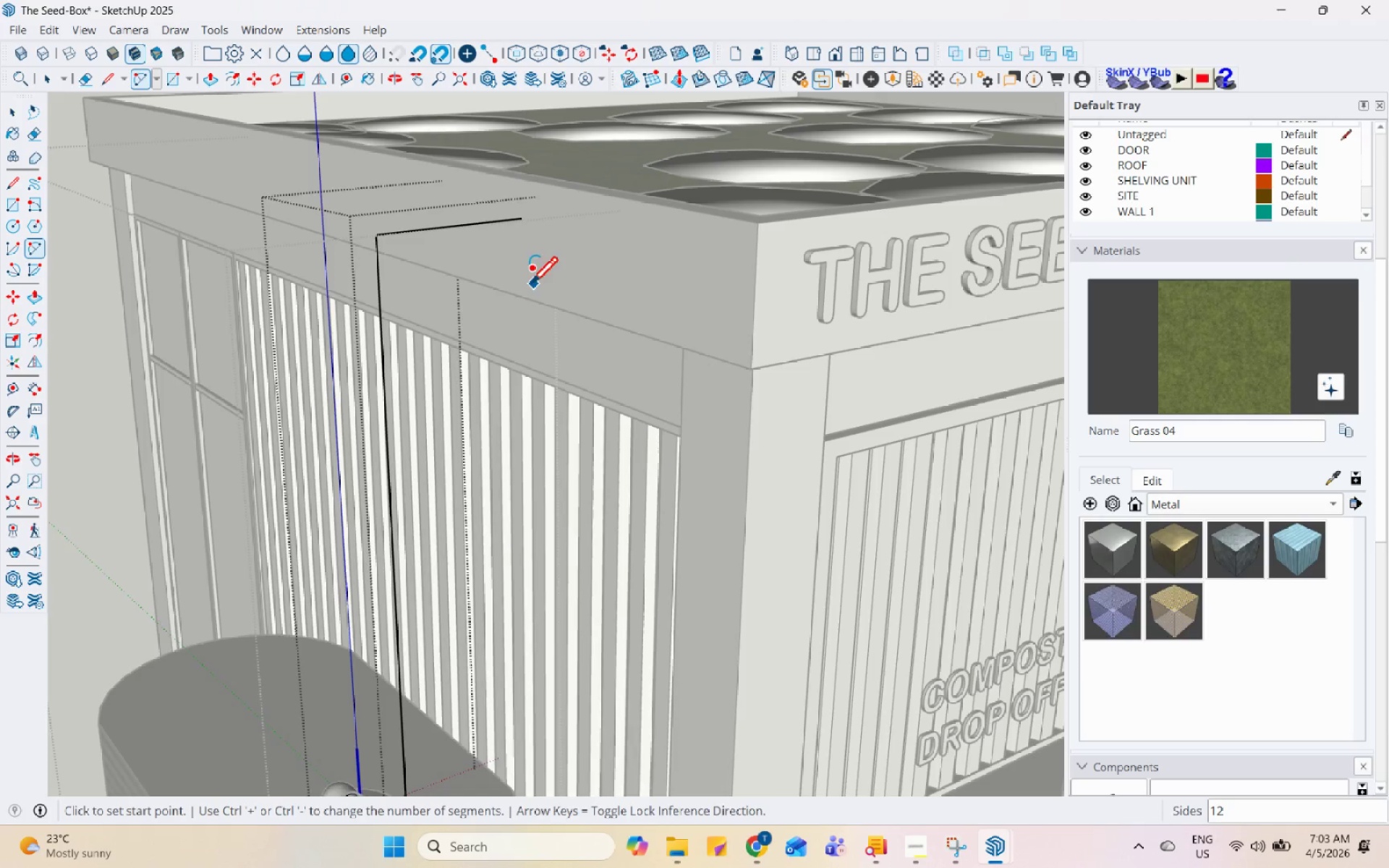 
scroll: coordinate [444, 279], scroll_direction: up, amount: 3.0
 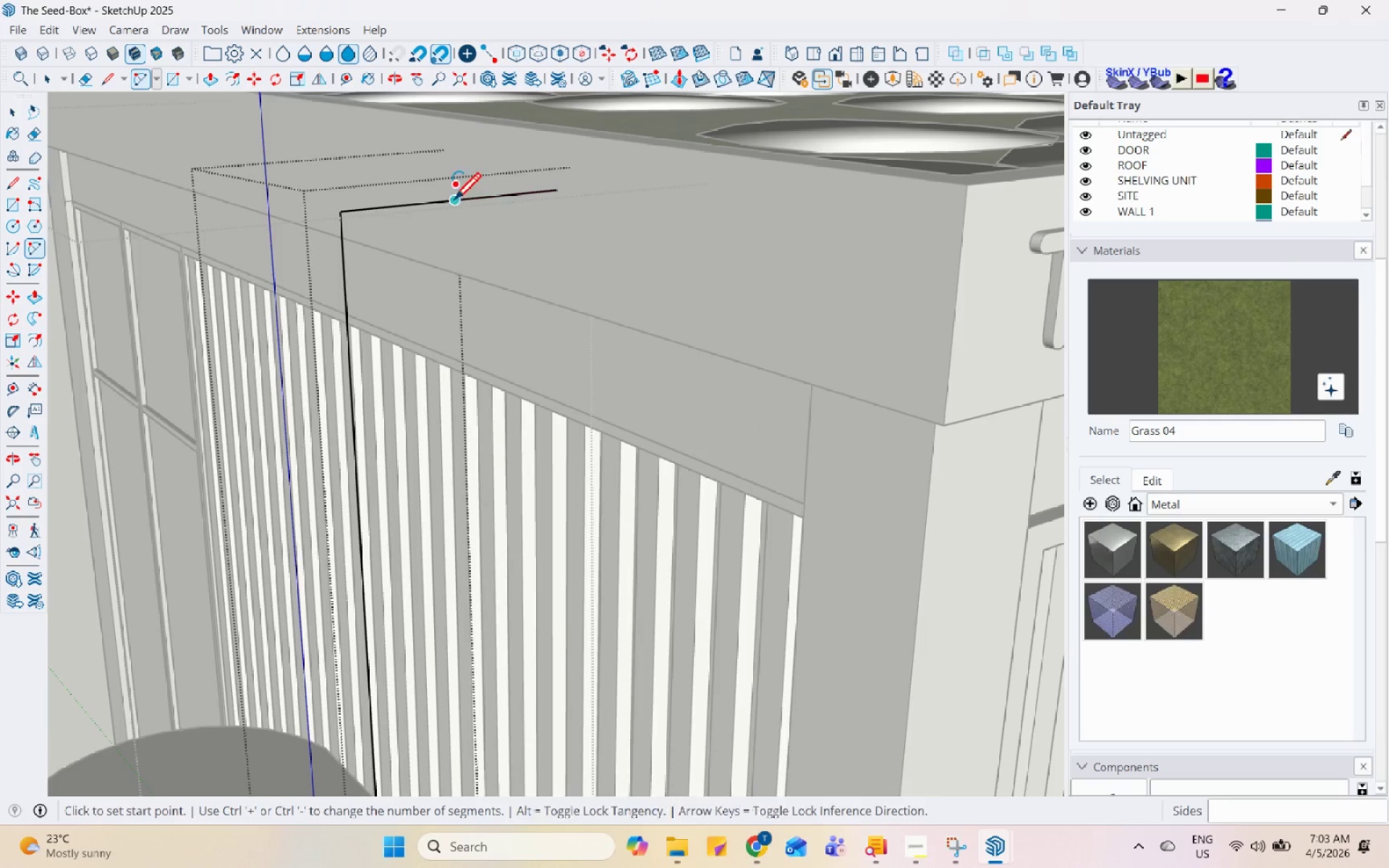 
left_click([454, 199])
 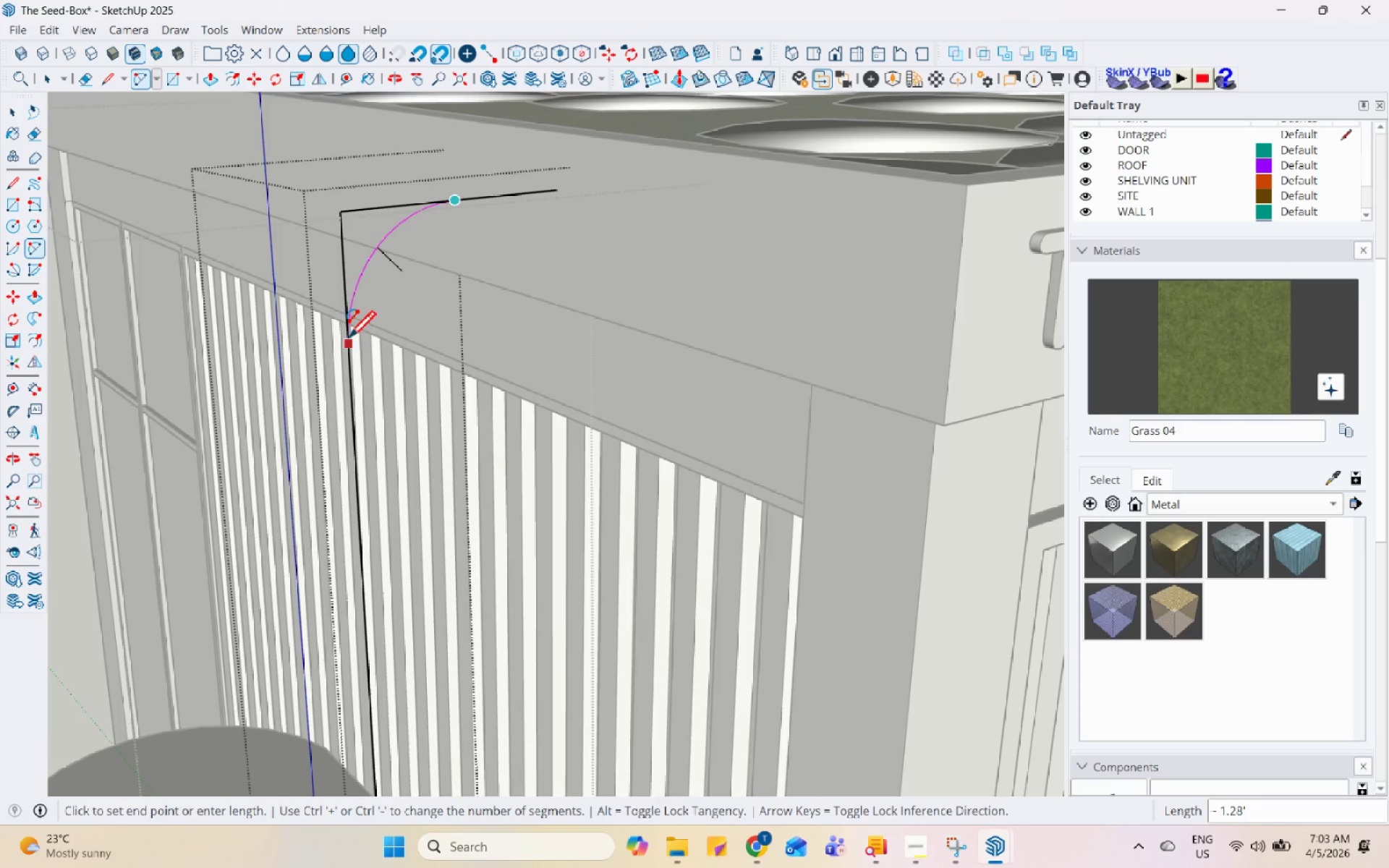 
double_click([345, 336])
 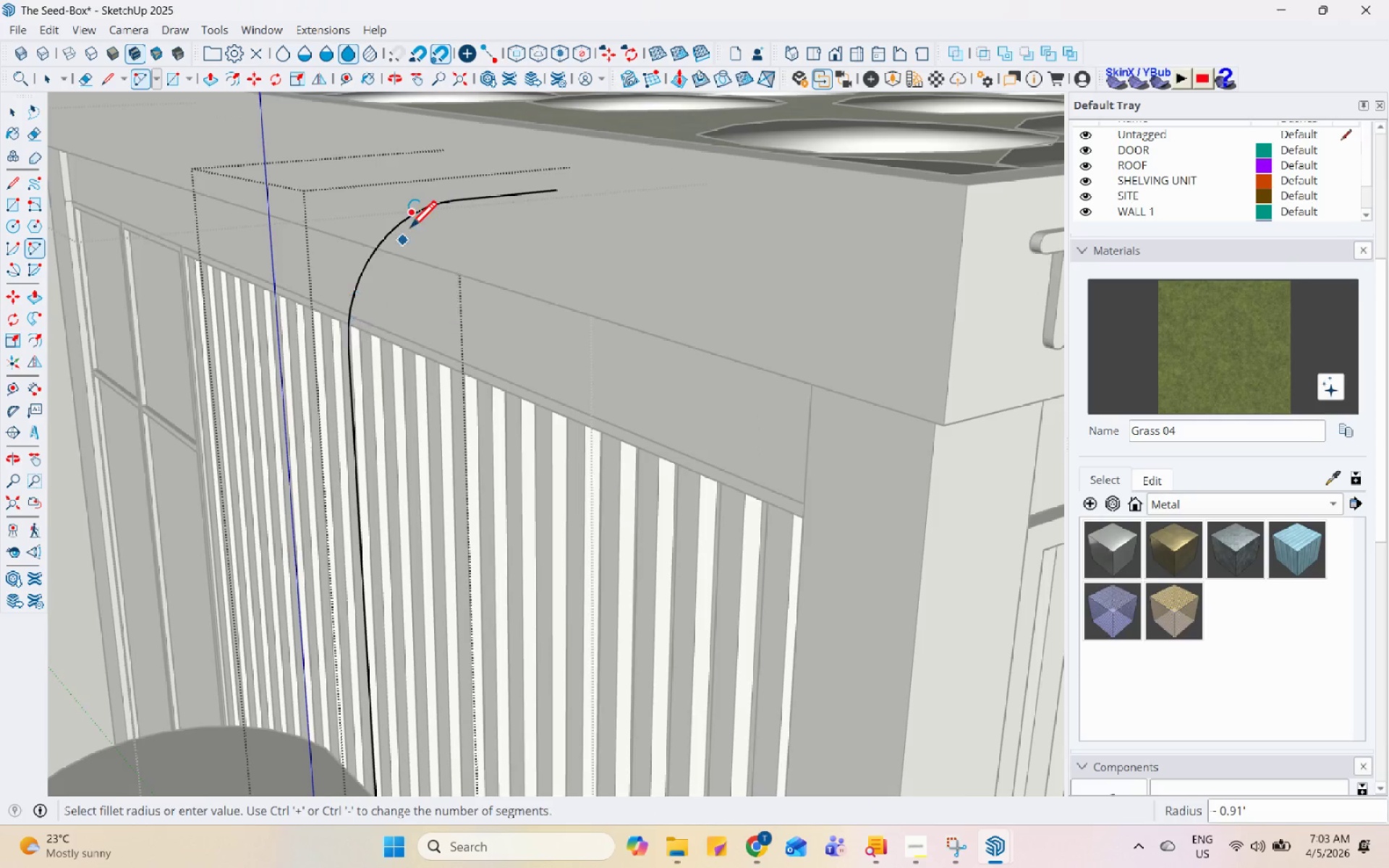 
scroll: coordinate [436, 207], scroll_direction: down, amount: 7.0
 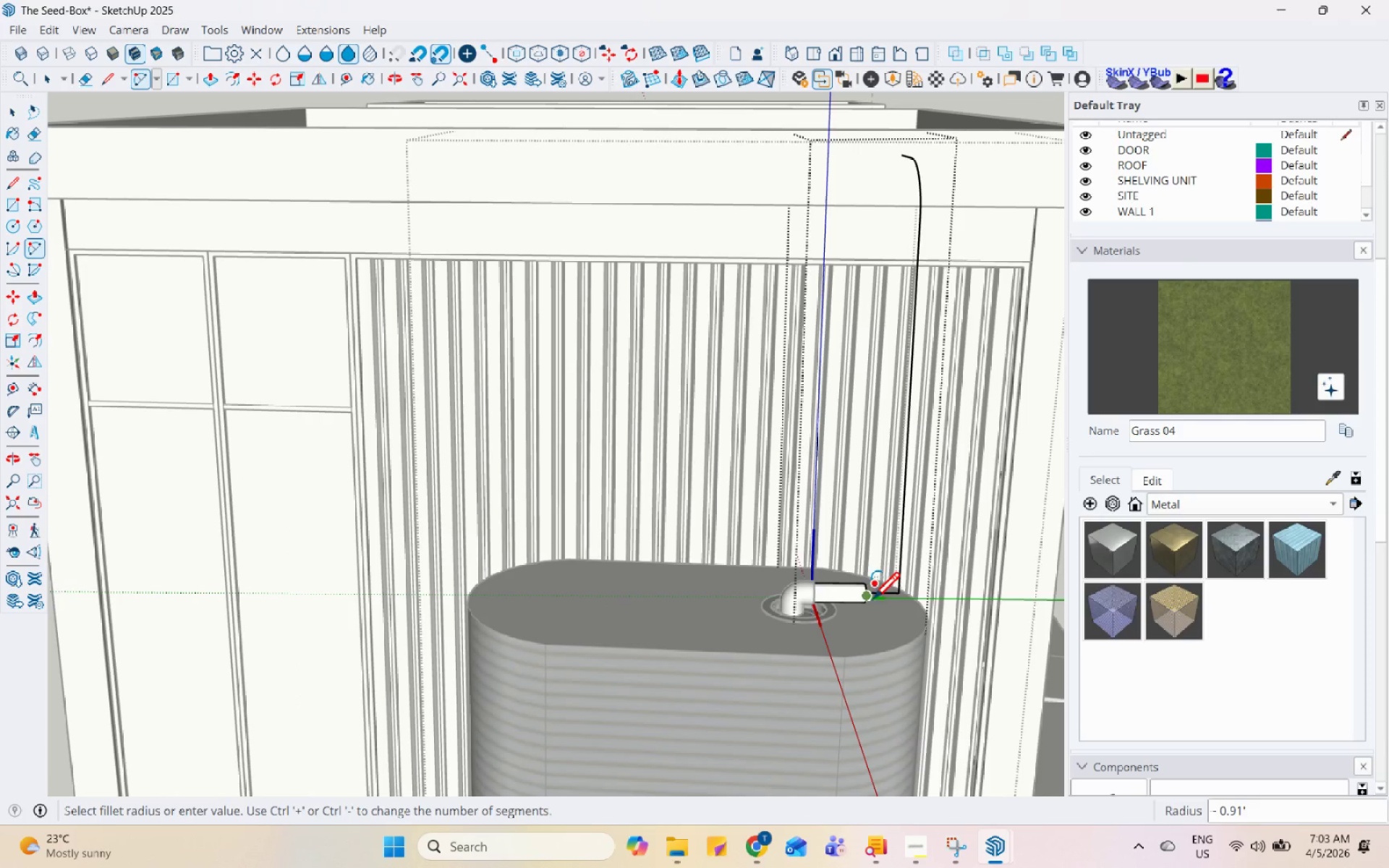 
scroll: coordinate [899, 570], scroll_direction: up, amount: 8.0
 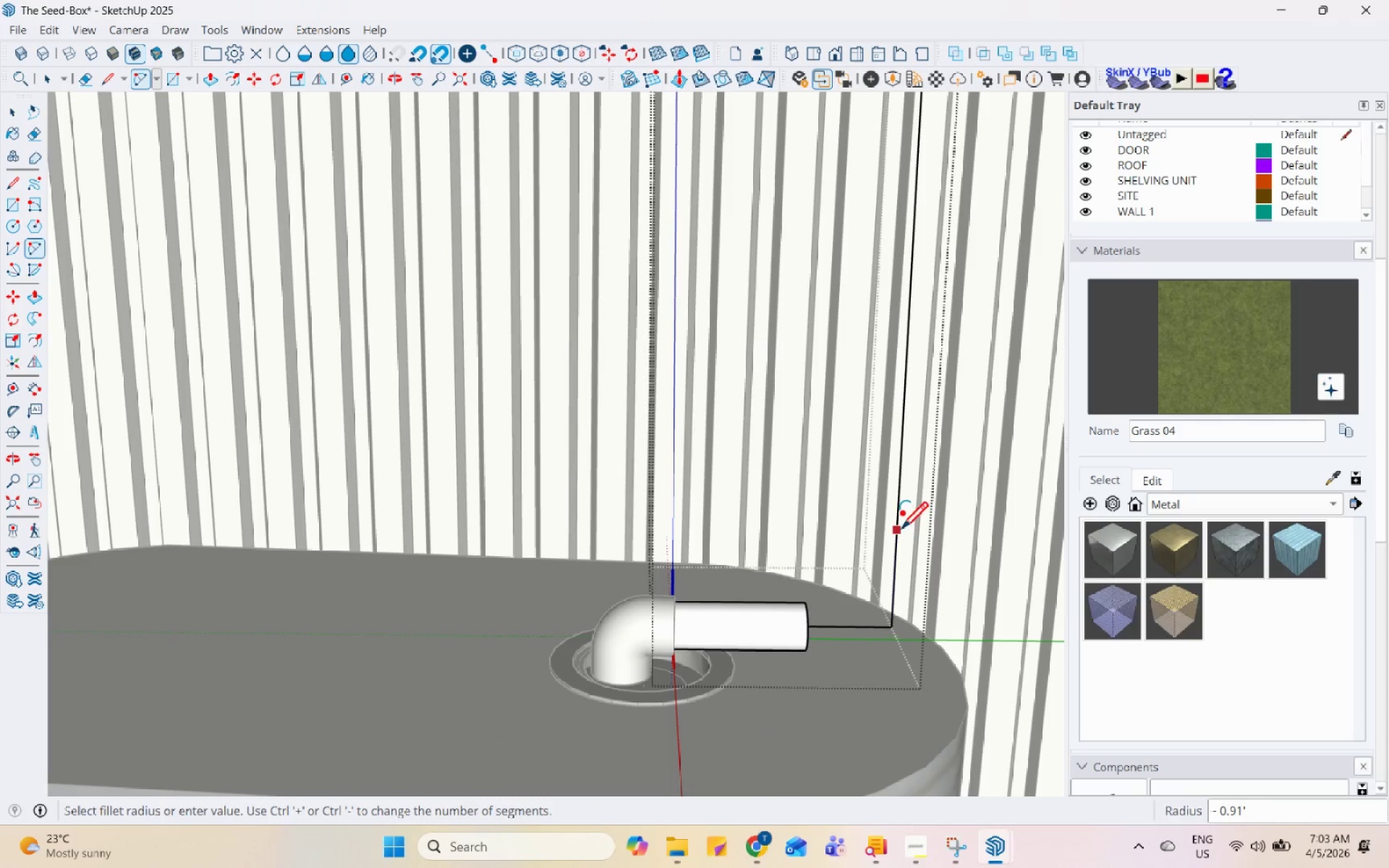 
left_click([899, 531])
 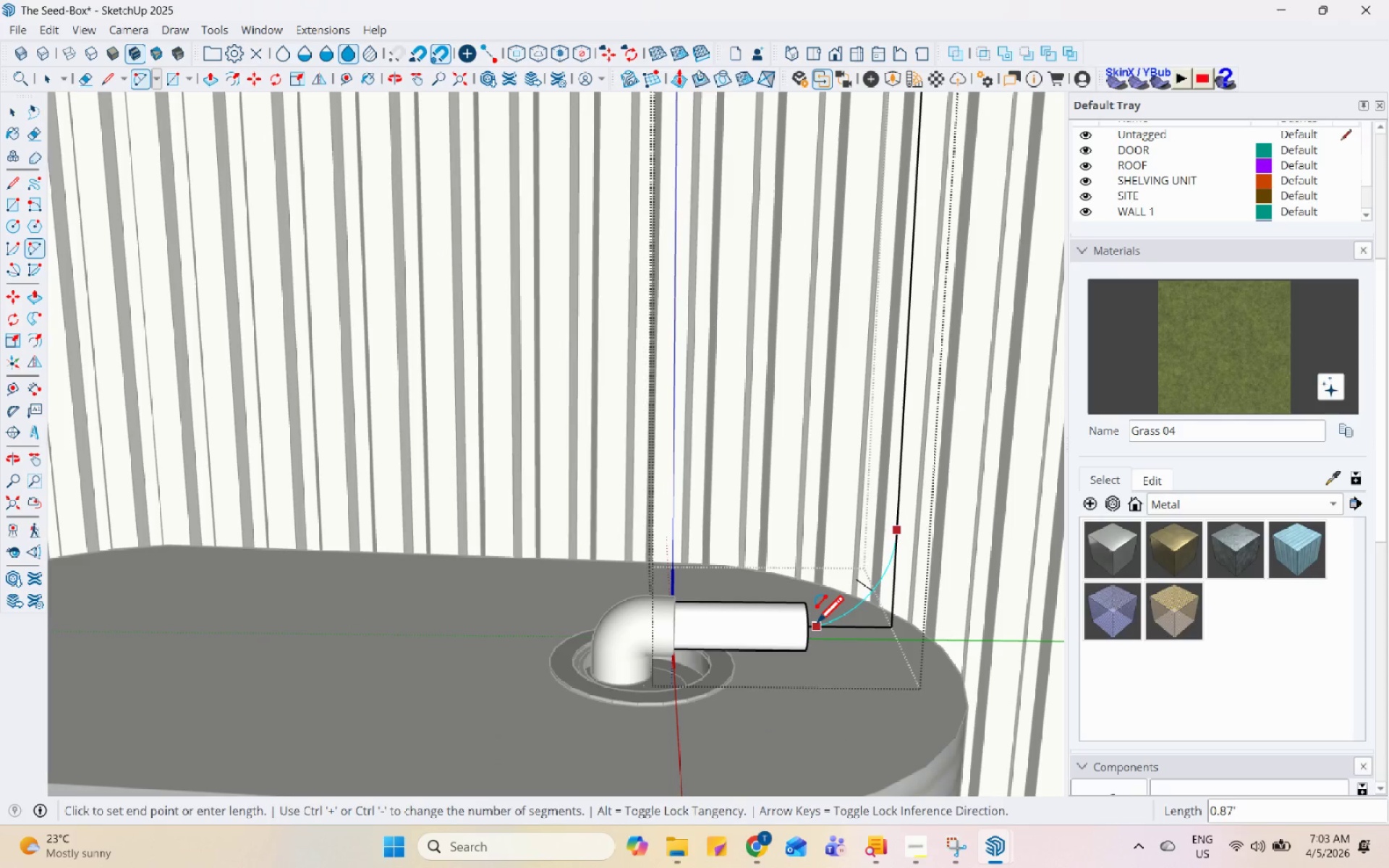 
key(Escape)
 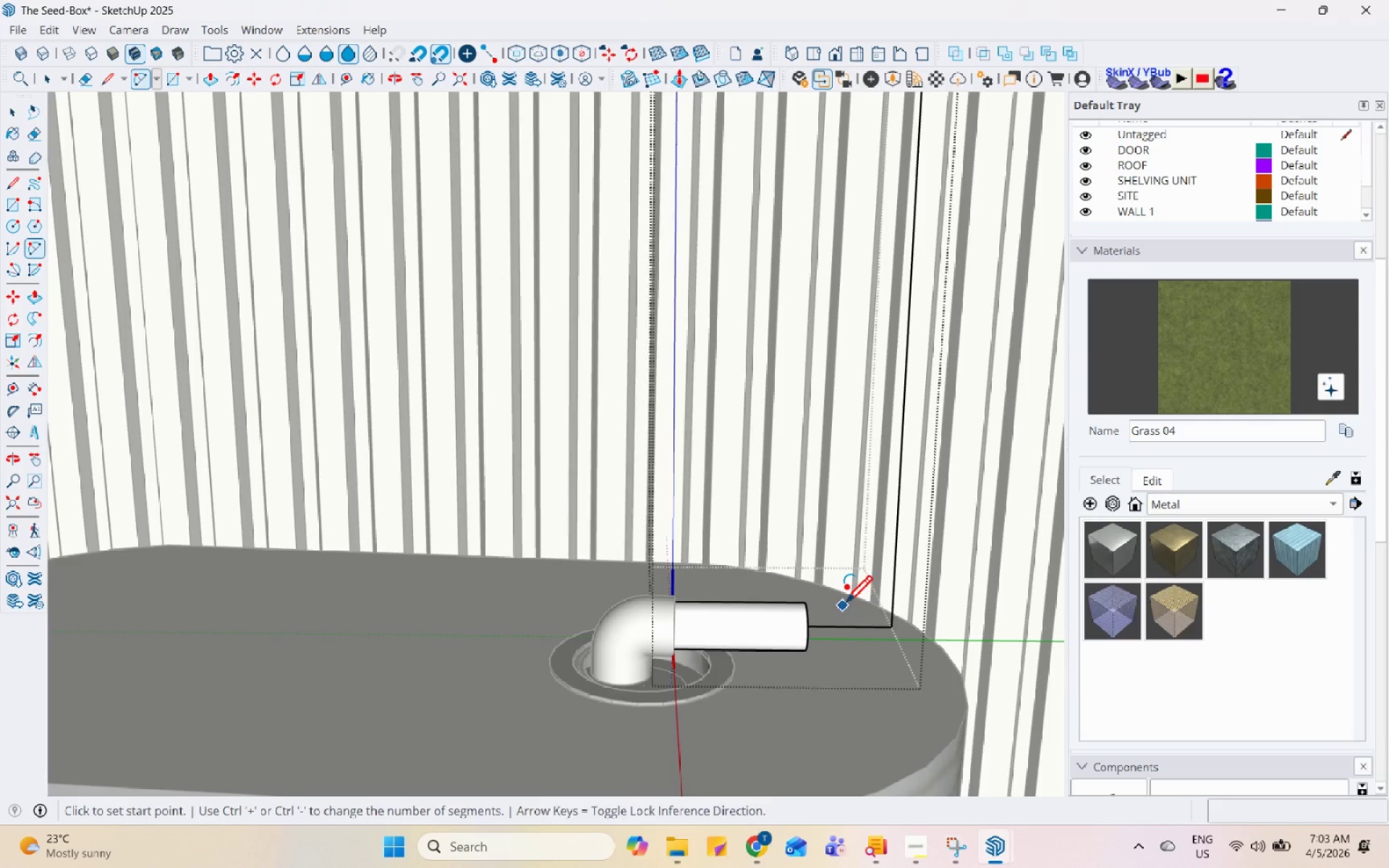 
scroll: coordinate [855, 596], scroll_direction: up, amount: 1.0
 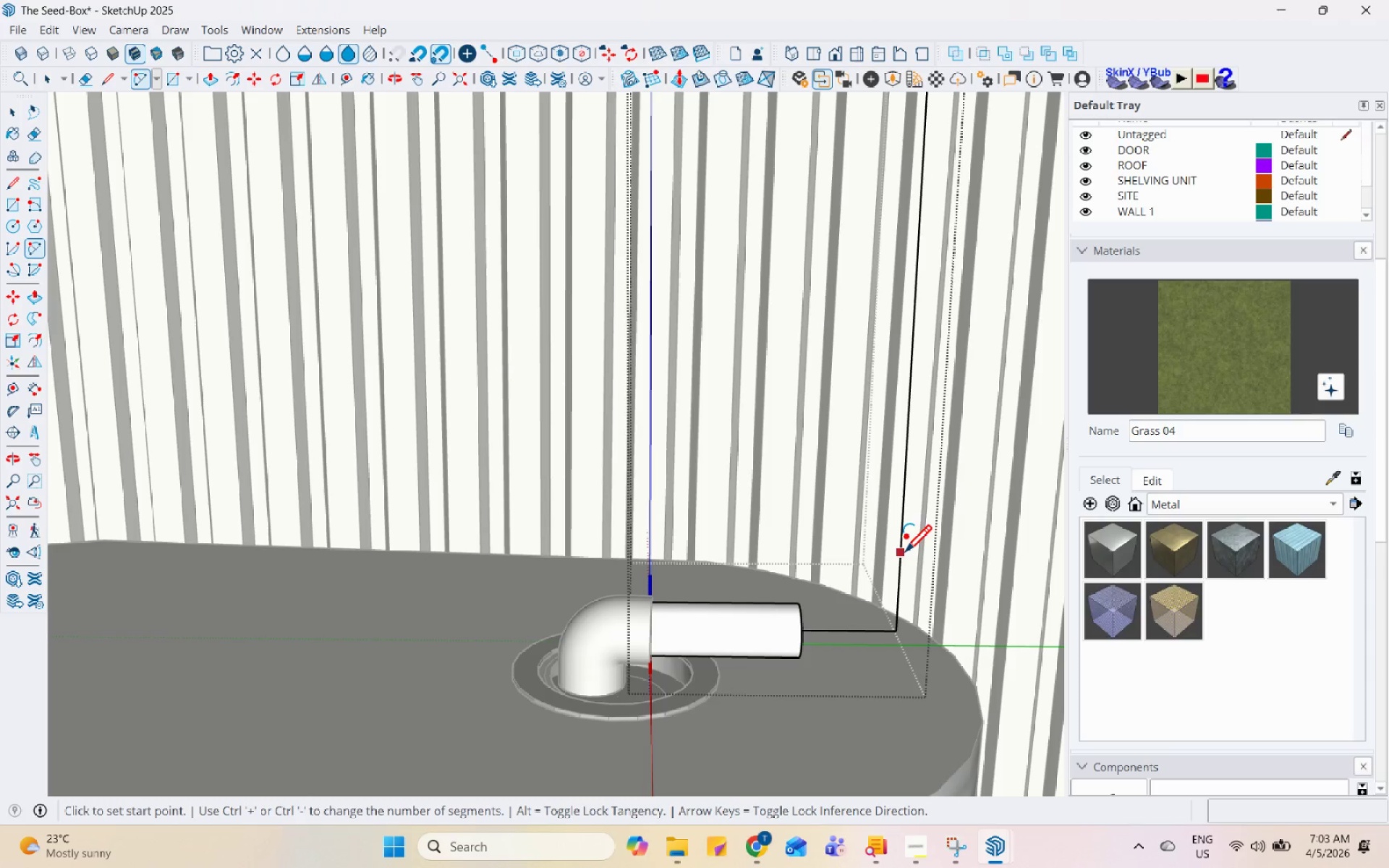 
left_click([902, 555])
 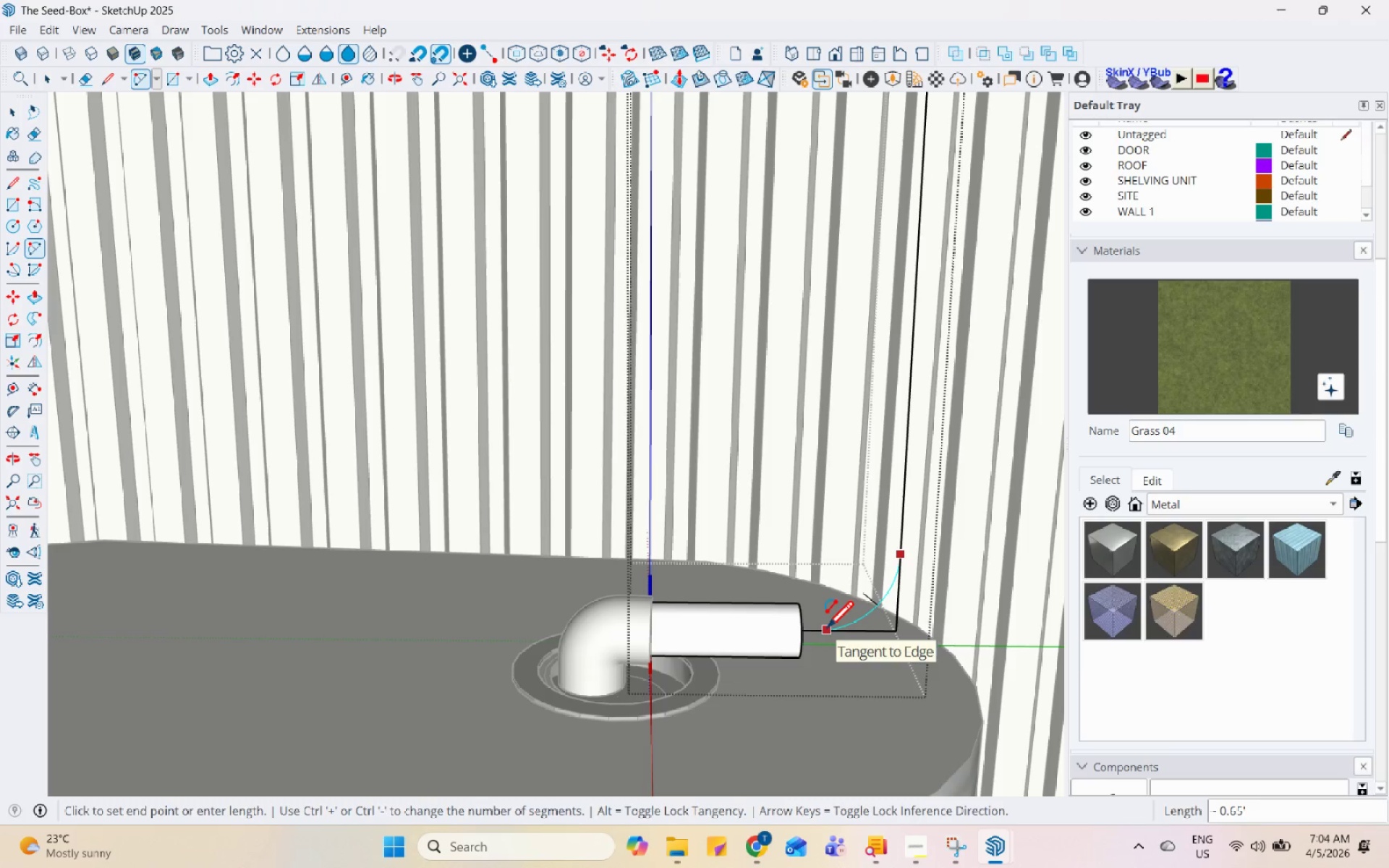 
double_click([820, 629])
 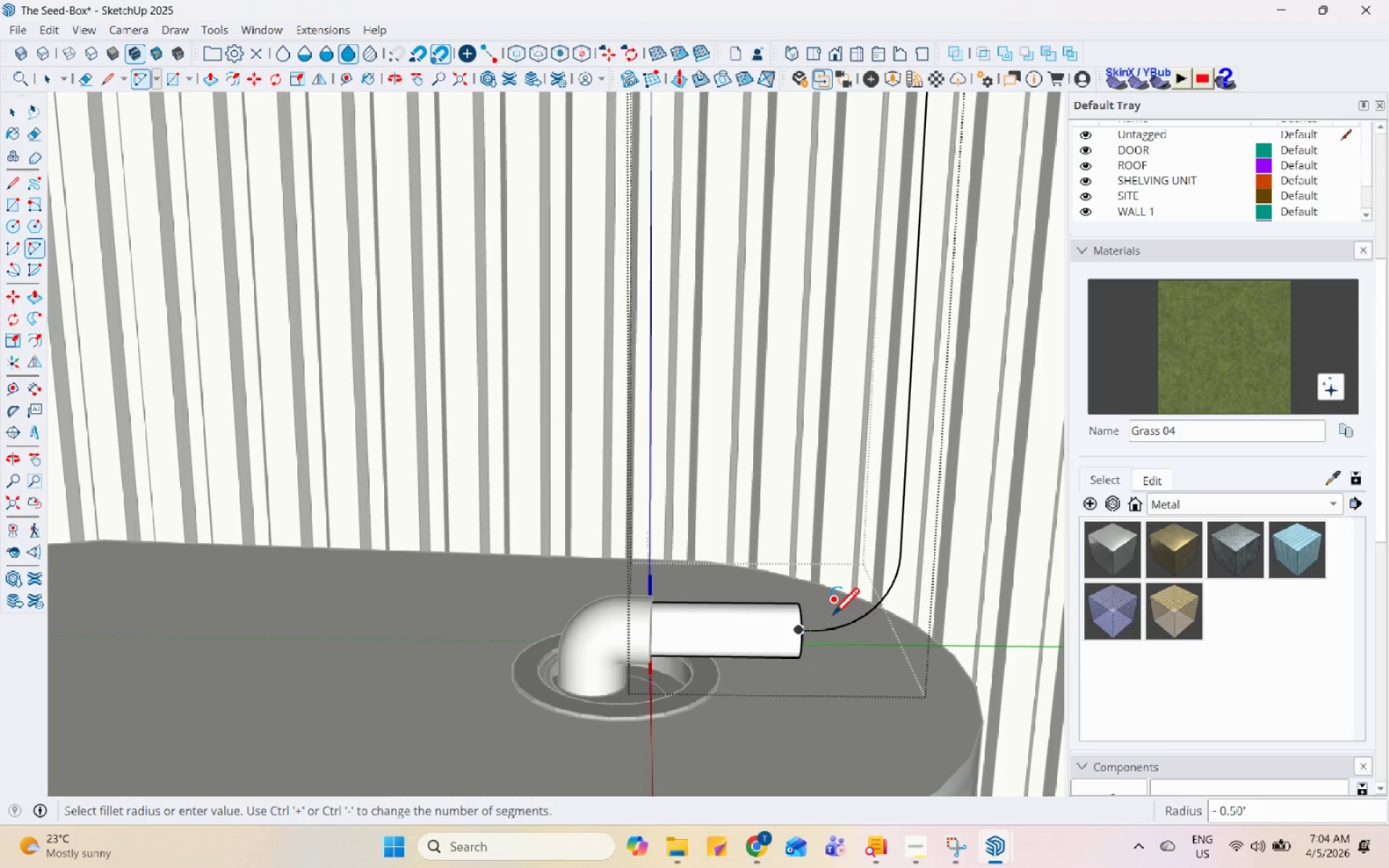 
key(Space)
 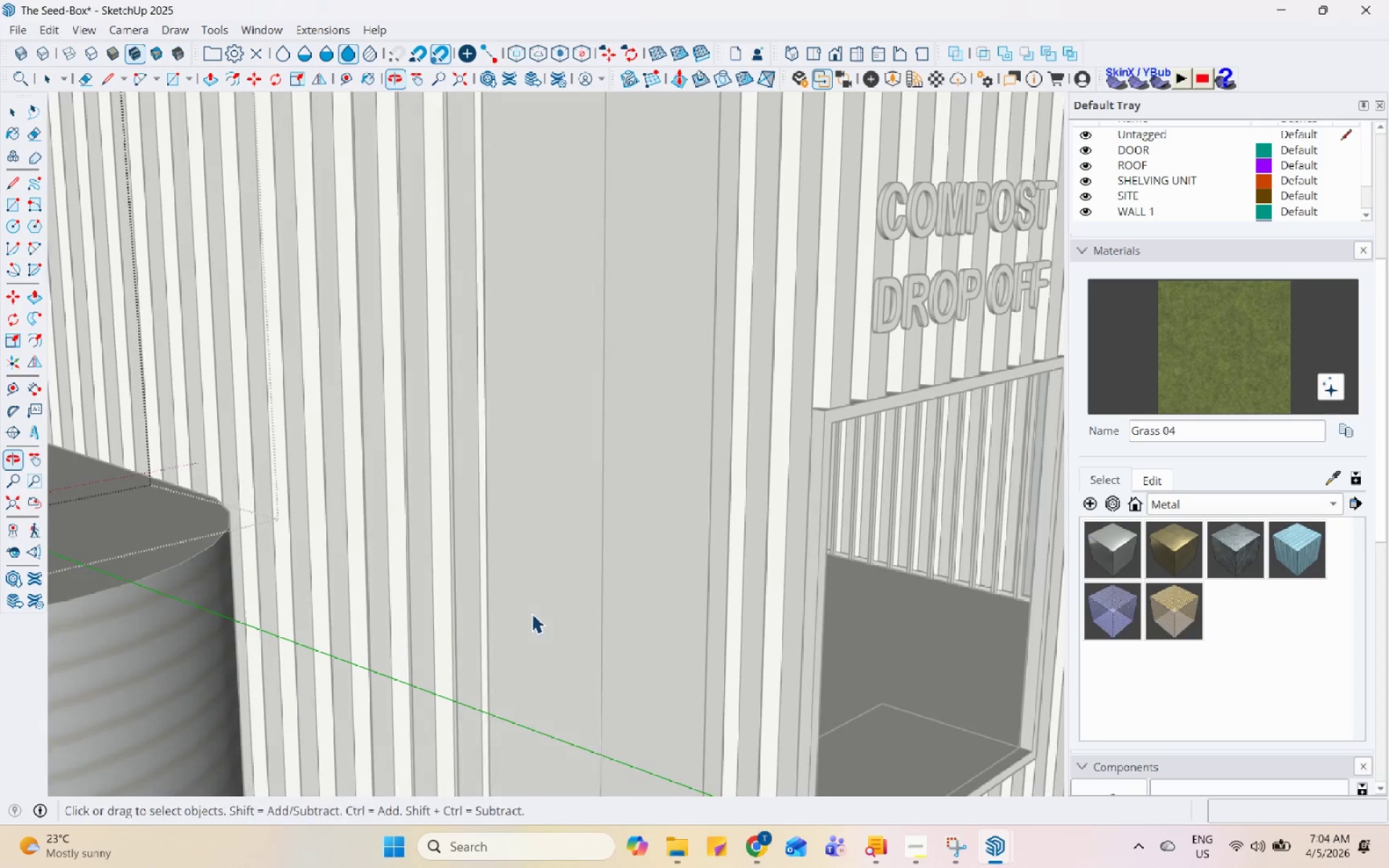 
left_click([353, 582])
 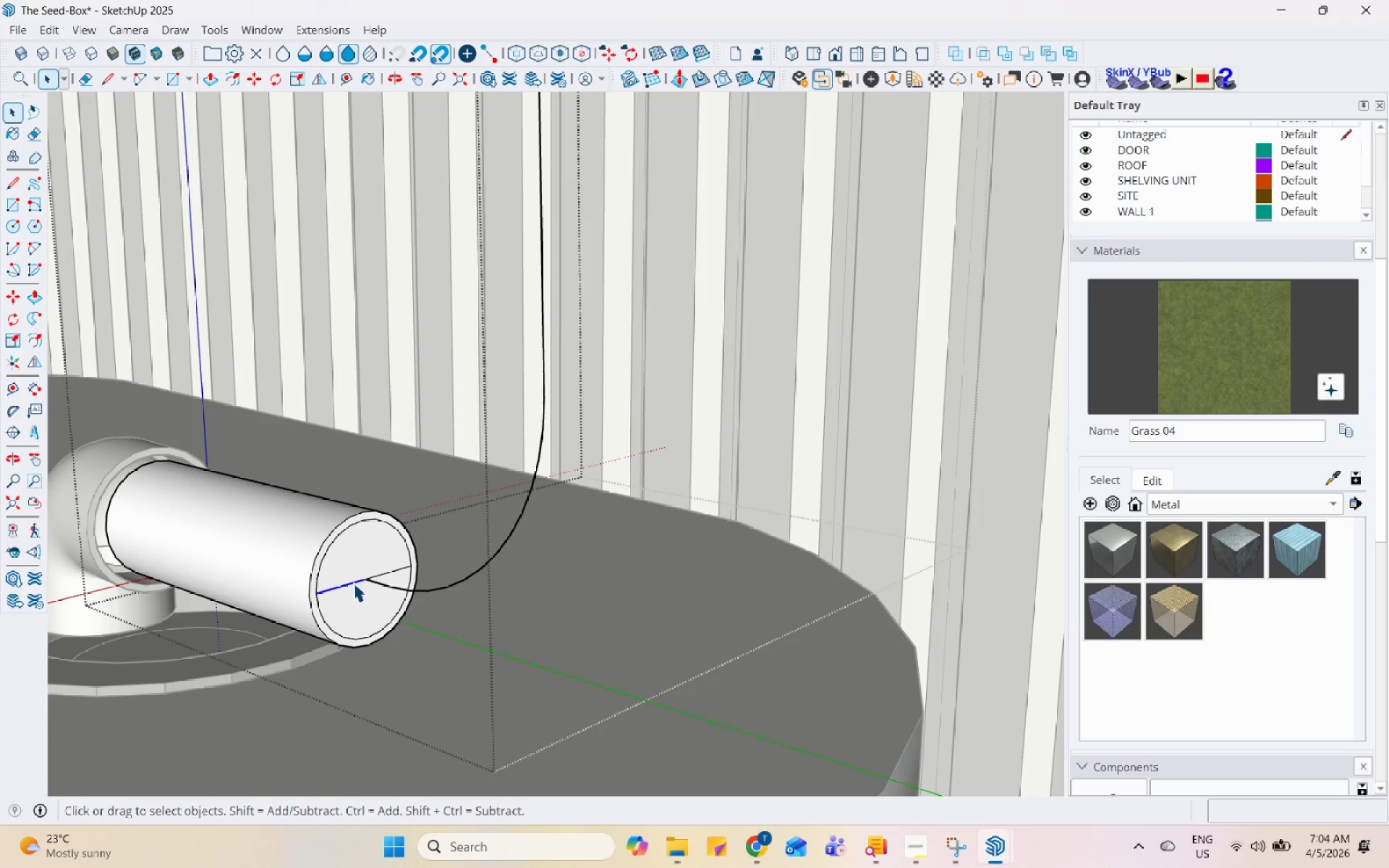 
scroll: coordinate [360, 581], scroll_direction: up, amount: 9.0
 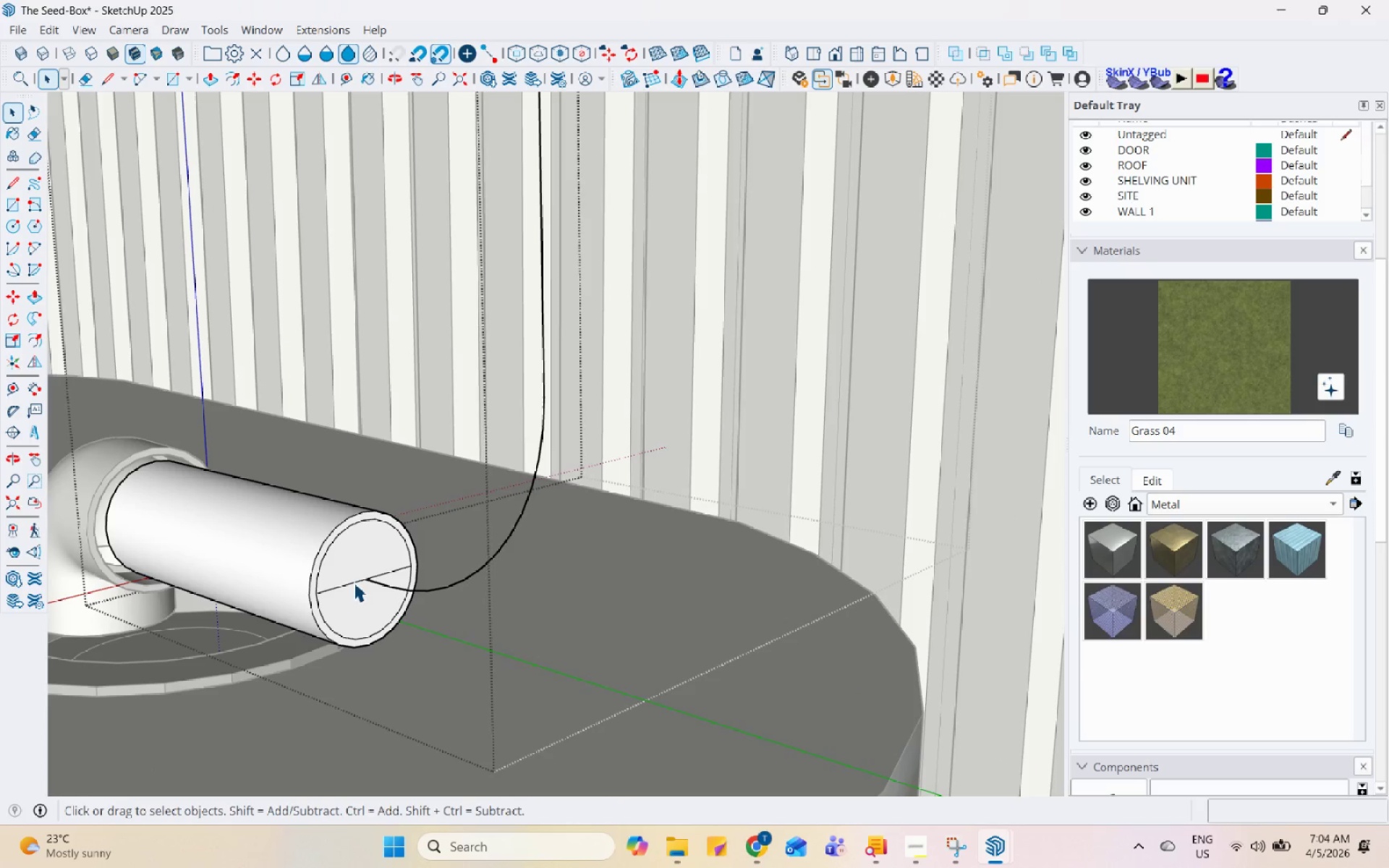 
right_click([353, 582])
 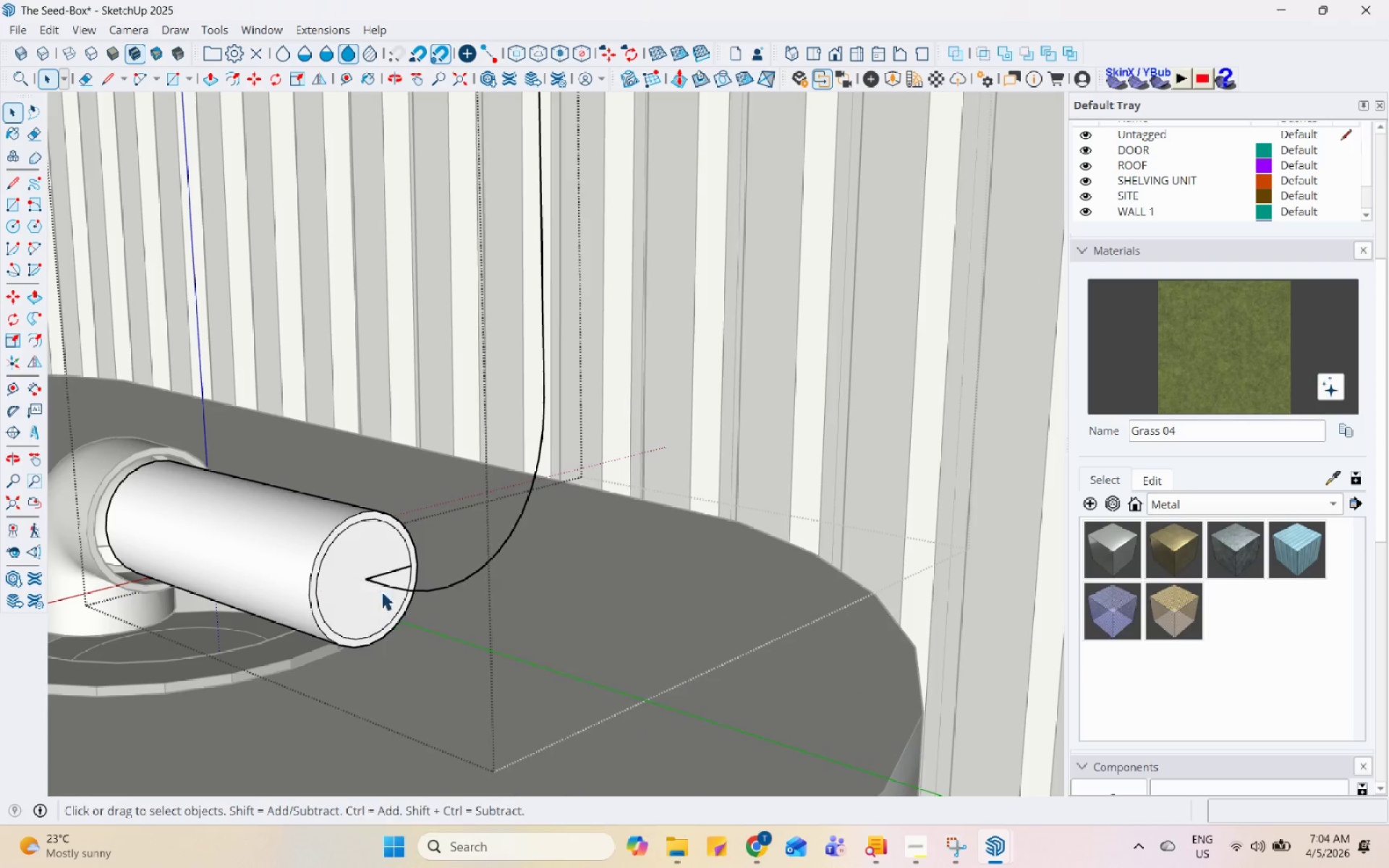 
double_click([386, 569])
 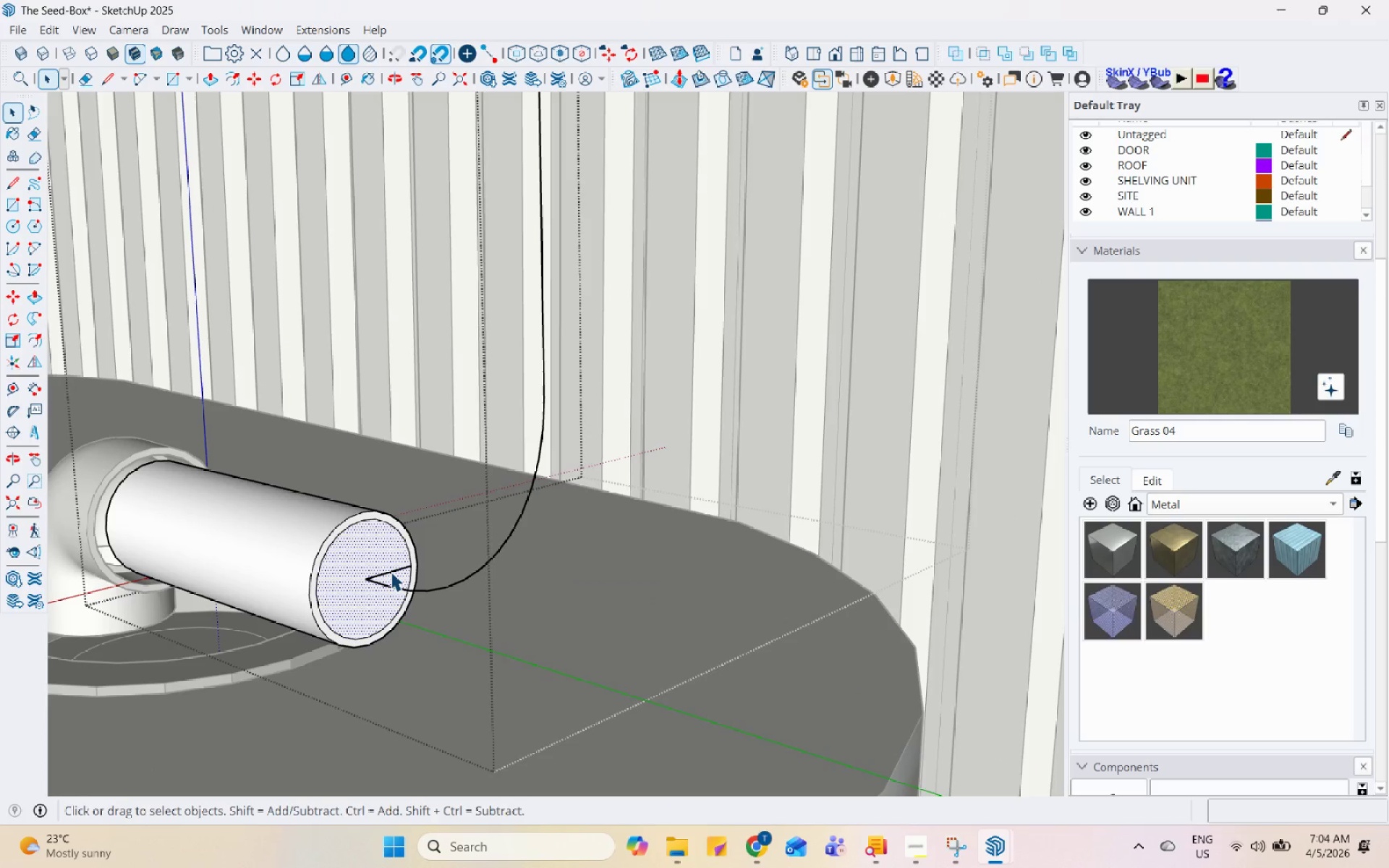 
triple_click([391, 571])
 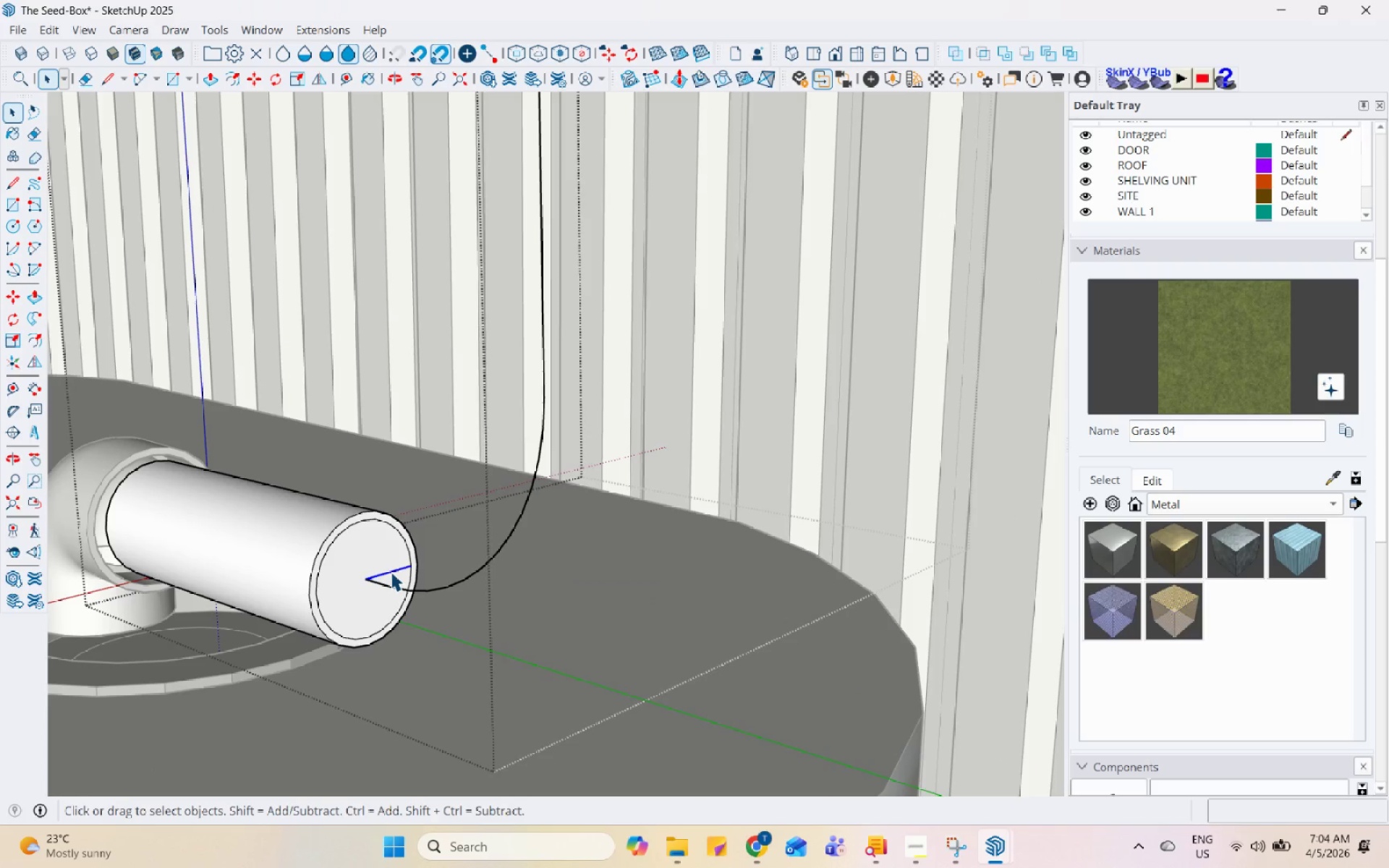 
right_click([391, 571])
 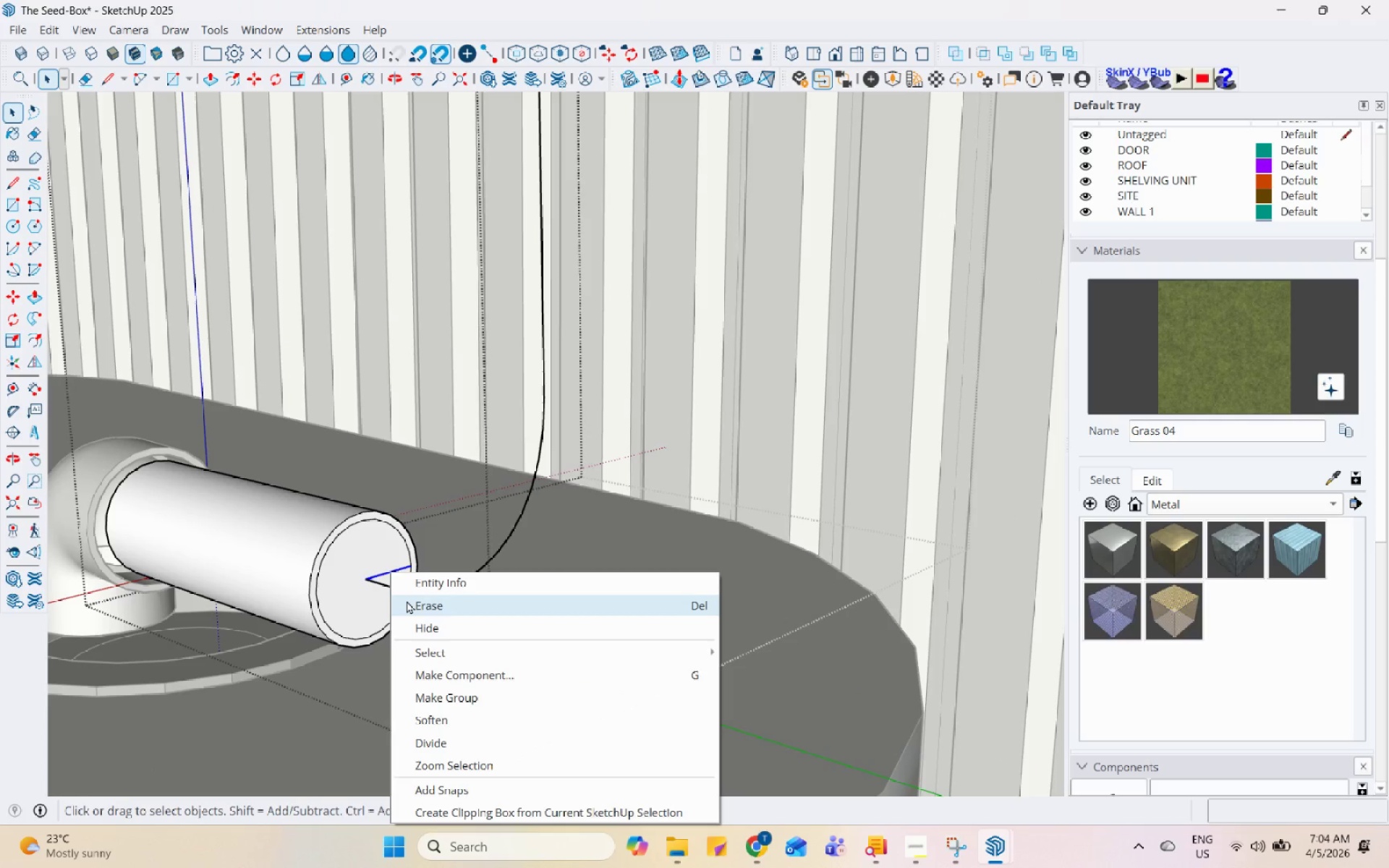 
left_click([408, 602])
 